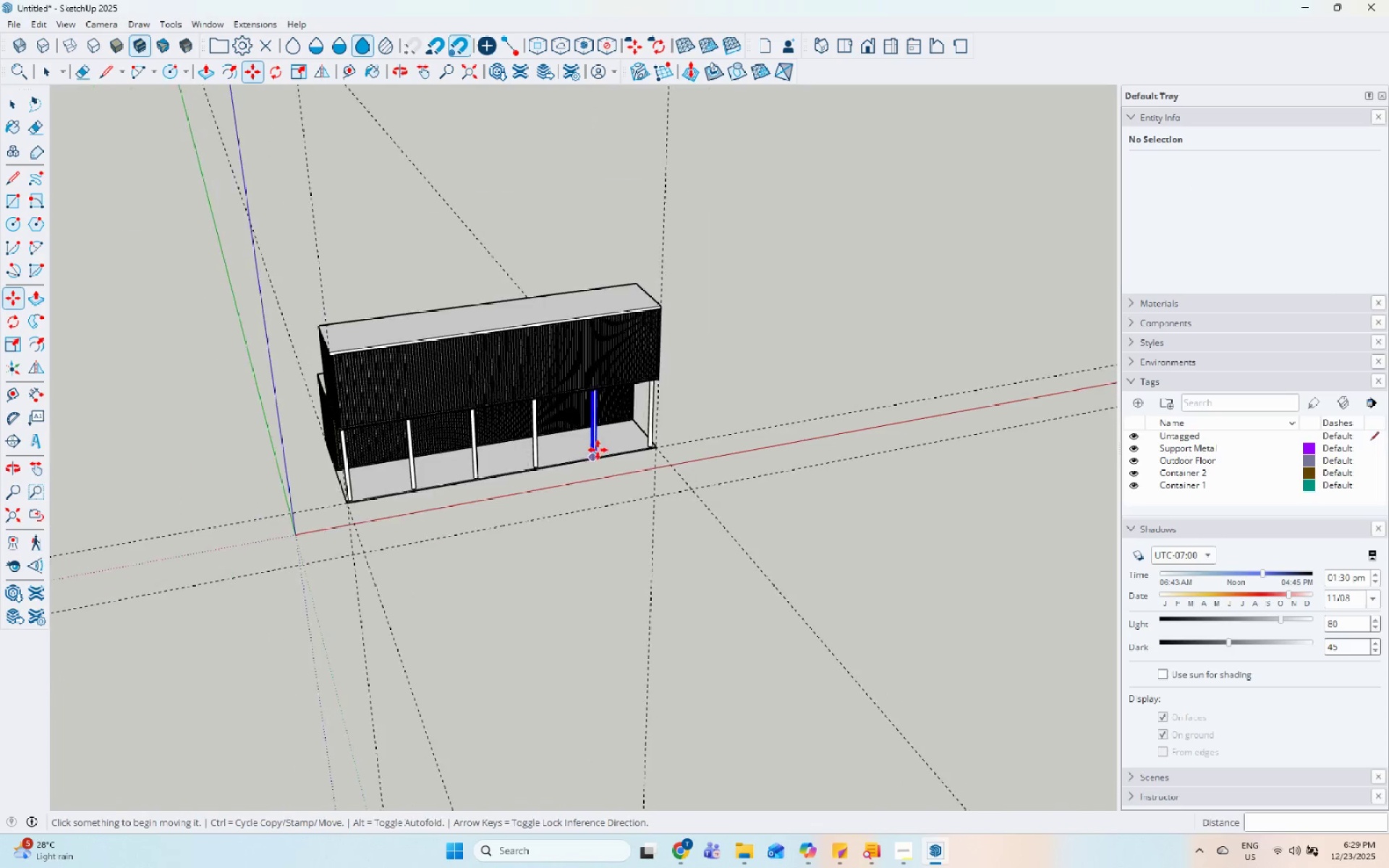 
scroll: coordinate [590, 378], scroll_direction: up, amount: 10.0
 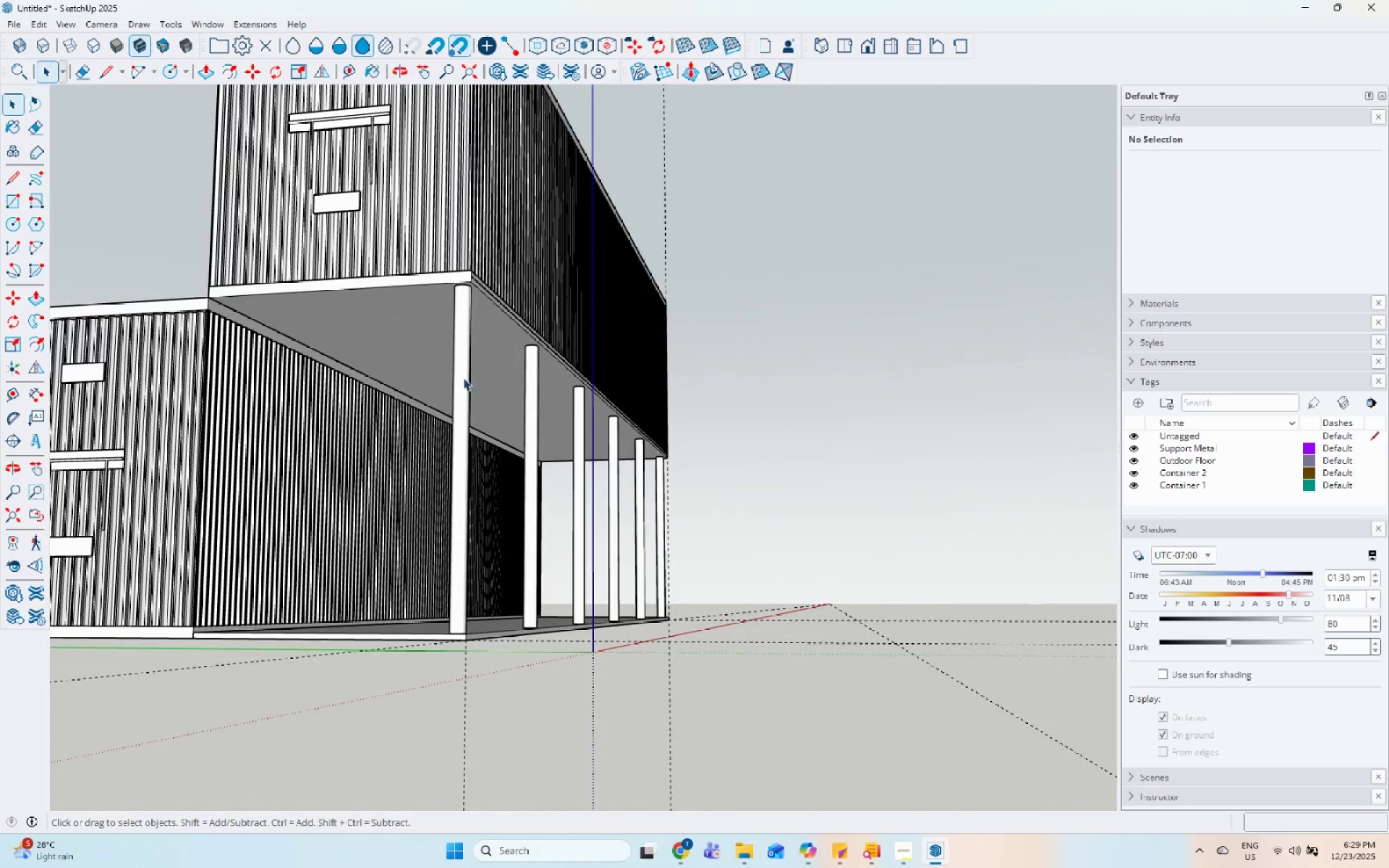 
left_click([451, 373])
 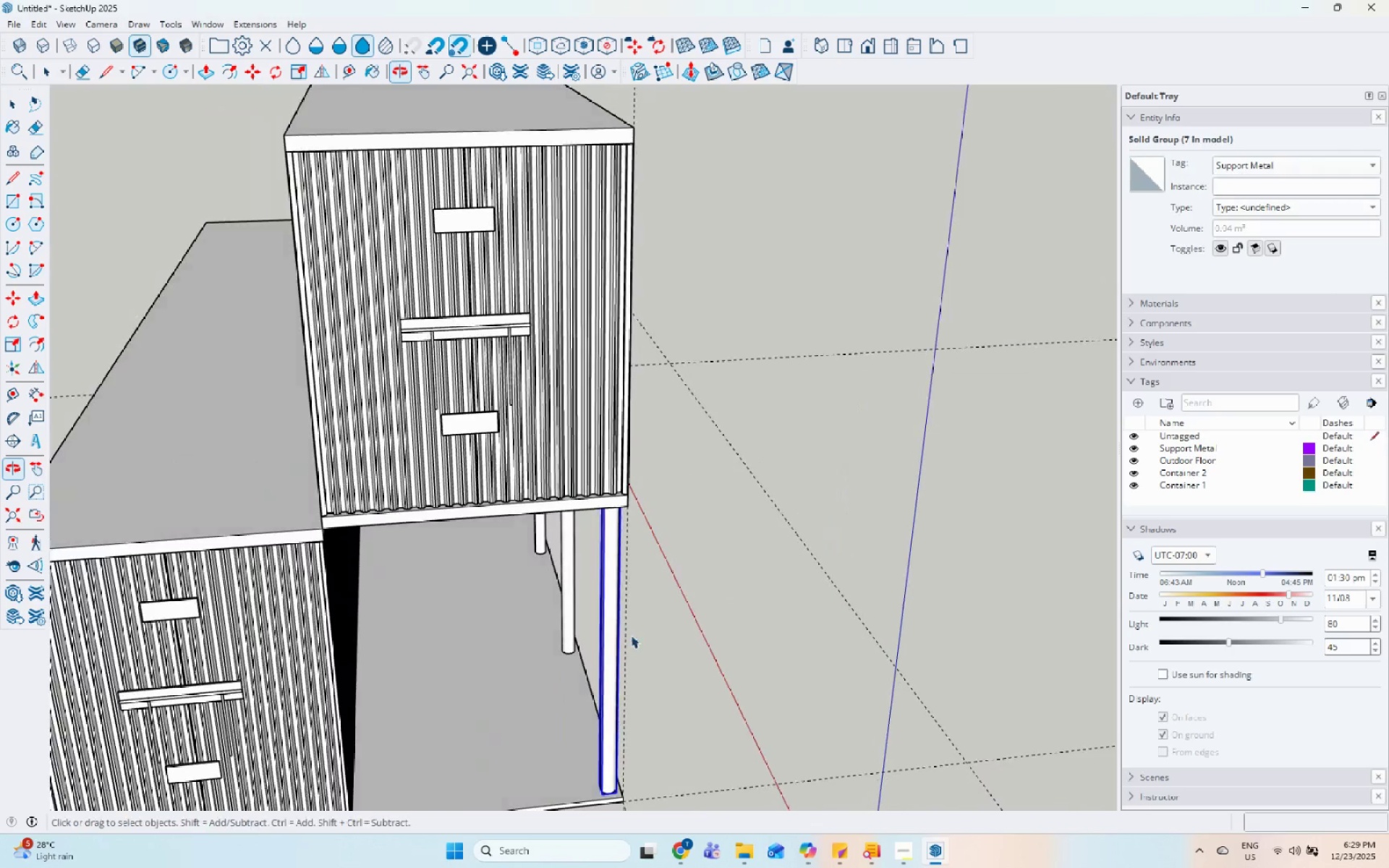 
key(M)
 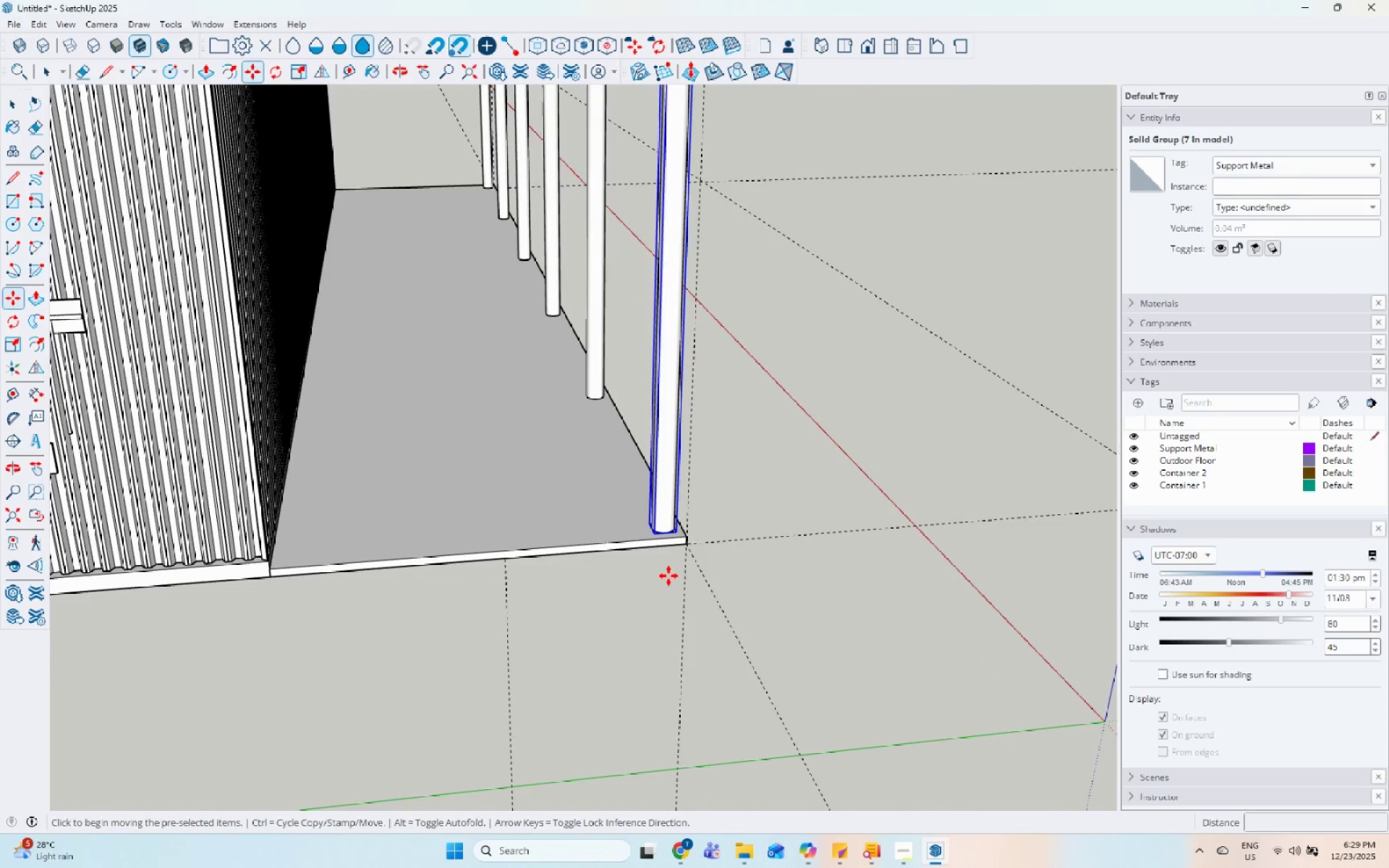 
key(Control+ControlLeft)
 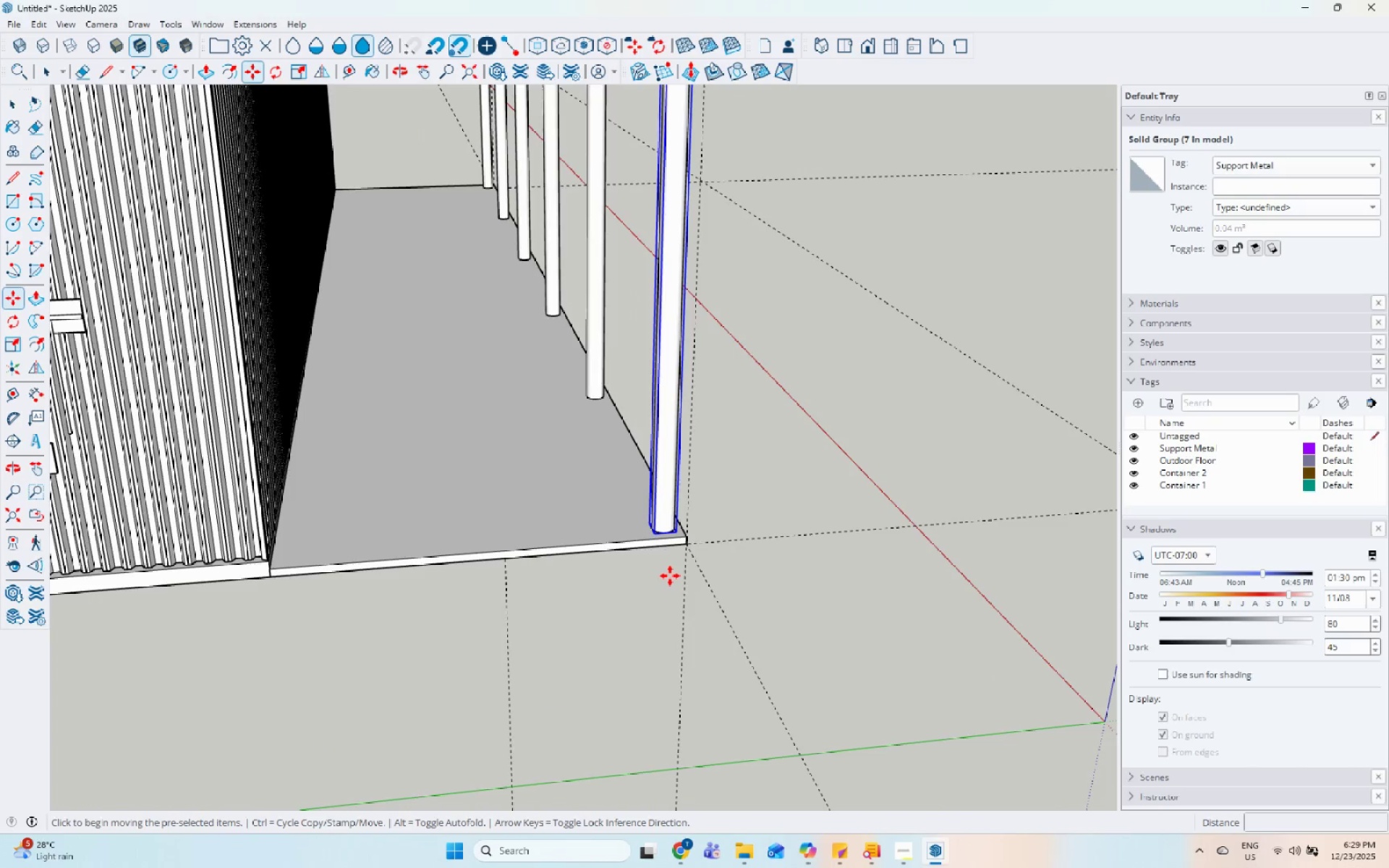 
left_click([670, 576])
 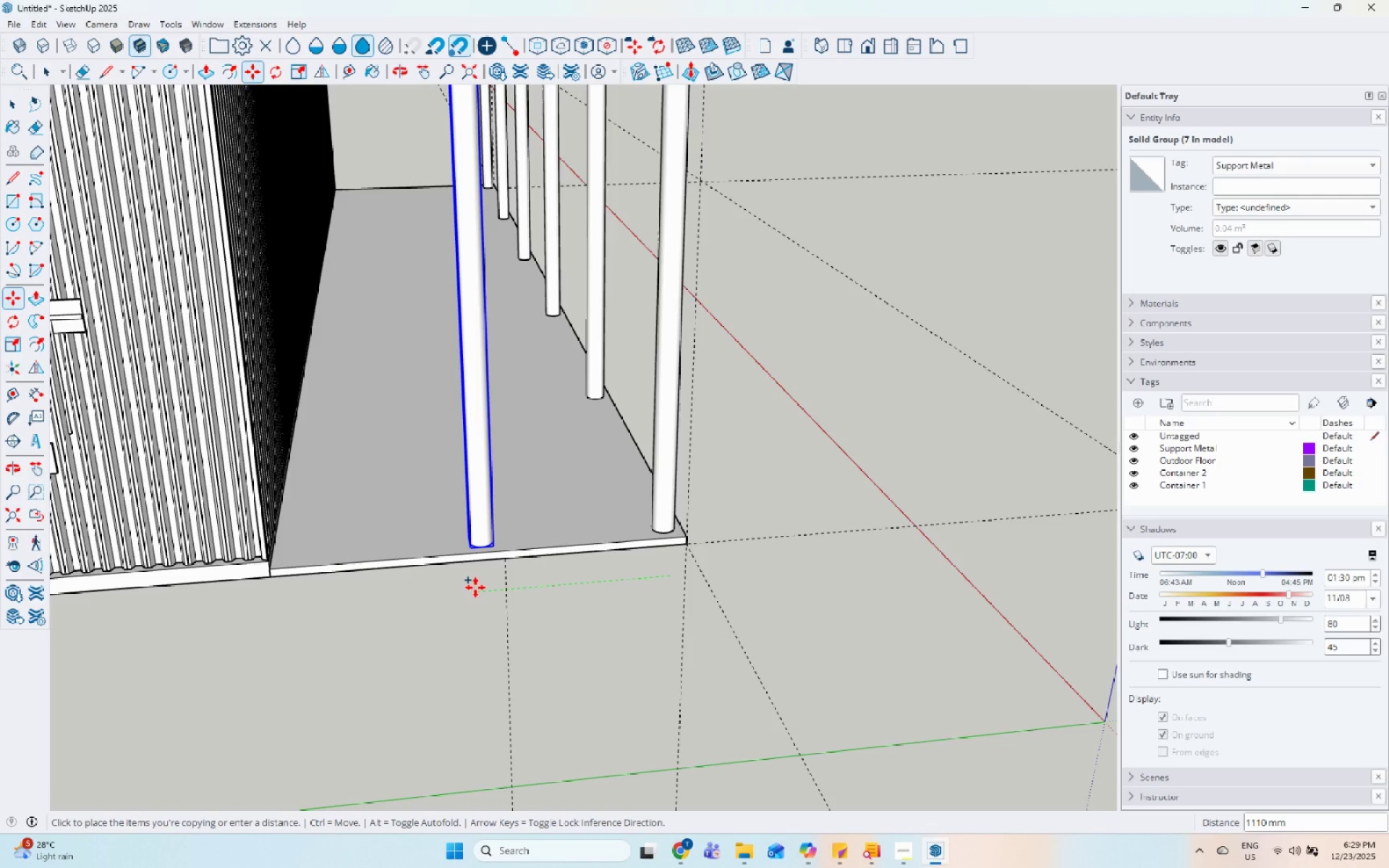 
scroll: coordinate [647, 540], scroll_direction: up, amount: 4.0
 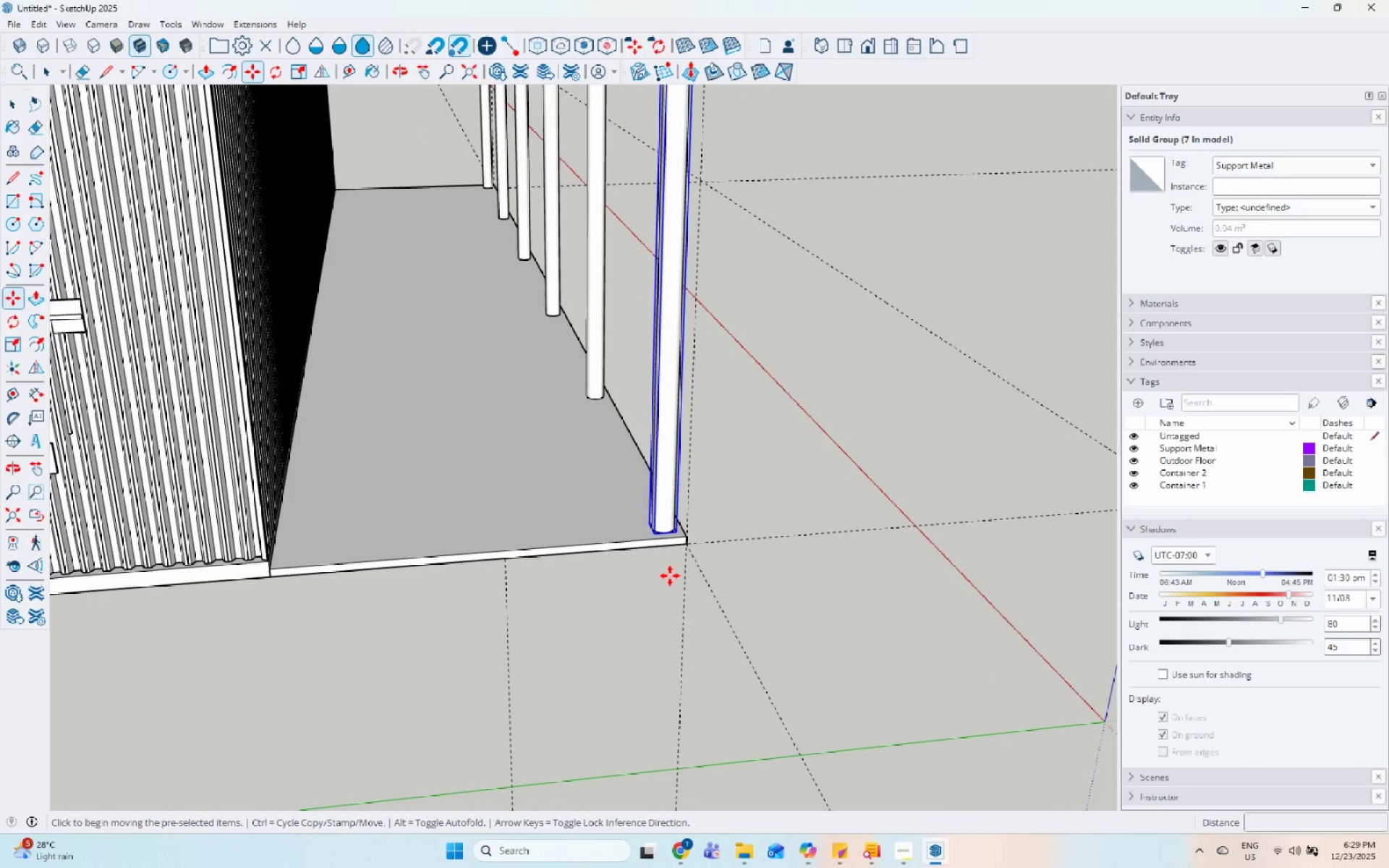 
left_click([475, 587])
 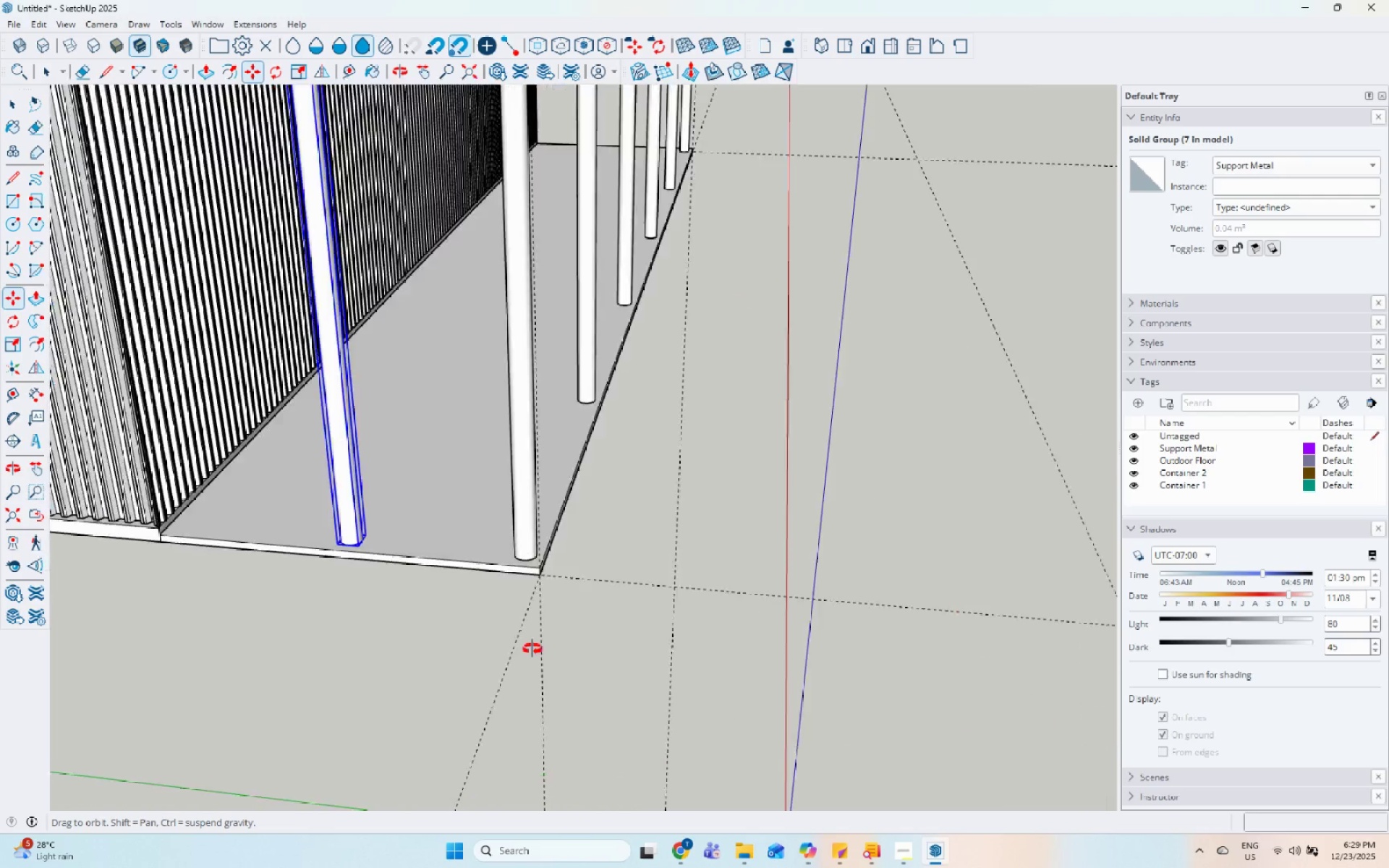 
key(Space)
 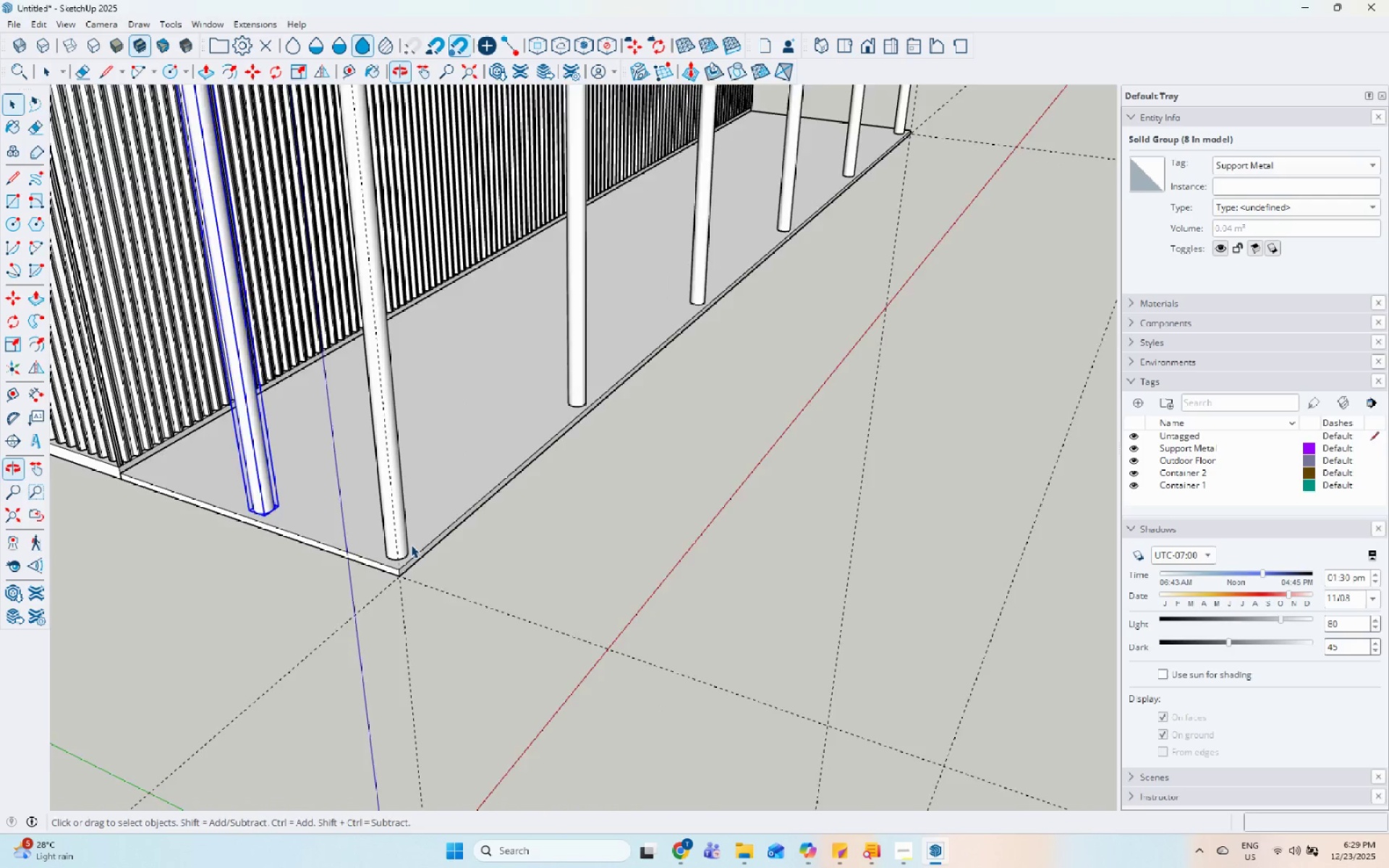 
scroll: coordinate [409, 542], scroll_direction: down, amount: 7.0
 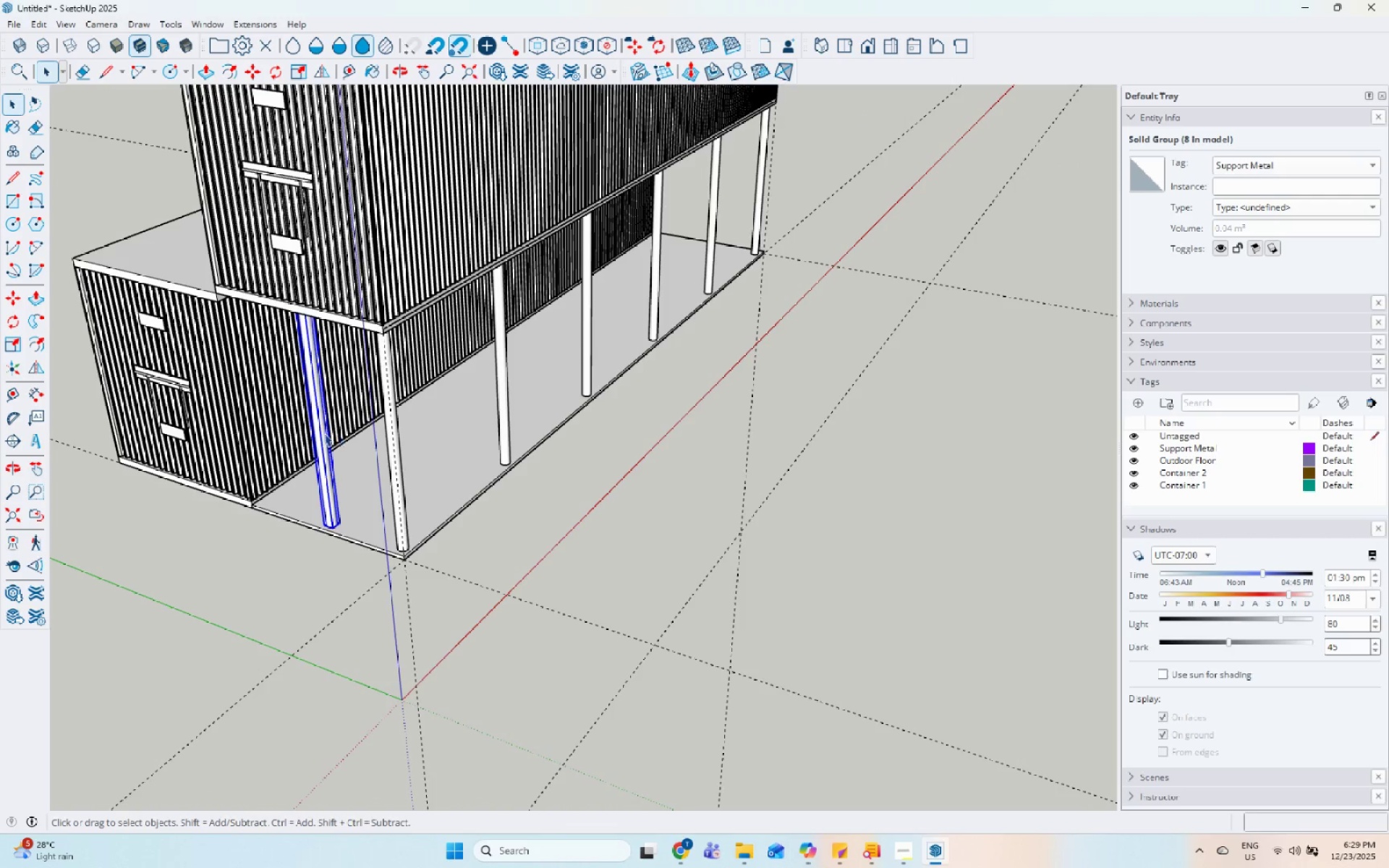 
right_click([320, 433])
 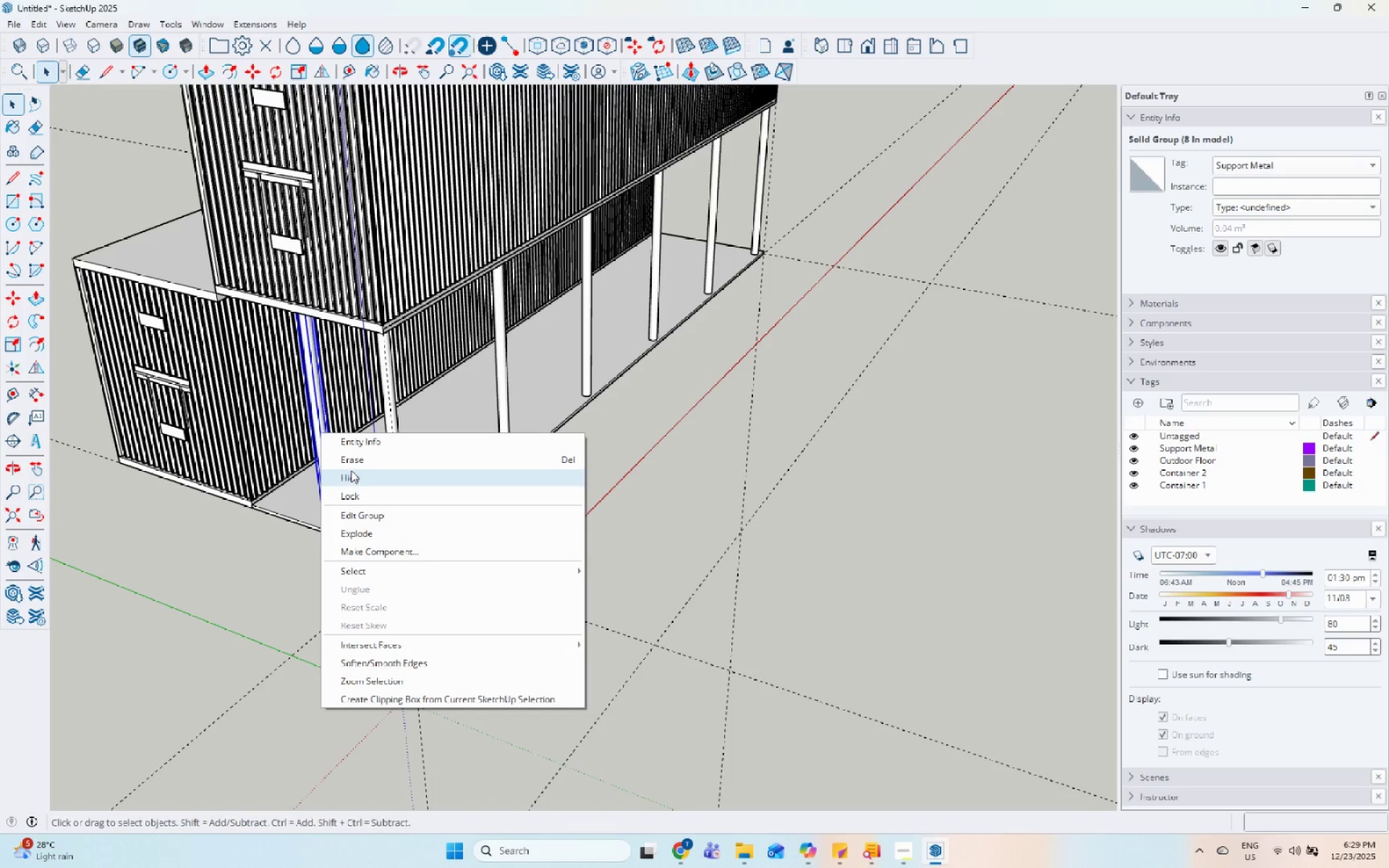 
left_click([361, 459])
 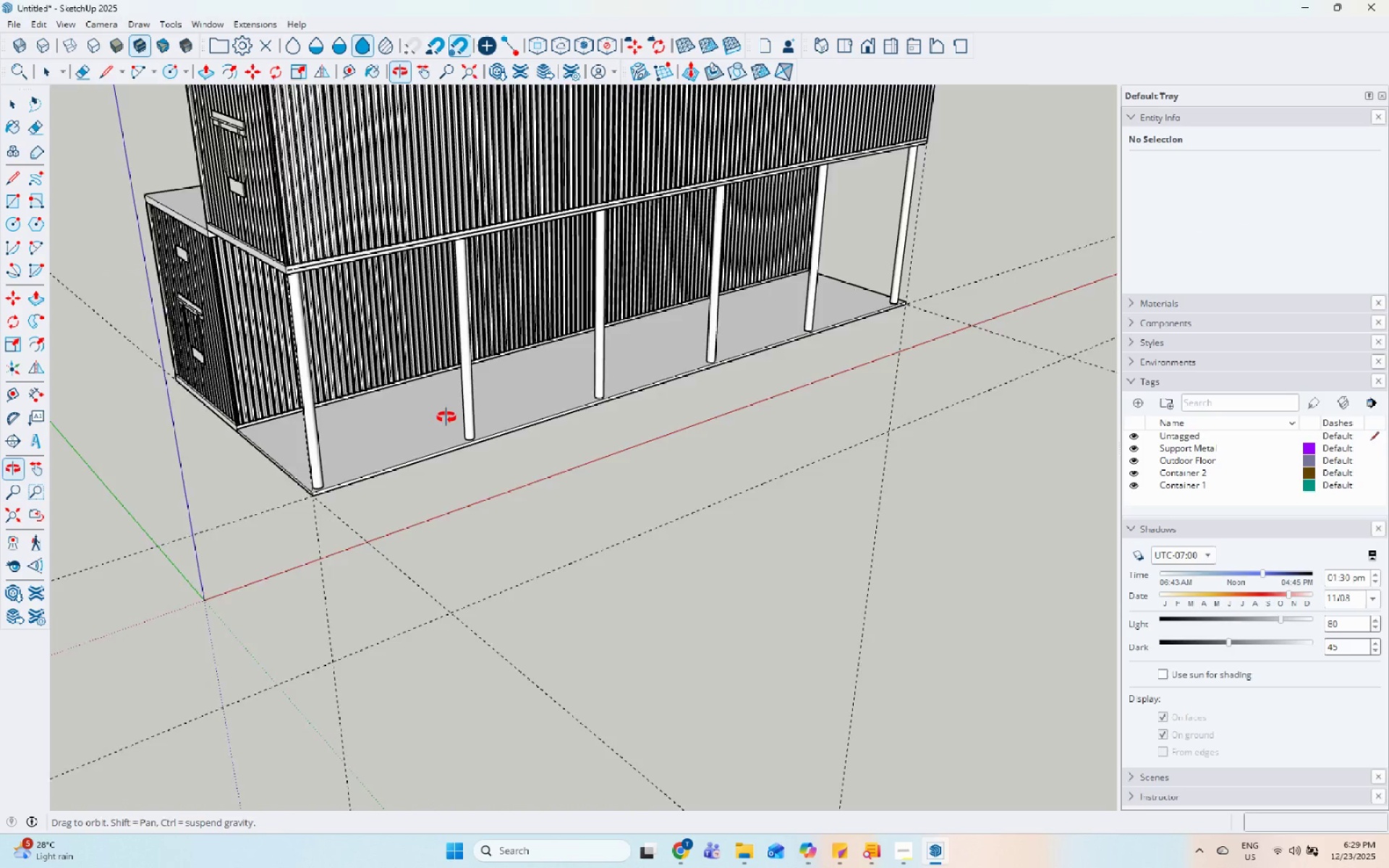 
scroll: coordinate [368, 380], scroll_direction: down, amount: 6.0
 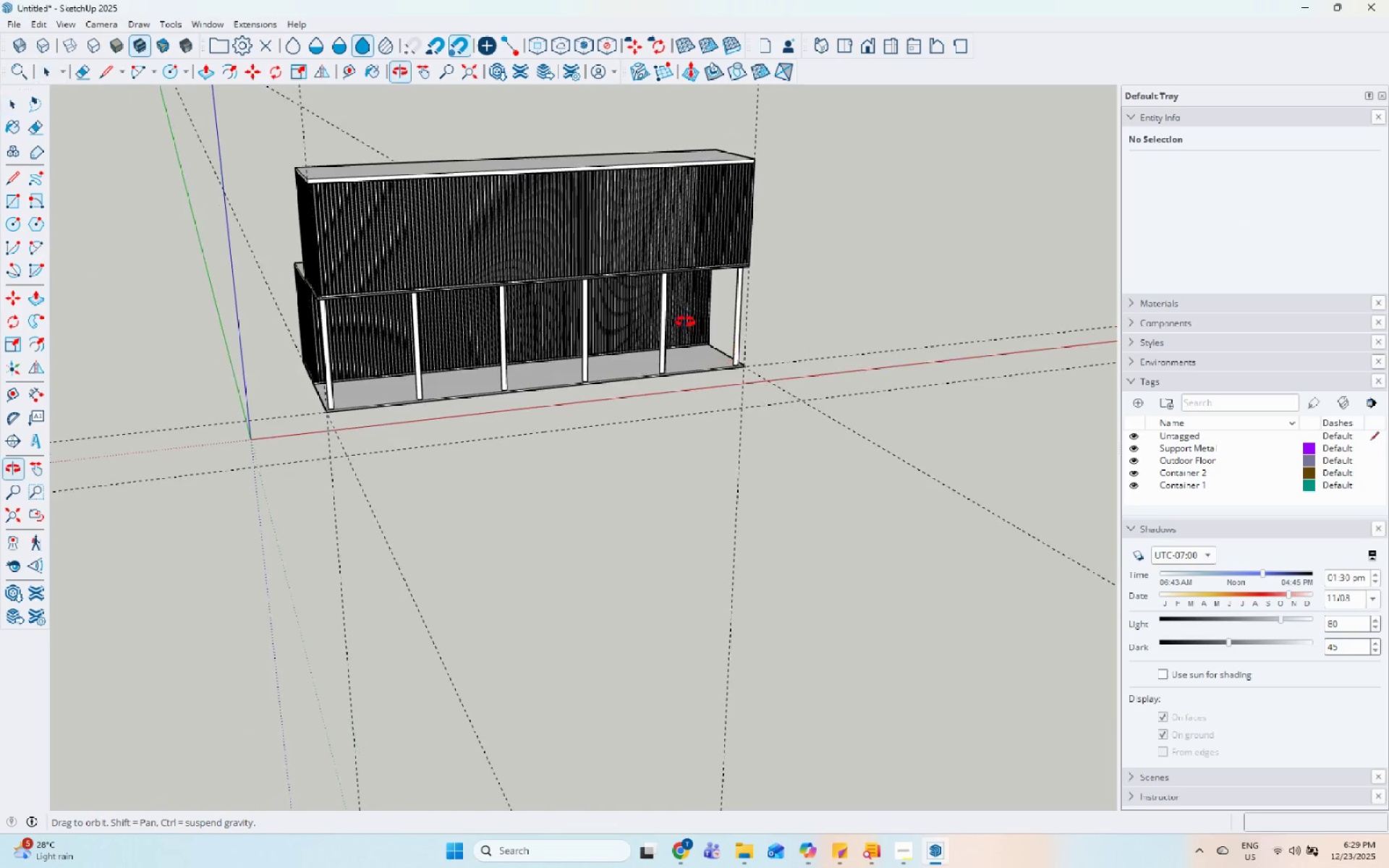 
scroll: coordinate [606, 321], scroll_direction: up, amount: 6.0
 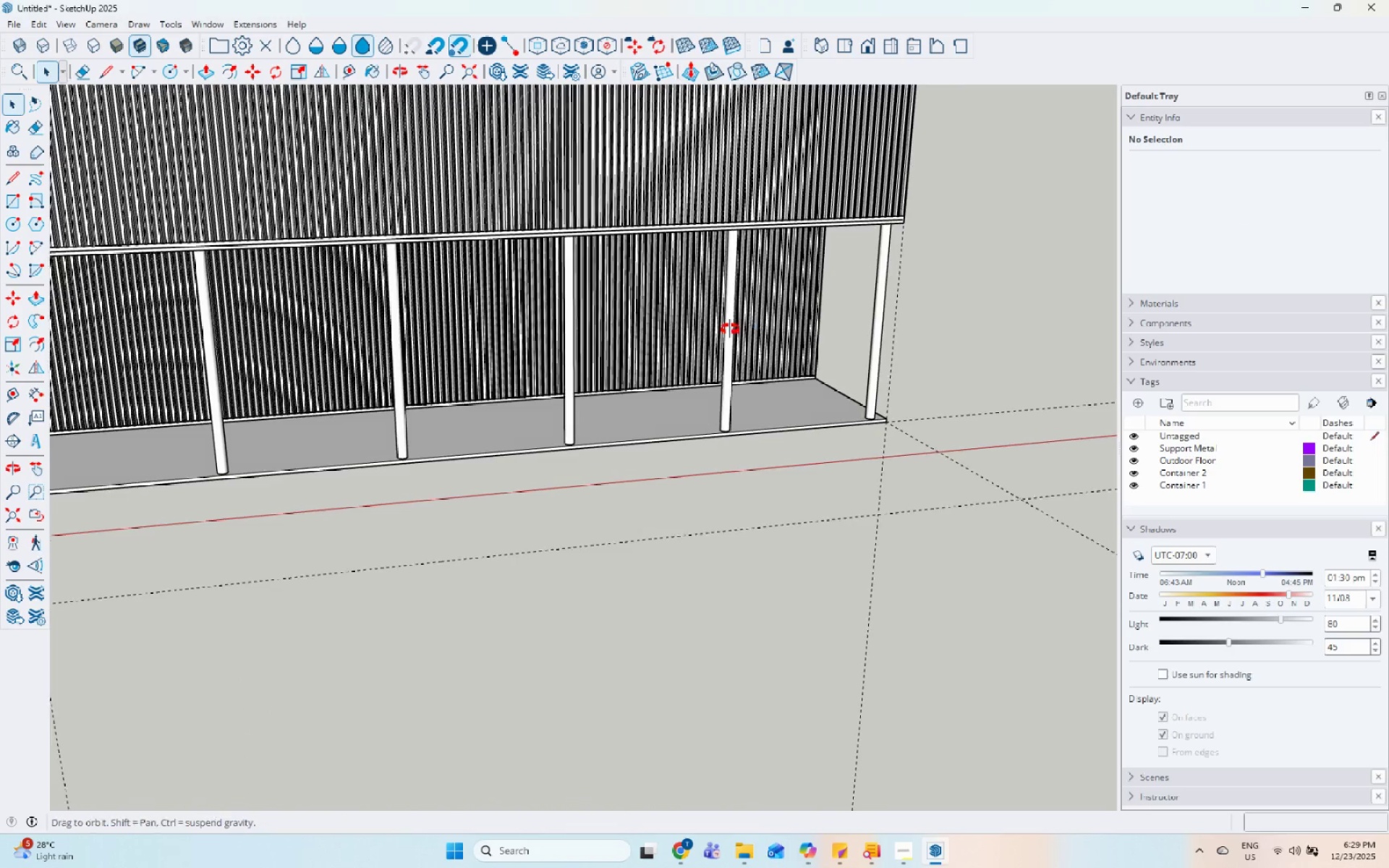 
key(Control+Z)
 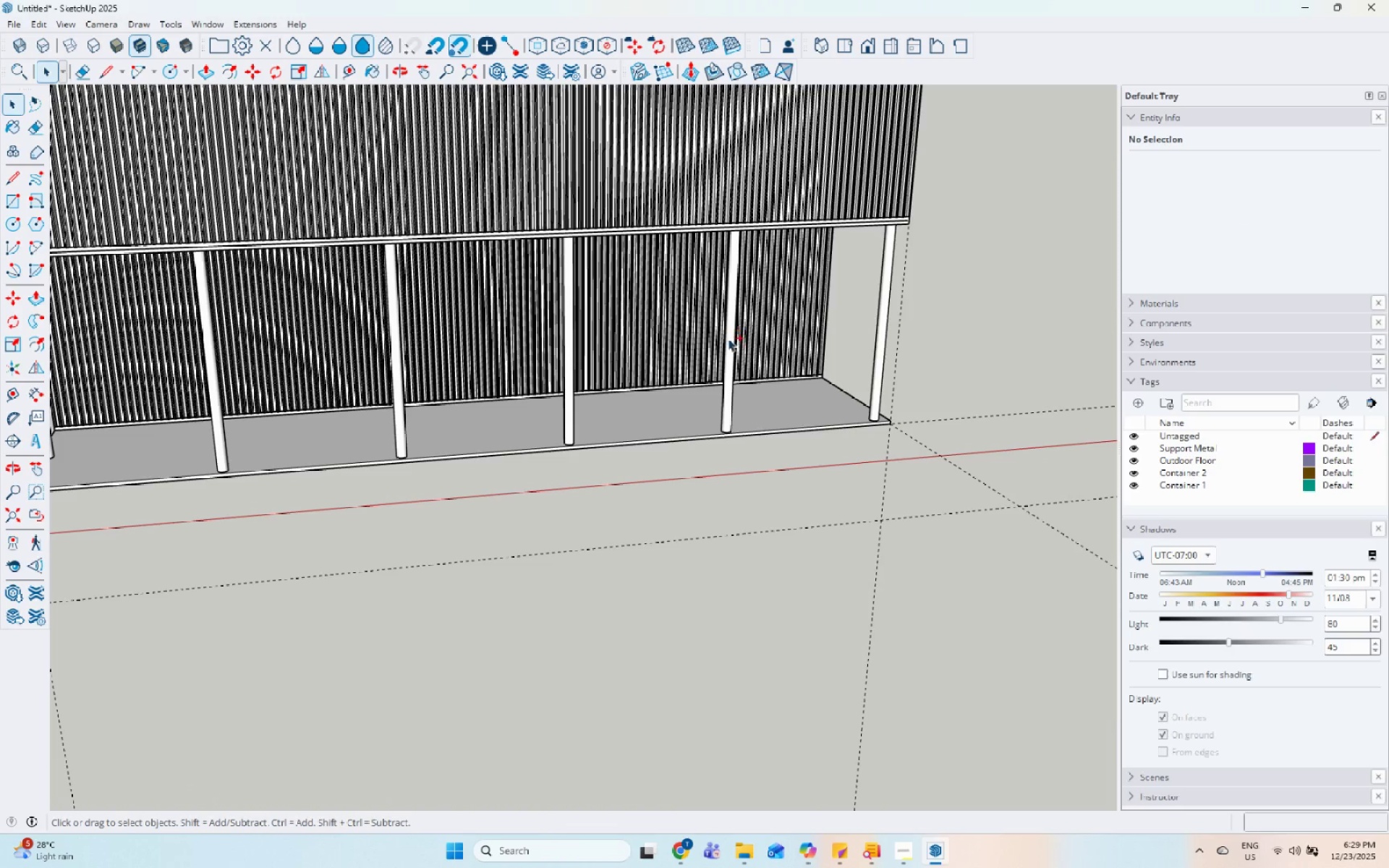 
key(Control+Z)
 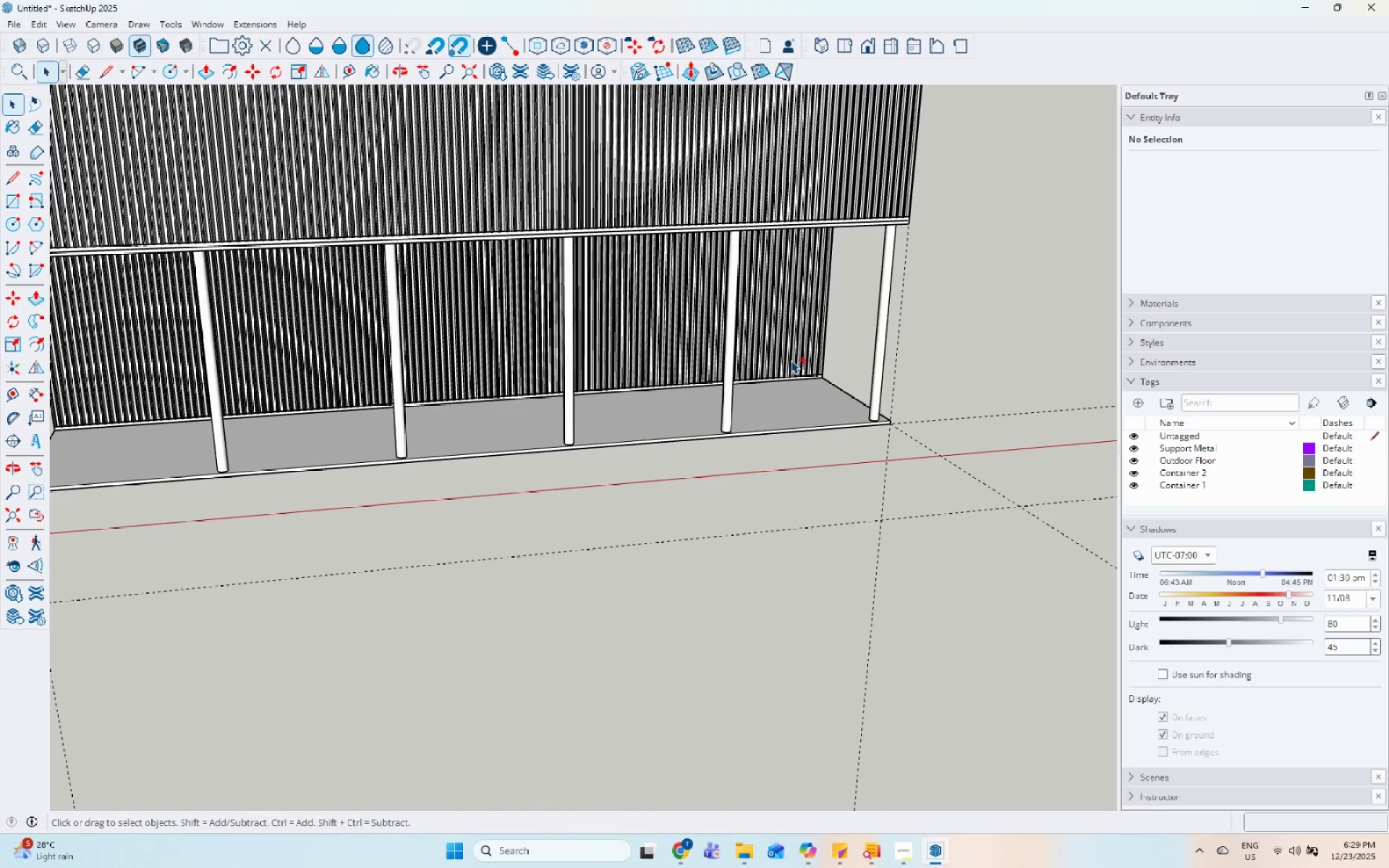 
key(Control+Z)
 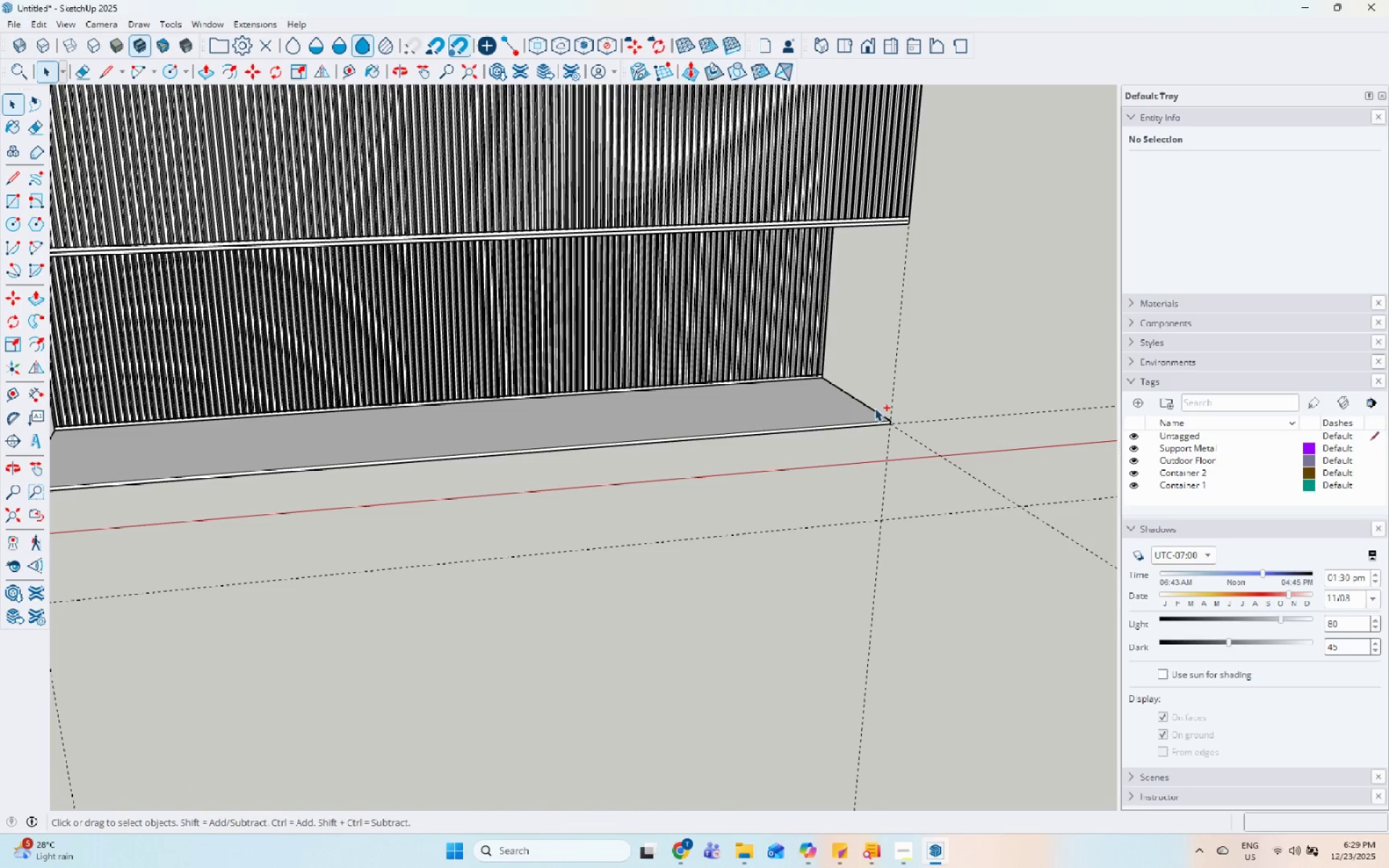 
scroll: coordinate [426, 412], scroll_direction: up, amount: 3.0
 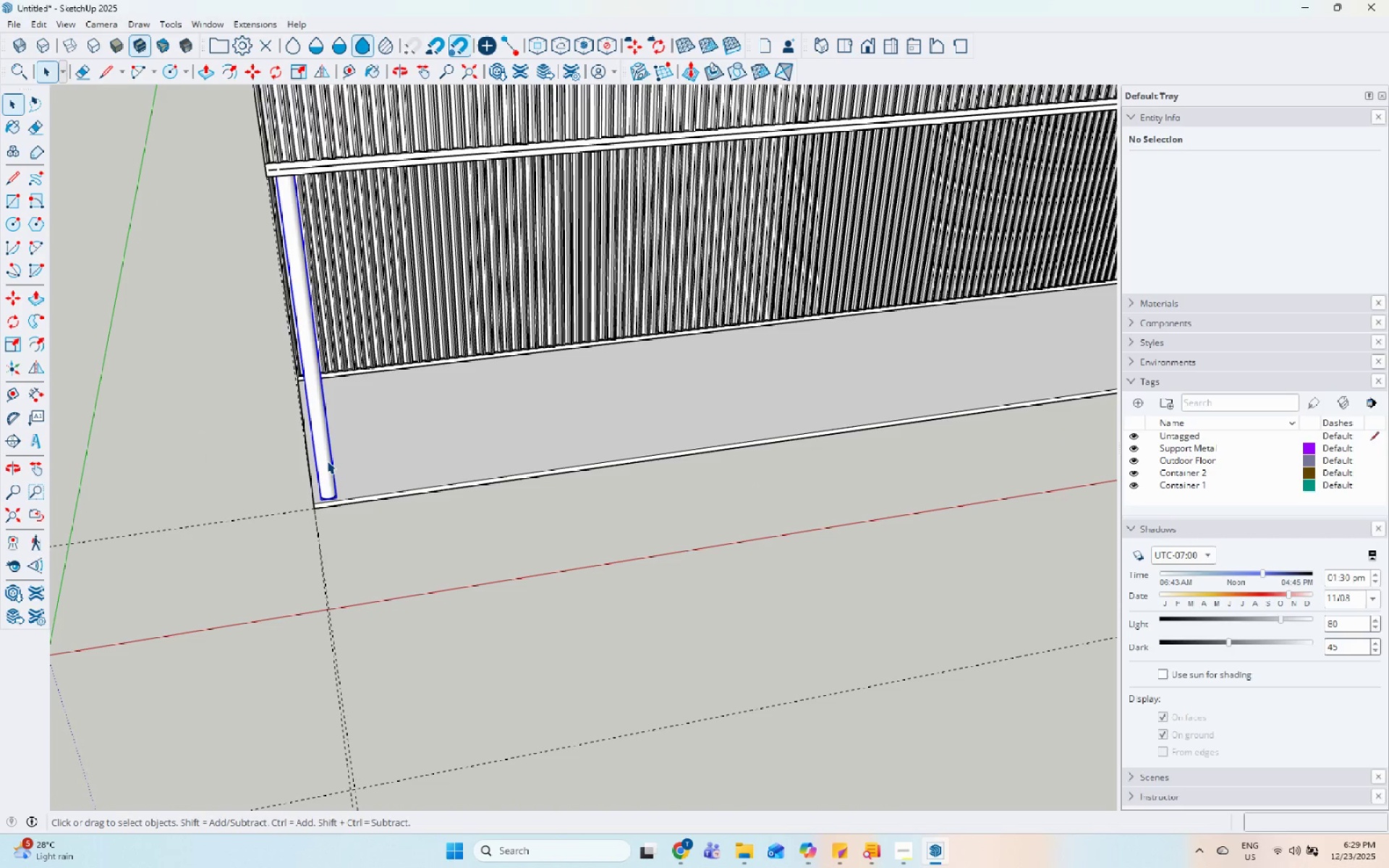 
key(M)
 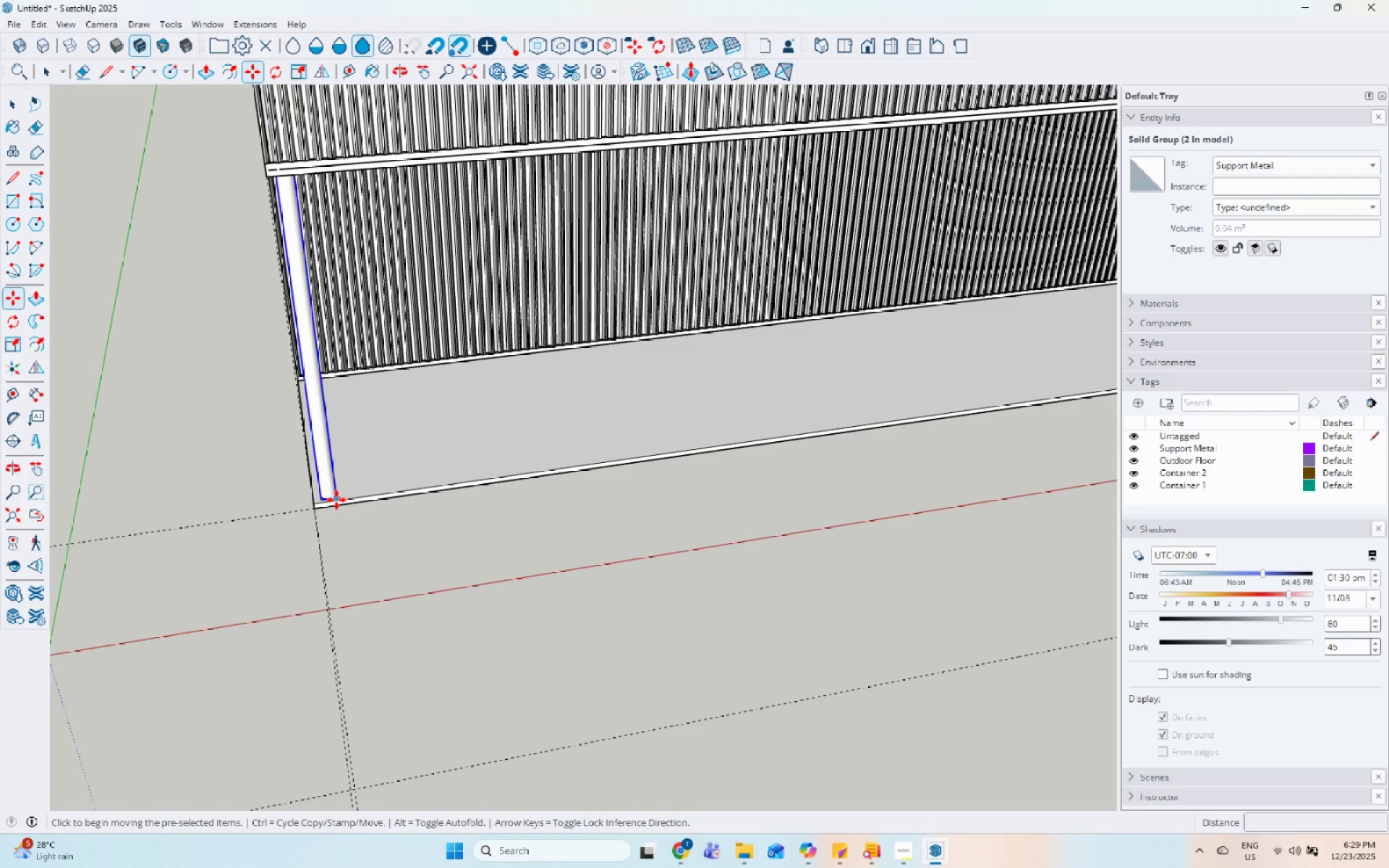 
key(Control+ControlLeft)
 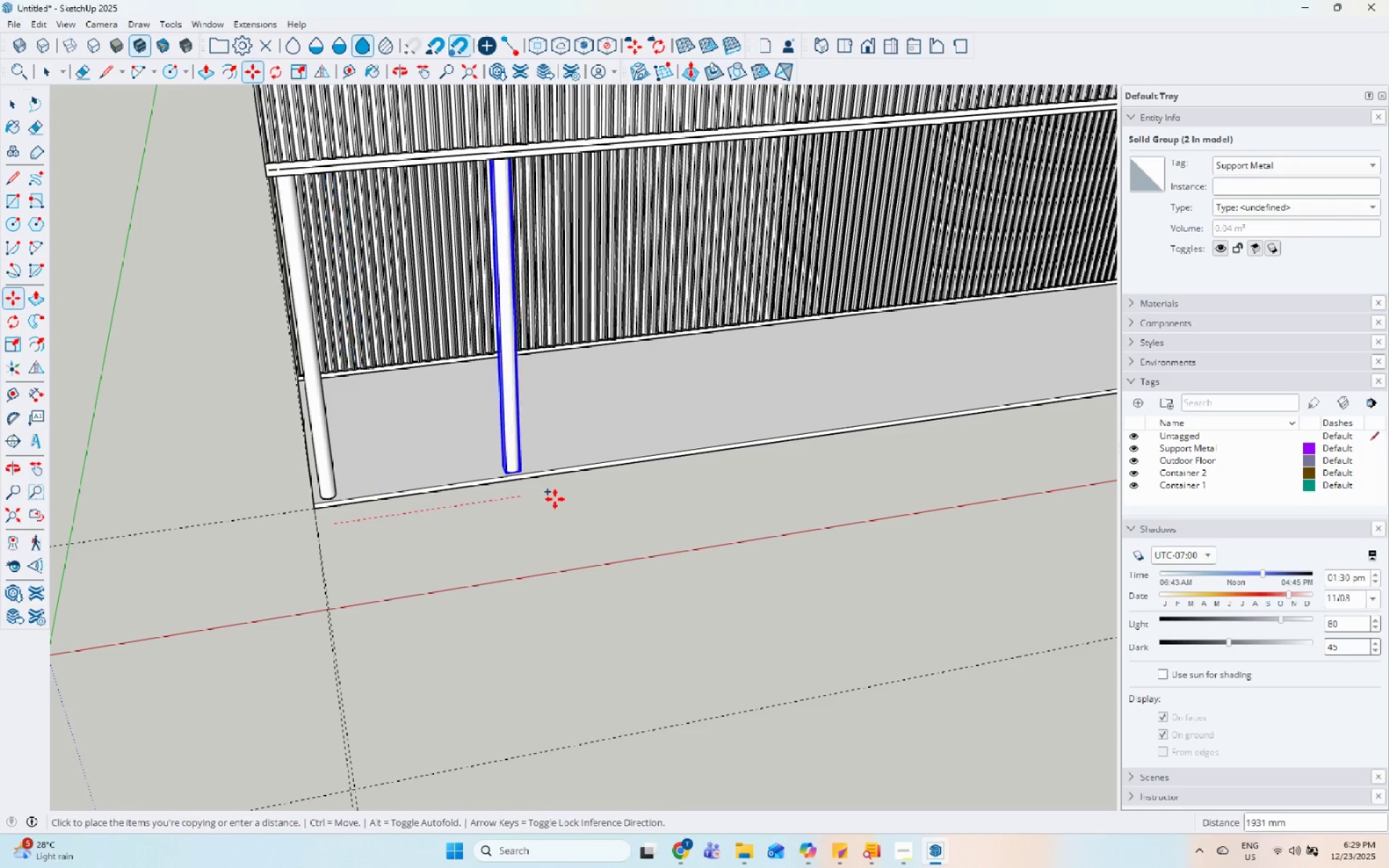 
scroll: coordinate [730, 454], scroll_direction: down, amount: 1.0
 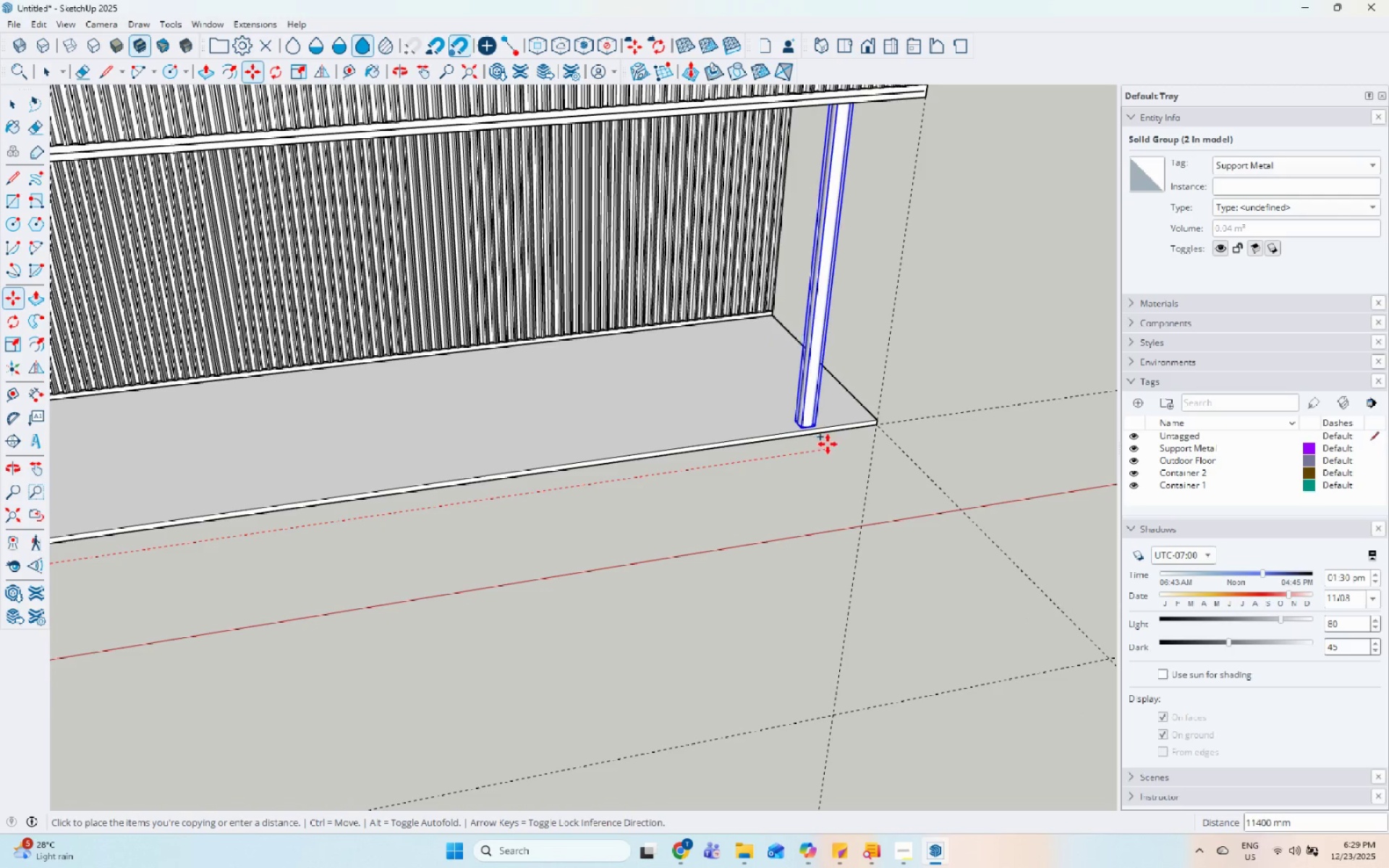 
scroll: coordinate [893, 445], scroll_direction: up, amount: 18.0
 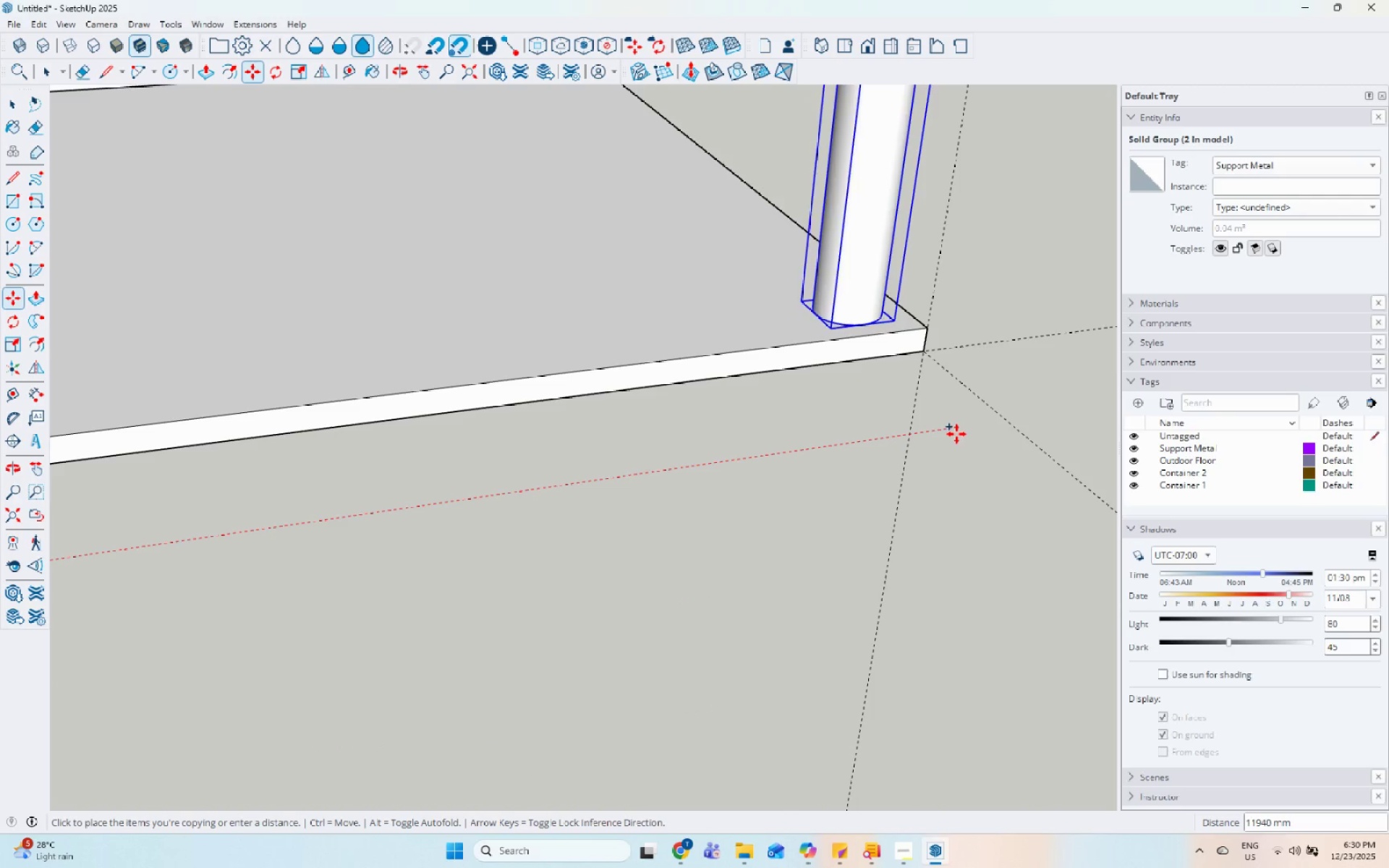 
left_click([953, 430])
 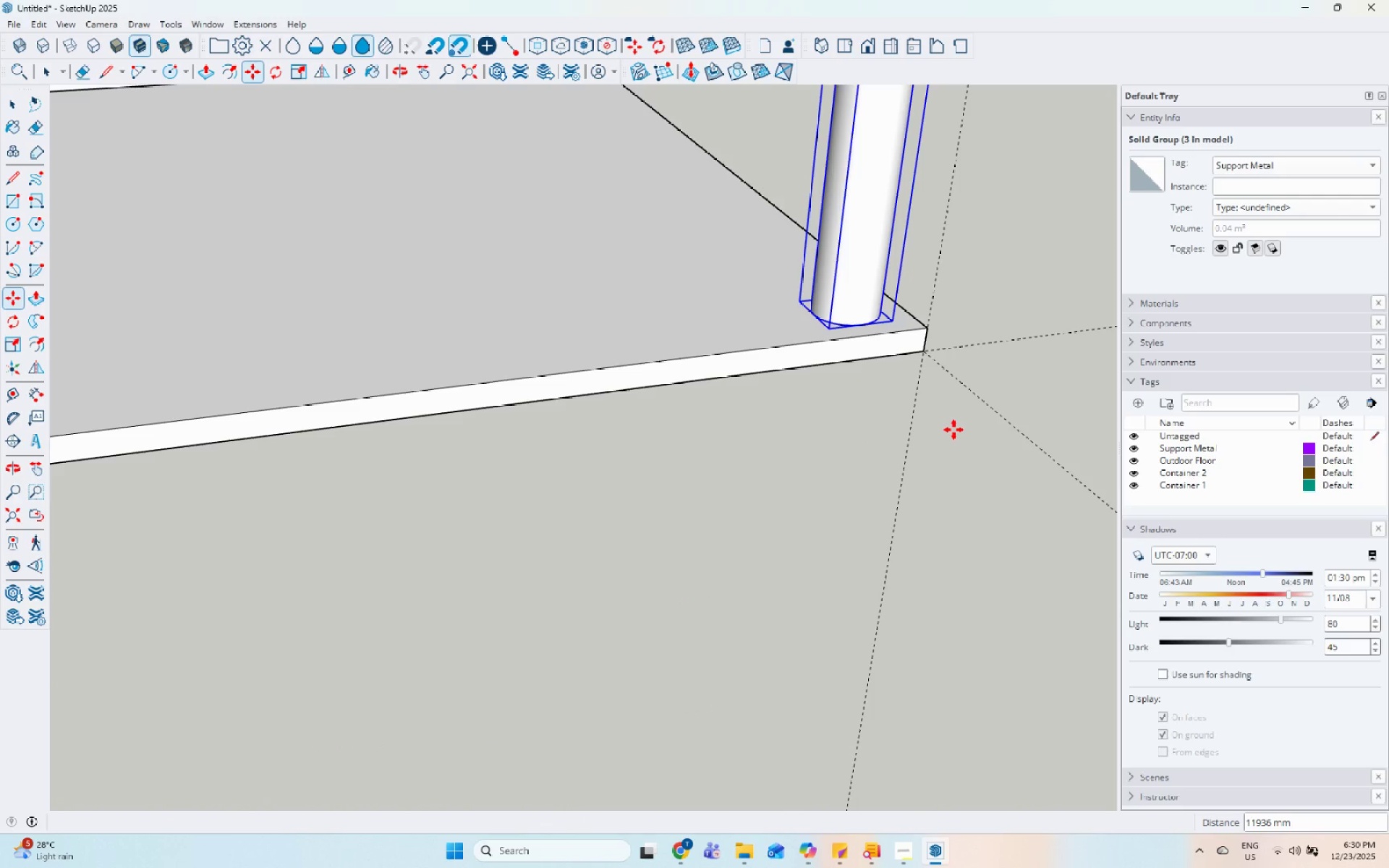 
key(NumpadDivide)
 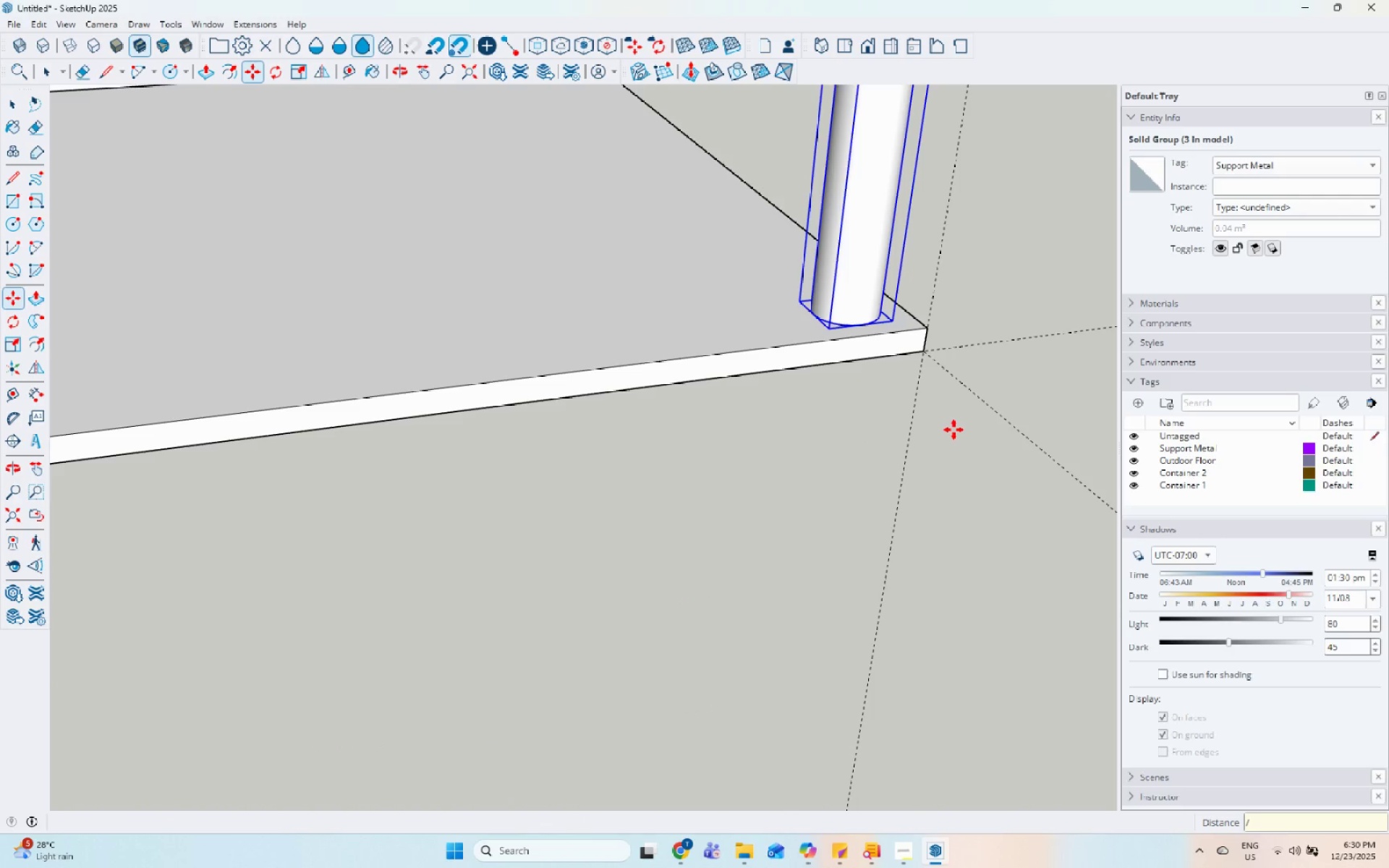 
key(Numpad4)
 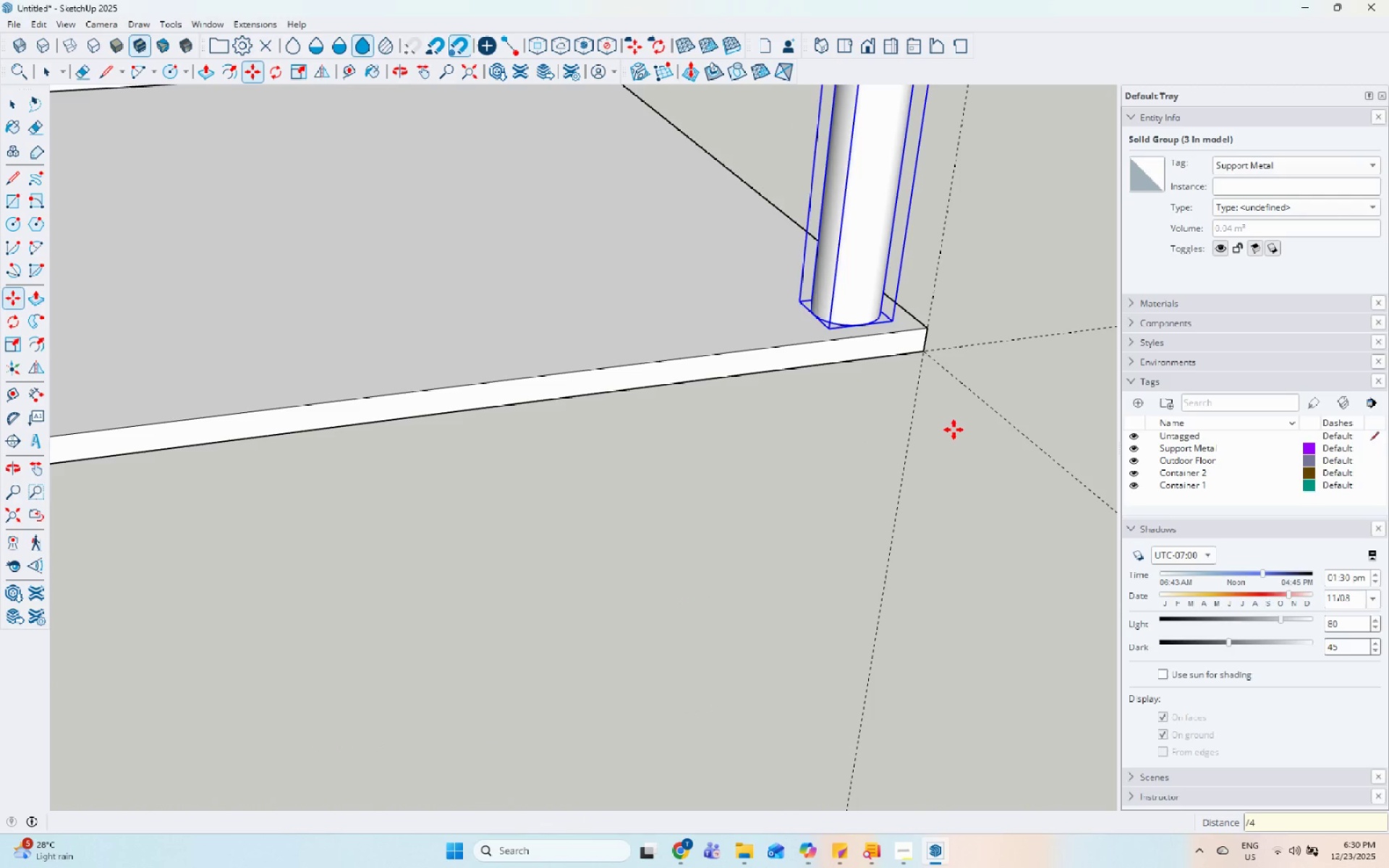 
key(Enter)
 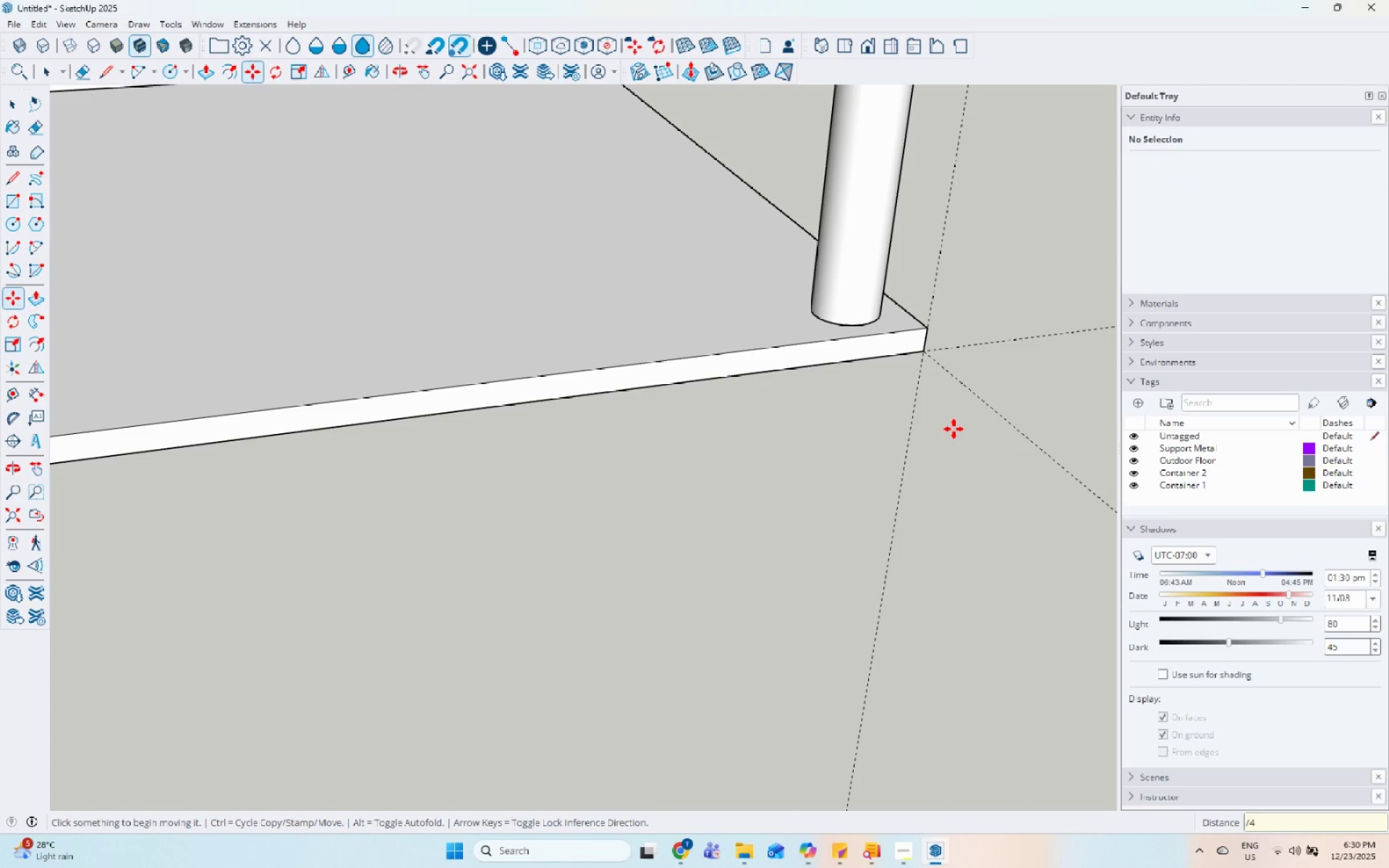 
key(Space)
 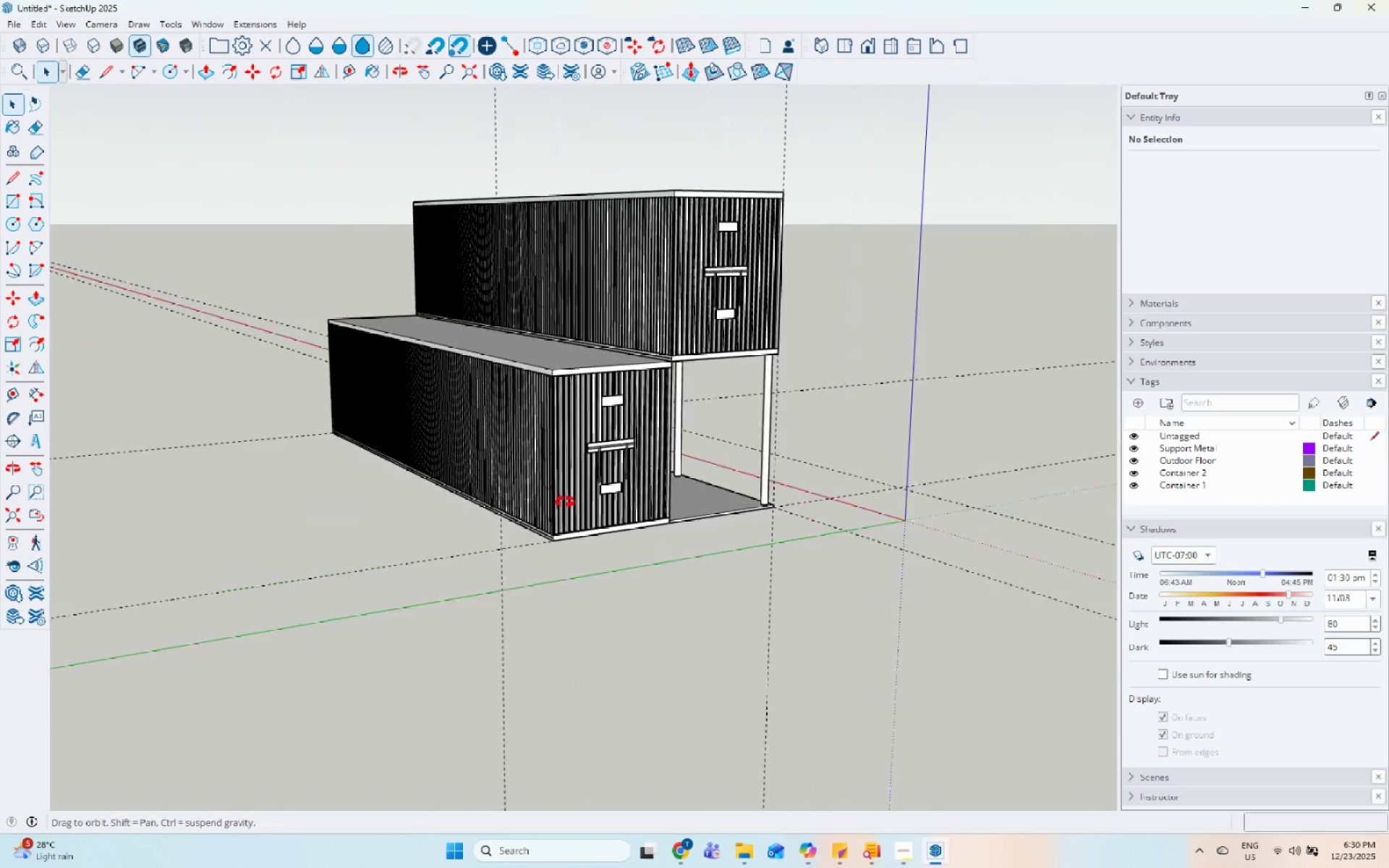 
scroll: coordinate [935, 442], scroll_direction: down, amount: 33.0
 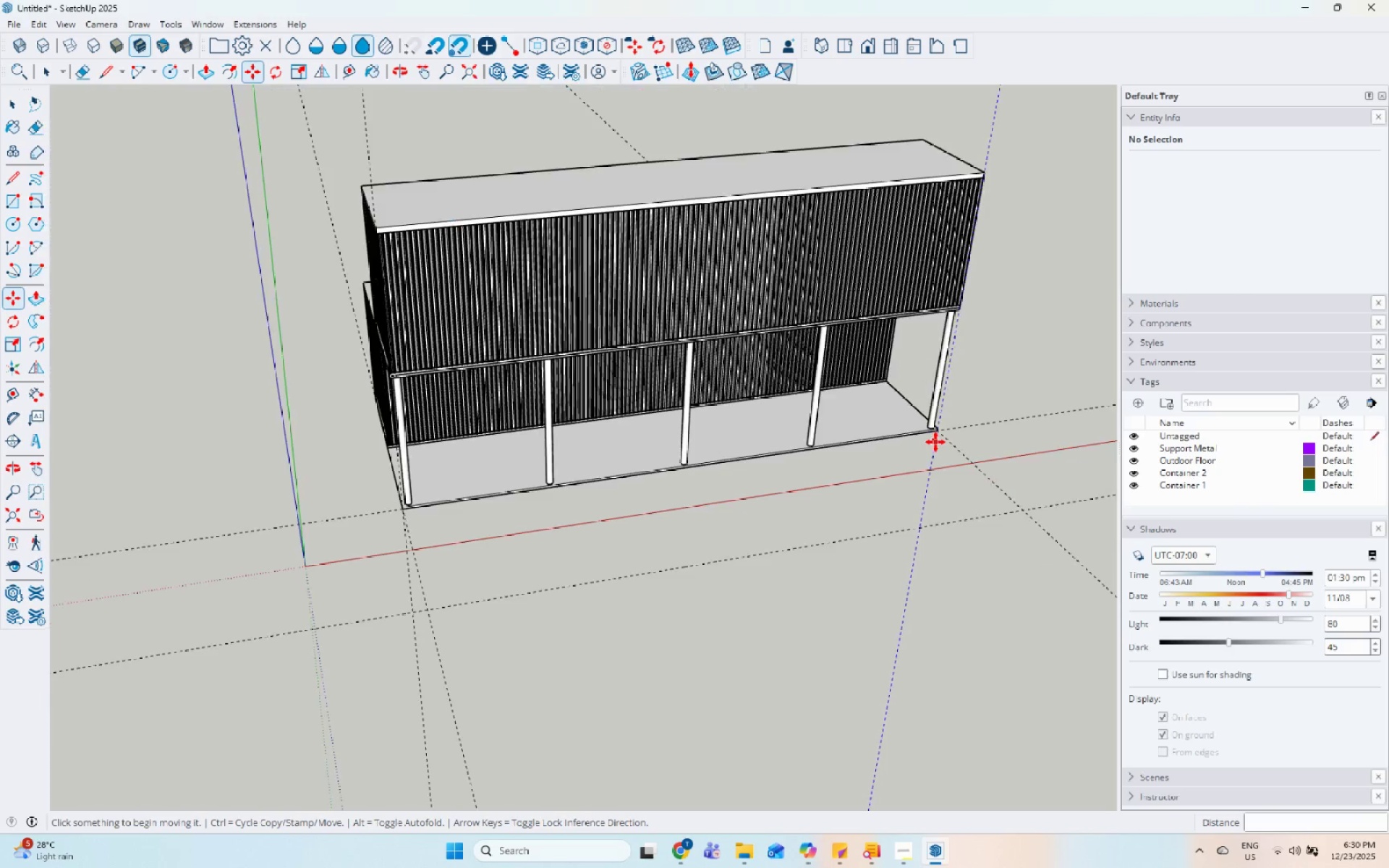 
scroll: coordinate [770, 415], scroll_direction: up, amount: 5.0
 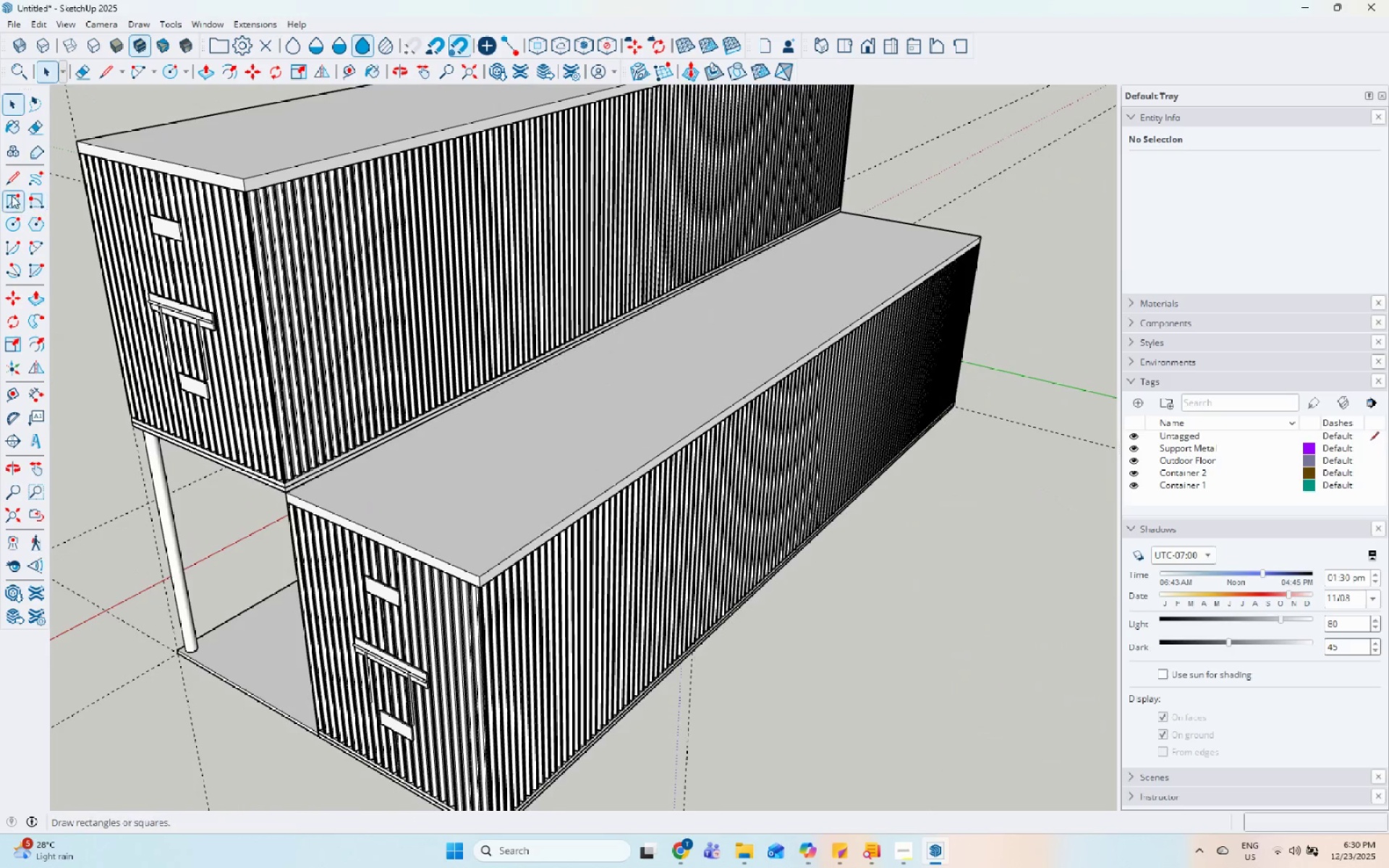 
key(Space)
 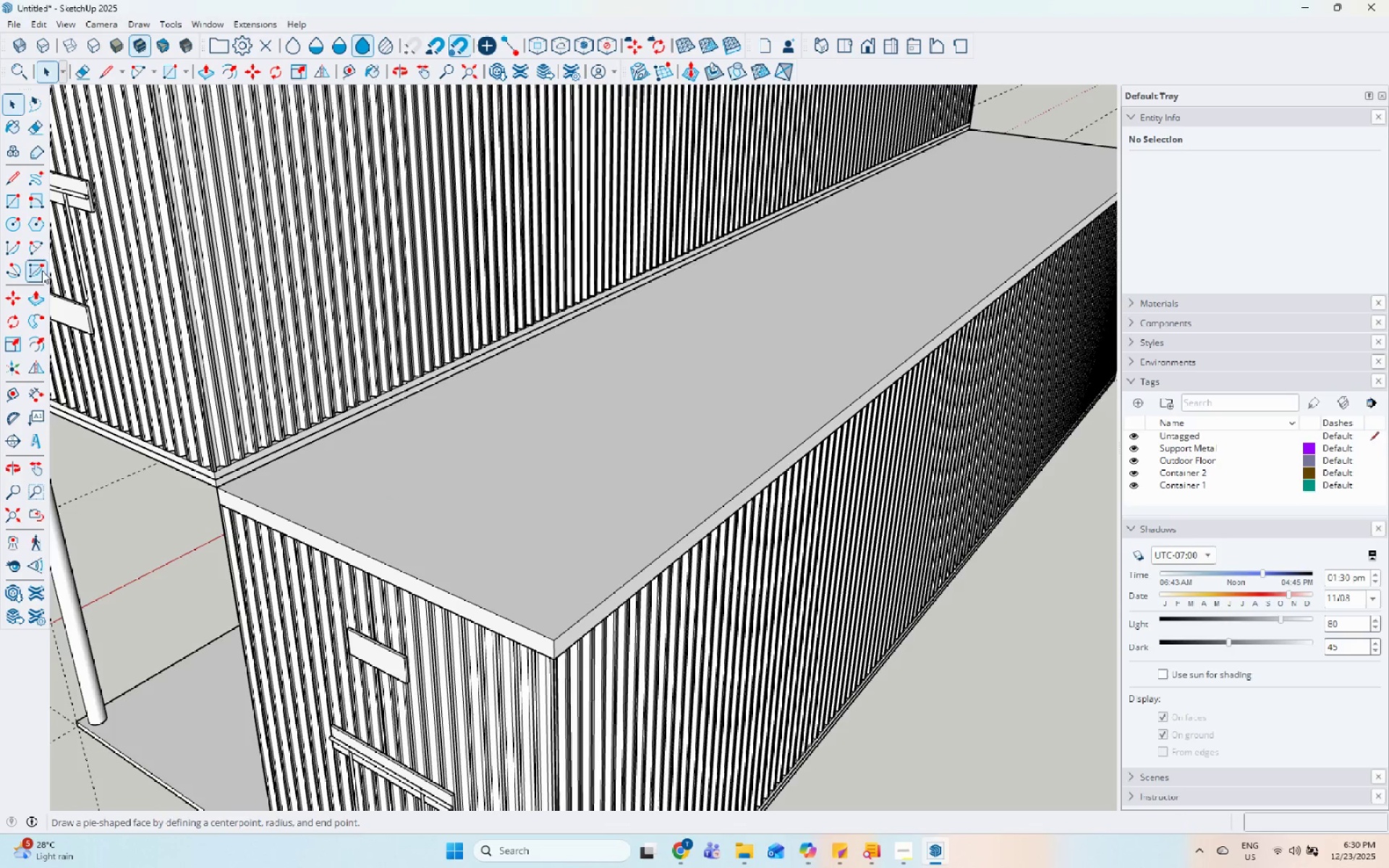 
scroll: coordinate [386, 505], scroll_direction: up, amount: 5.0
 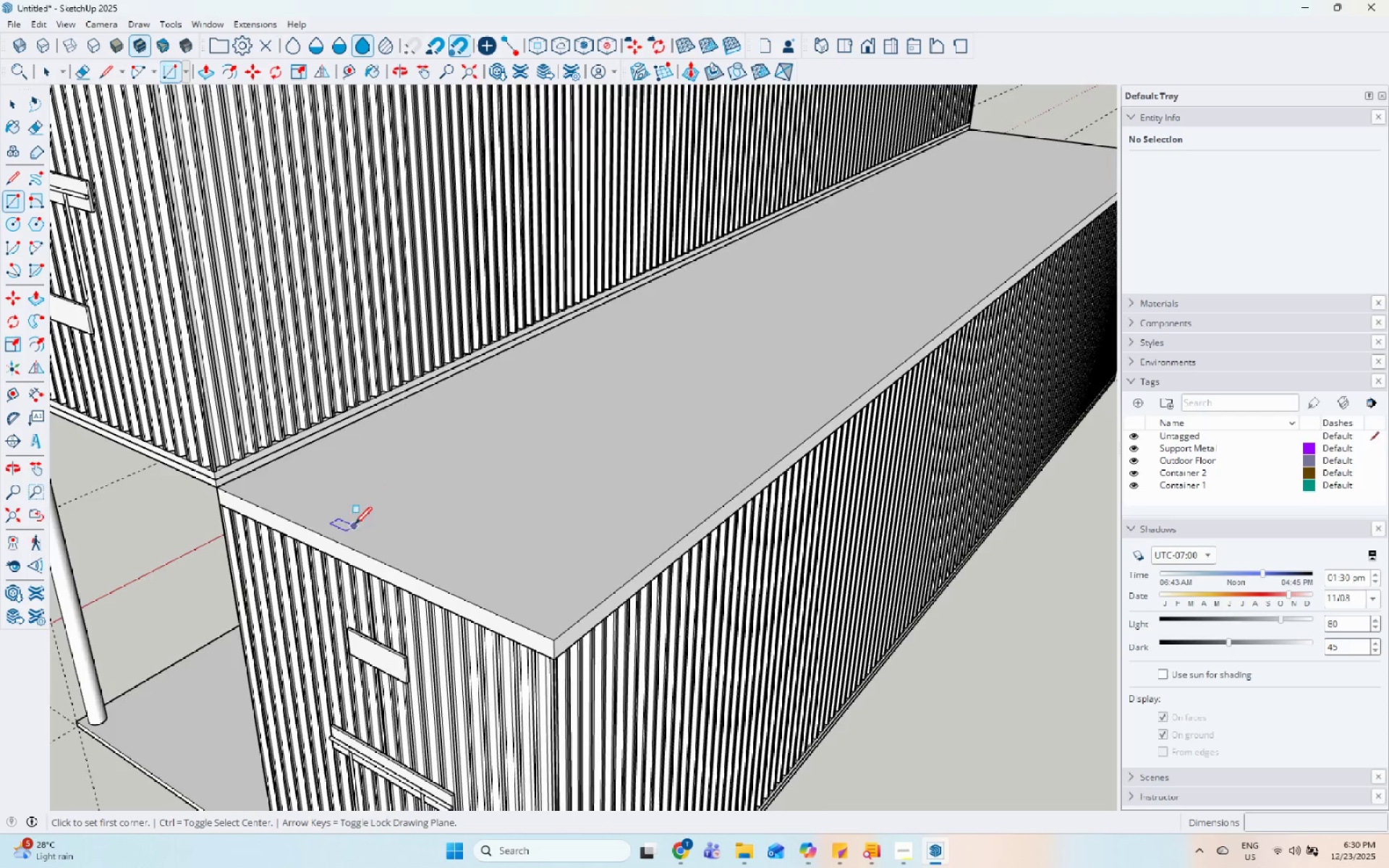 
left_click([15, 207])
 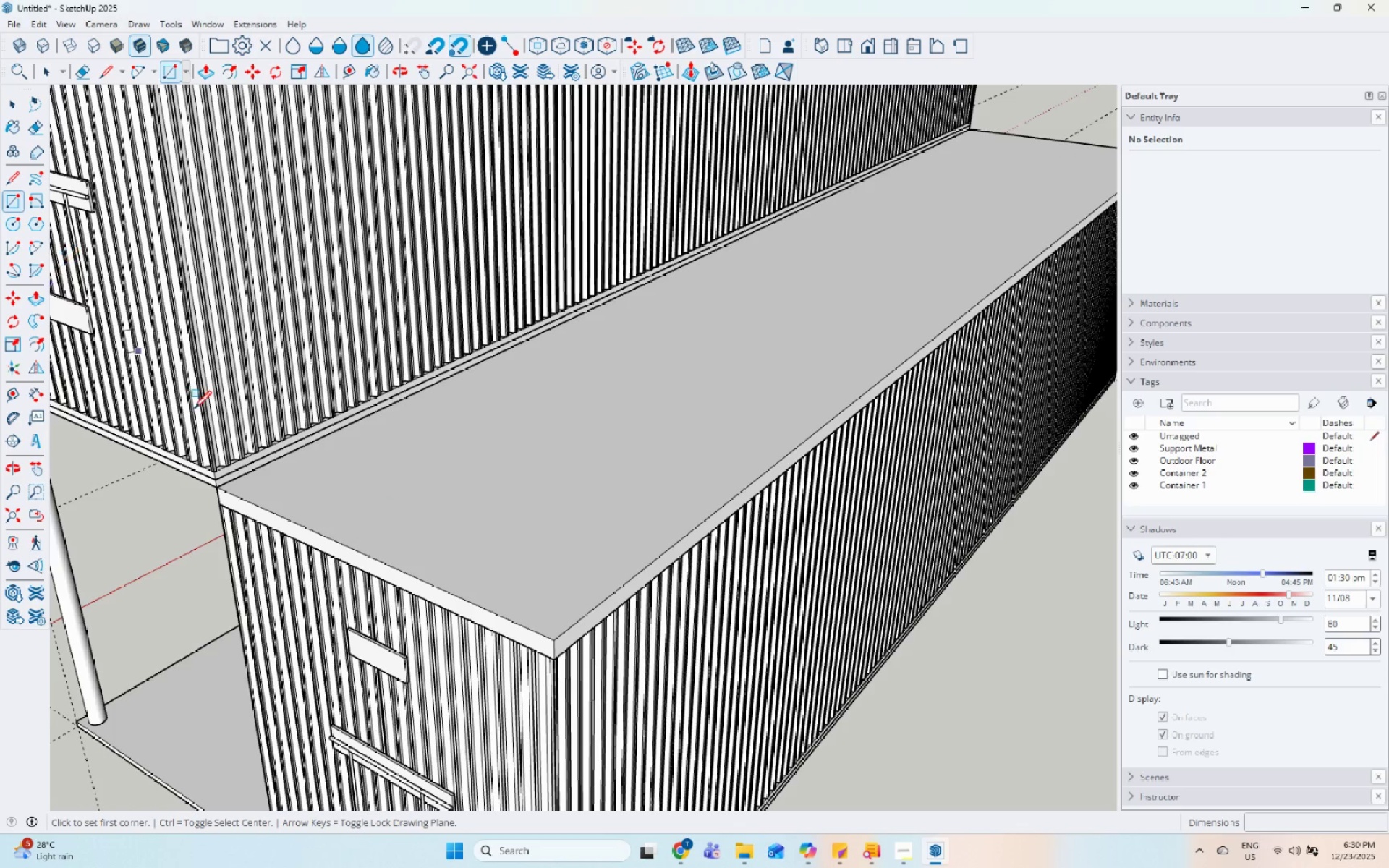 
key(Space)
 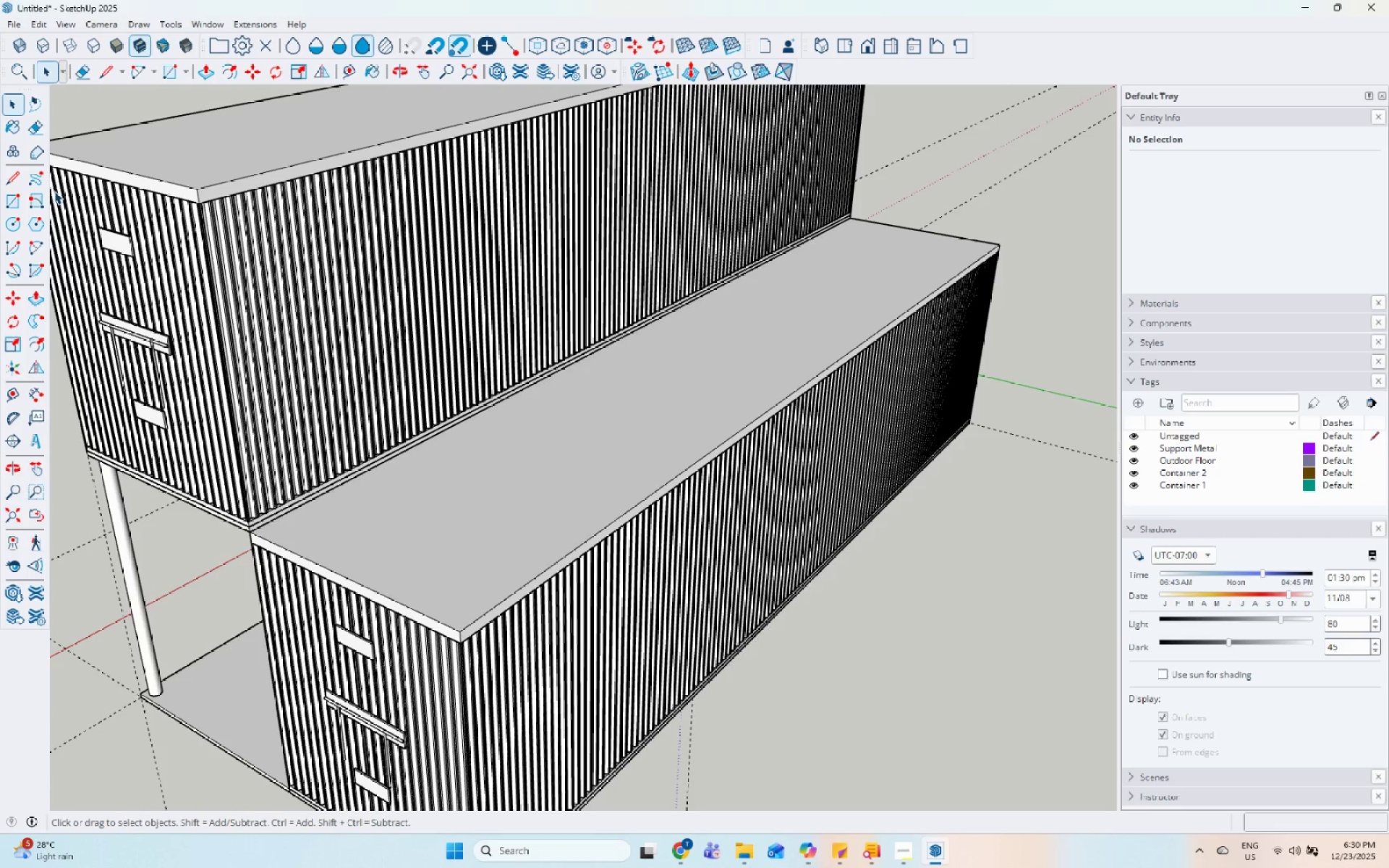 
scroll: coordinate [246, 542], scroll_direction: down, amount: 10.0
 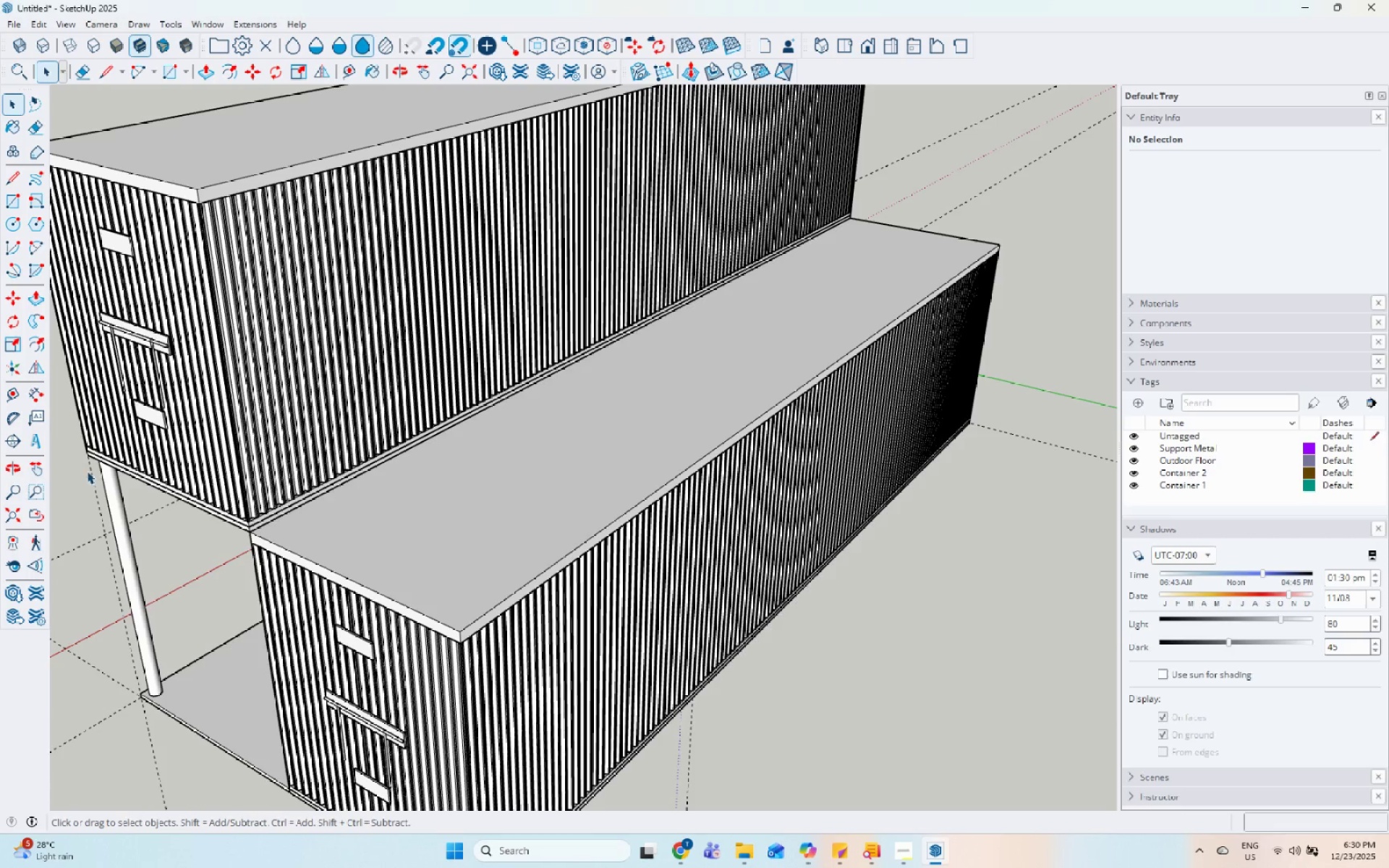 
mouse_move([19, 195])
 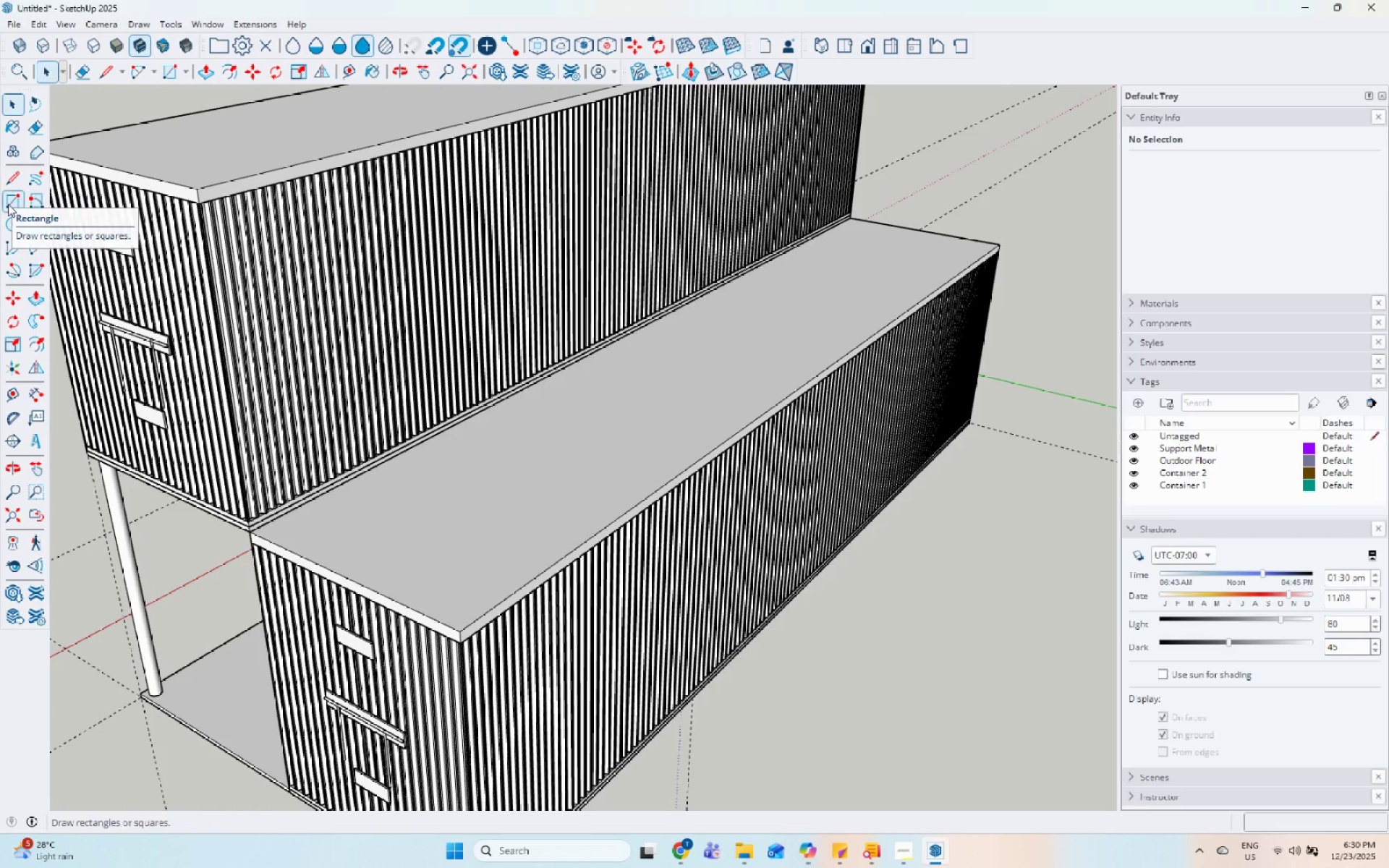 
left_click_drag(start_coordinate=[8, 204], to_coordinate=[12, 204])
 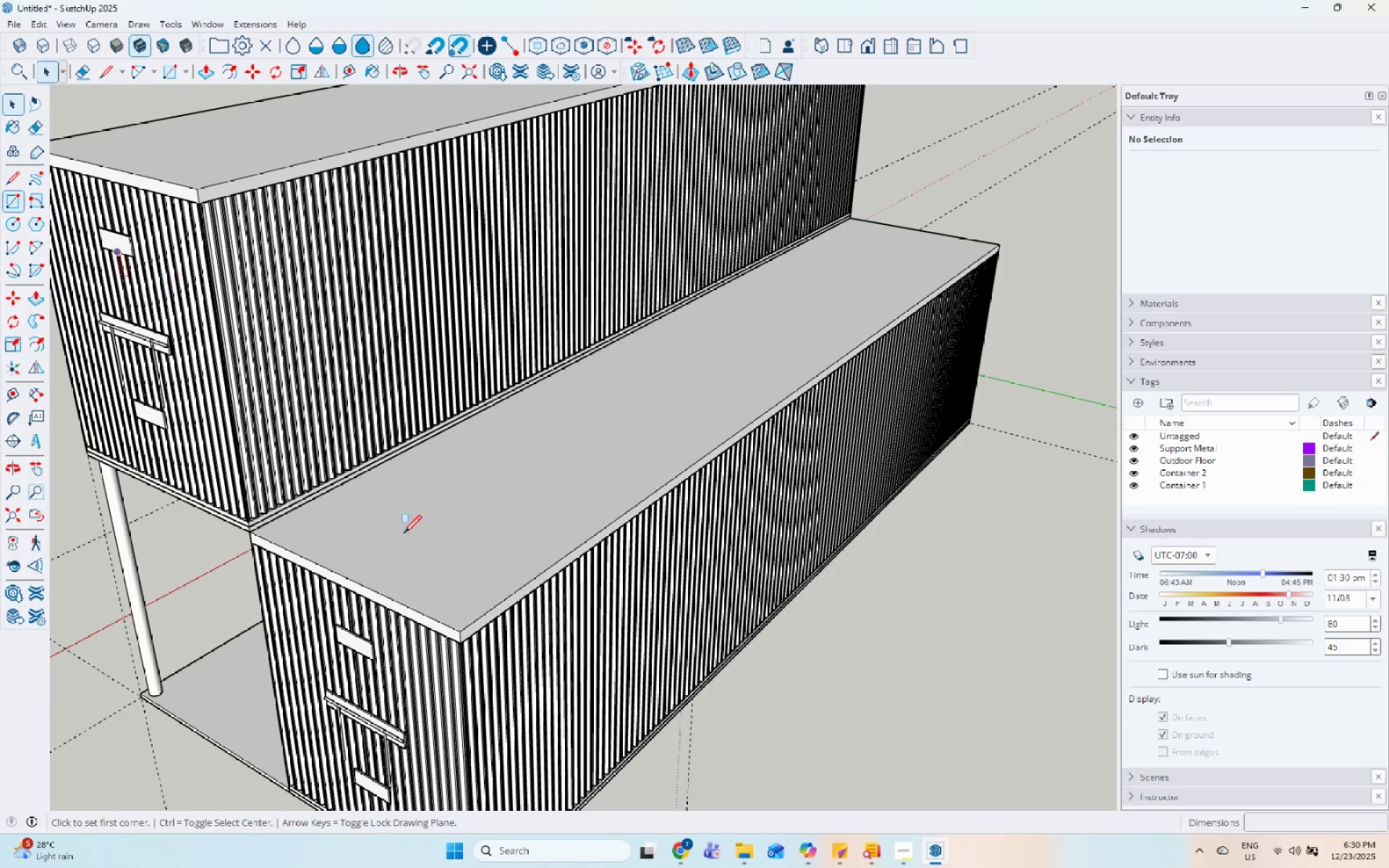 
scroll: coordinate [148, 508], scroll_direction: up, amount: 12.0
 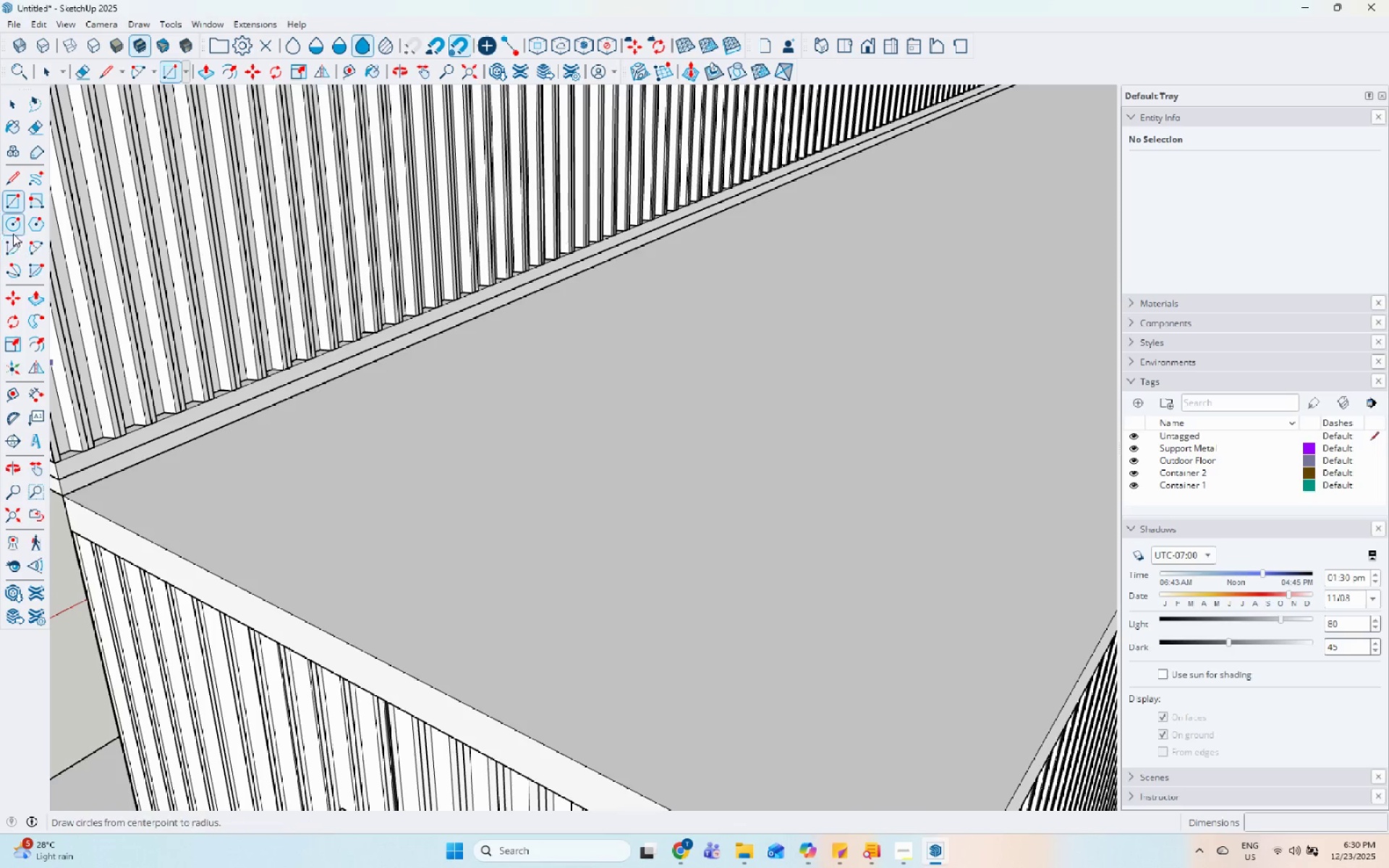 
scroll: coordinate [341, 743], scroll_direction: down, amount: 6.0
 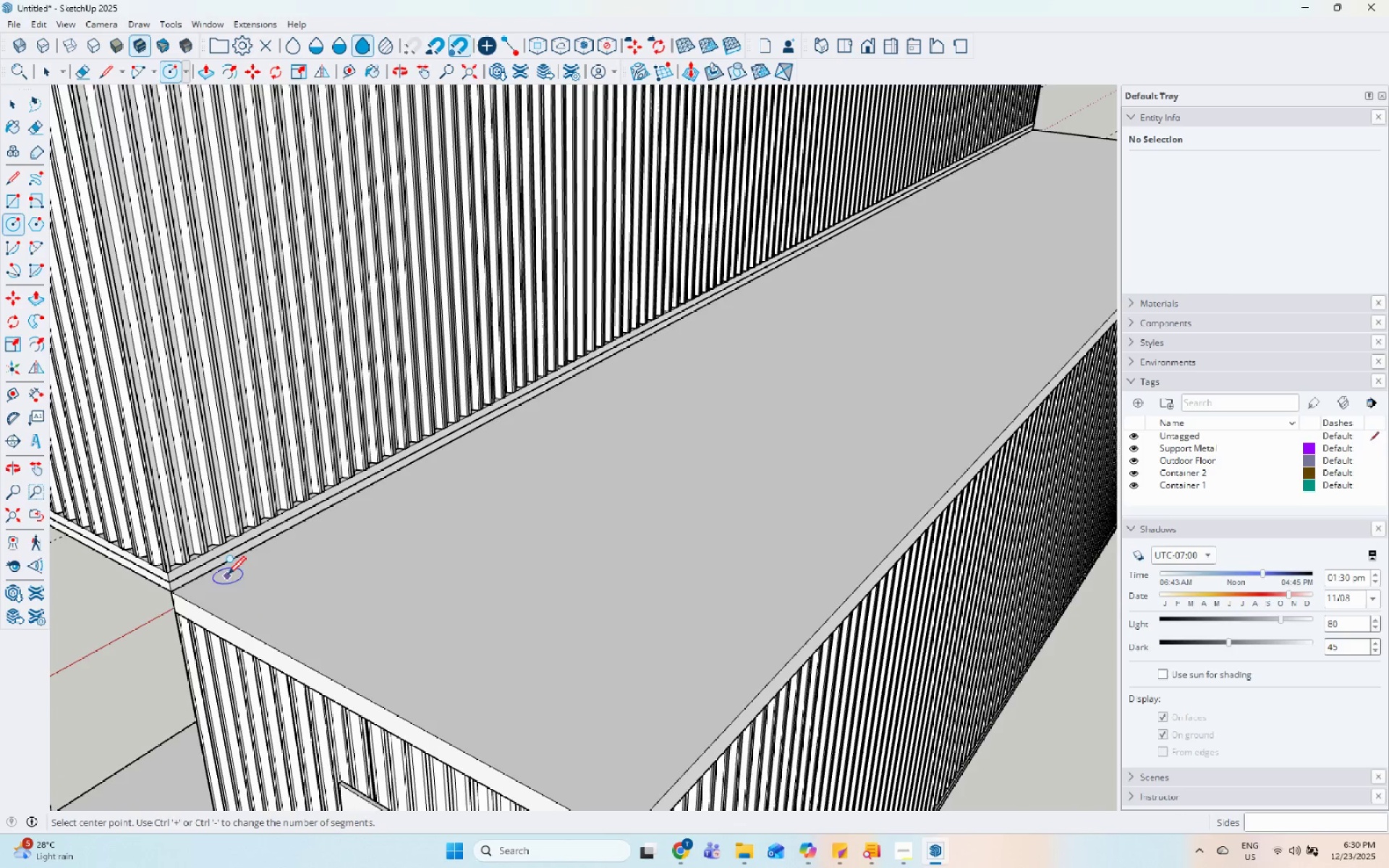 
scroll: coordinate [438, 684], scroll_direction: up, amount: 14.0
 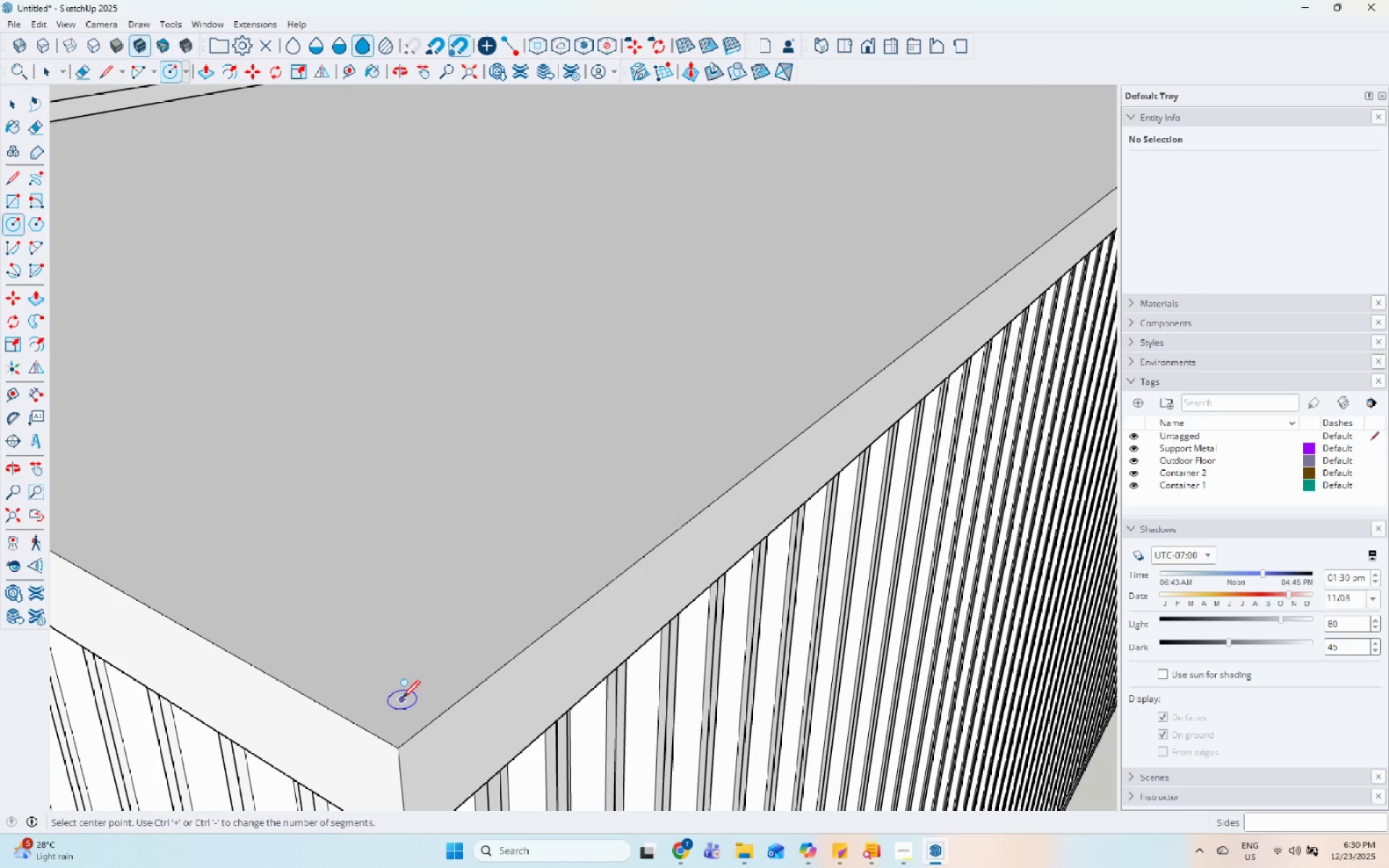 
left_click([402, 699])
 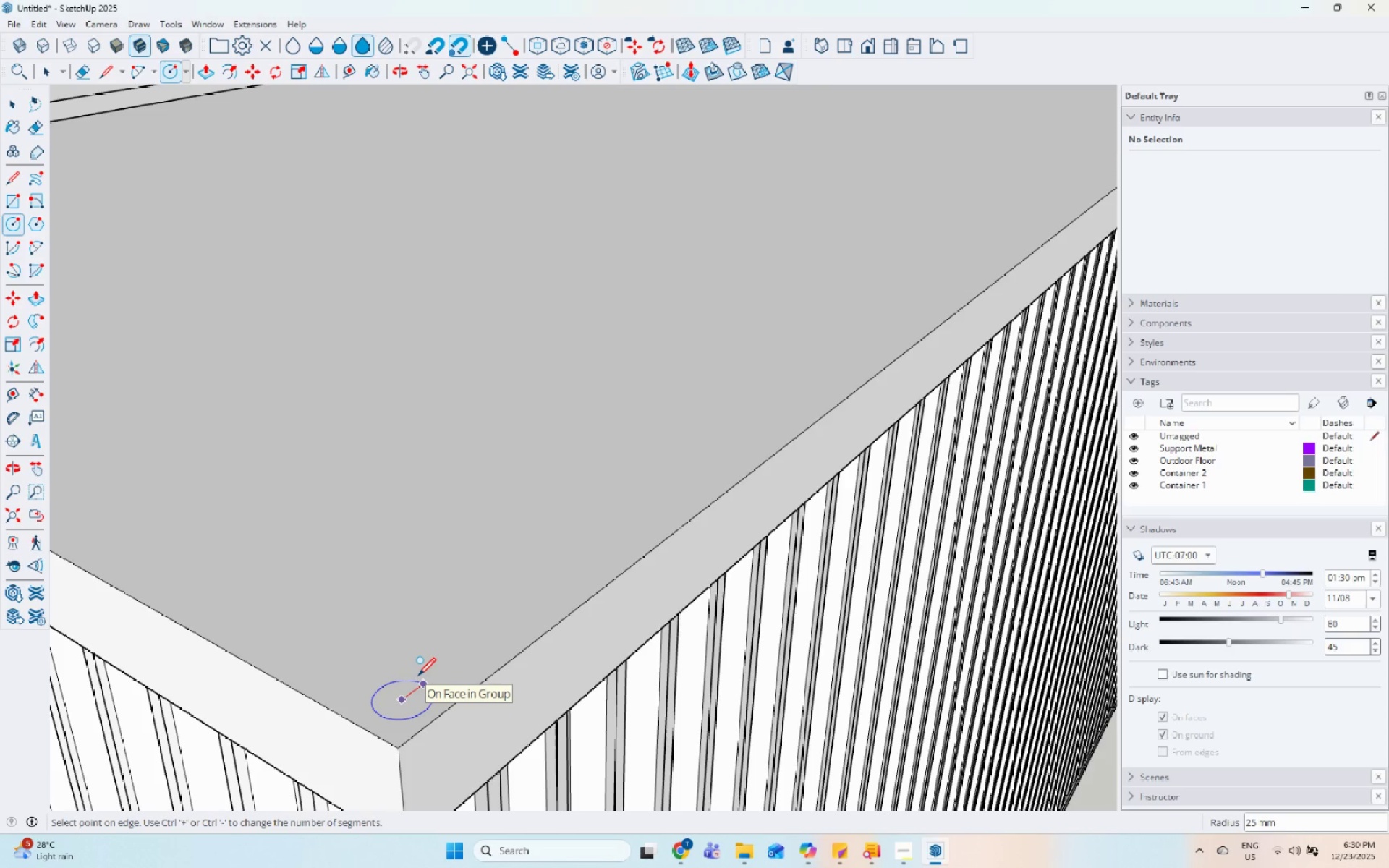 
left_click([418, 677])
 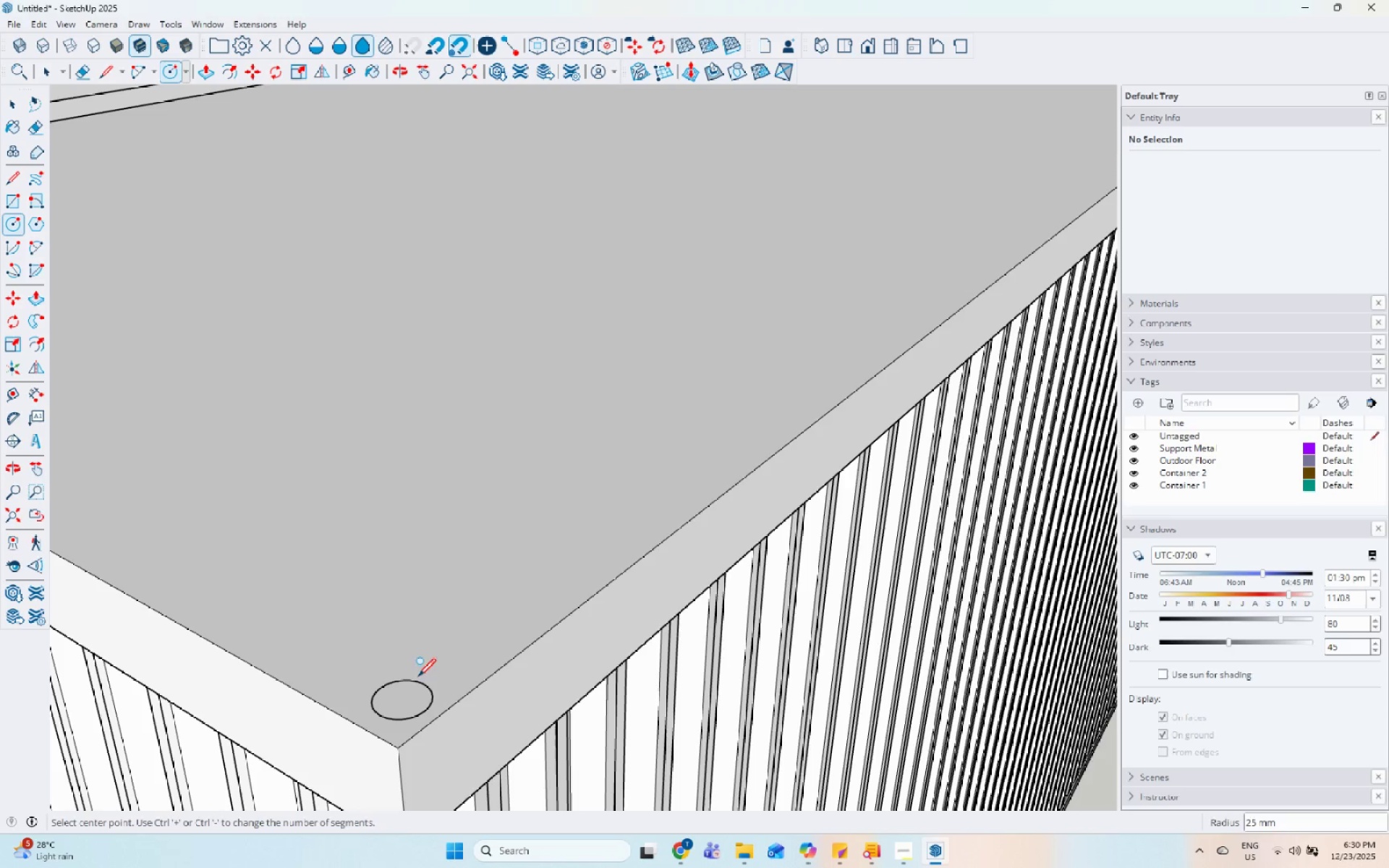 
key(Space)
 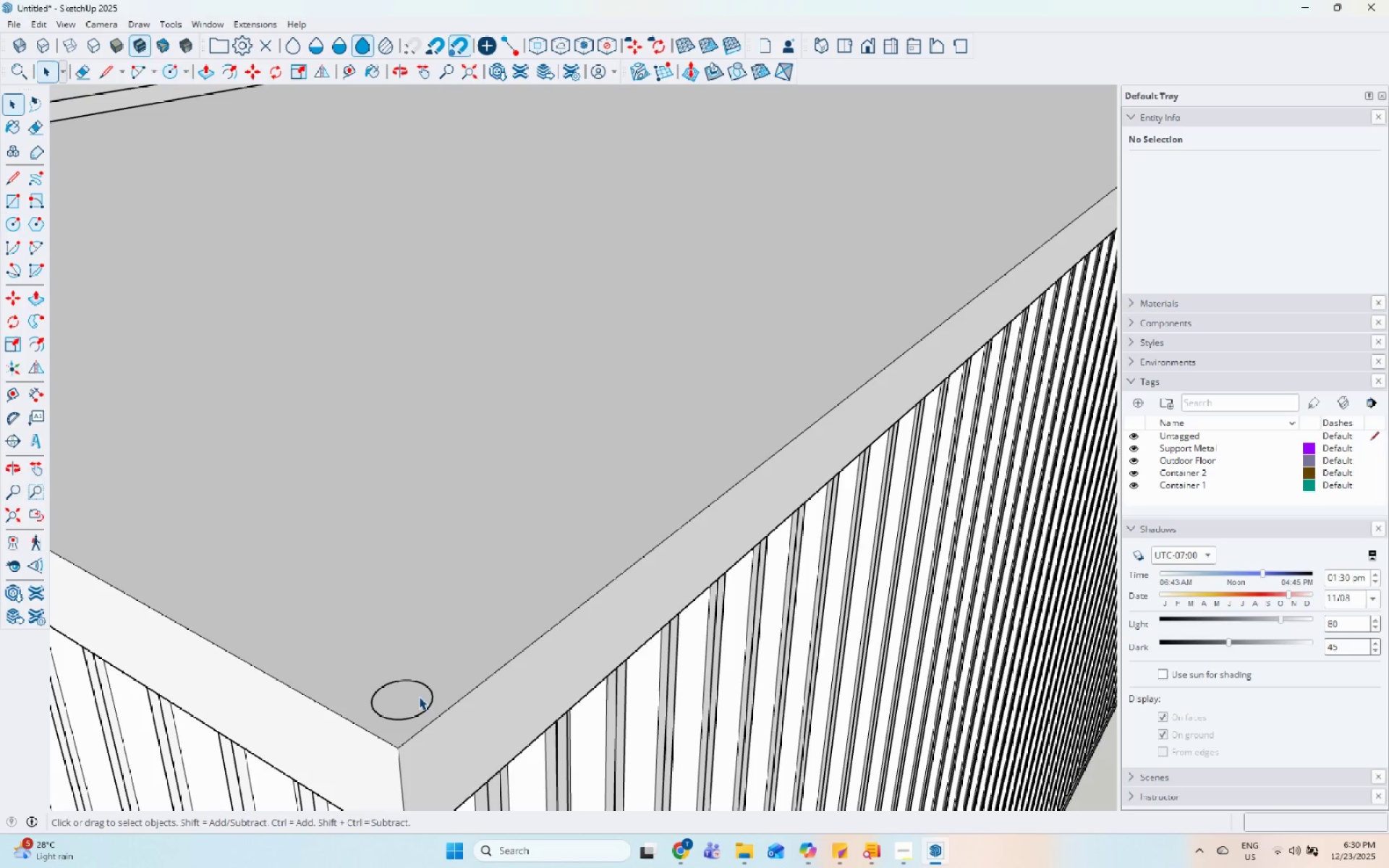 
double_click([419, 697])
 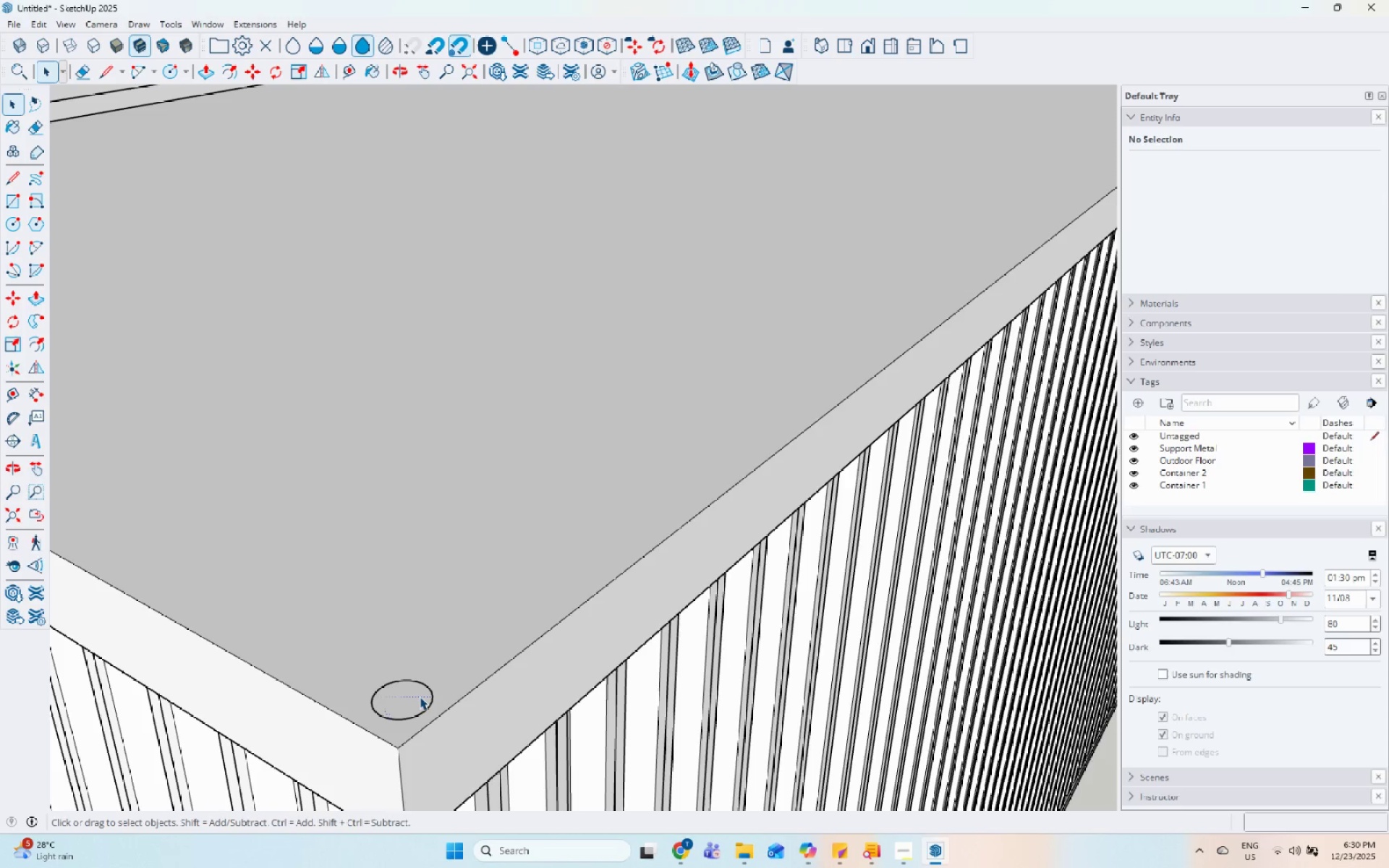 
key(P)
 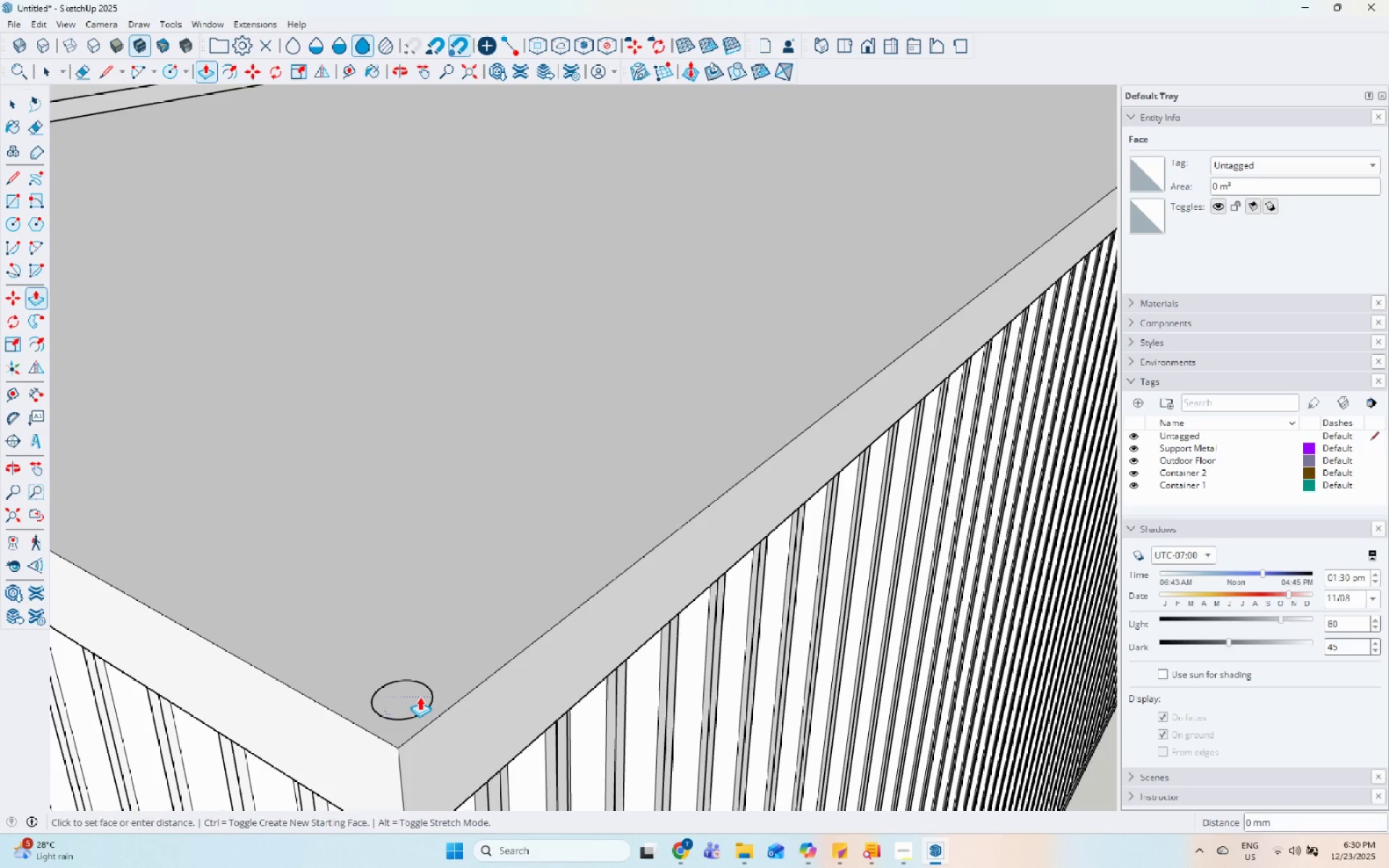 
left_click_drag(start_coordinate=[420, 697], to_coordinate=[420, 692])
 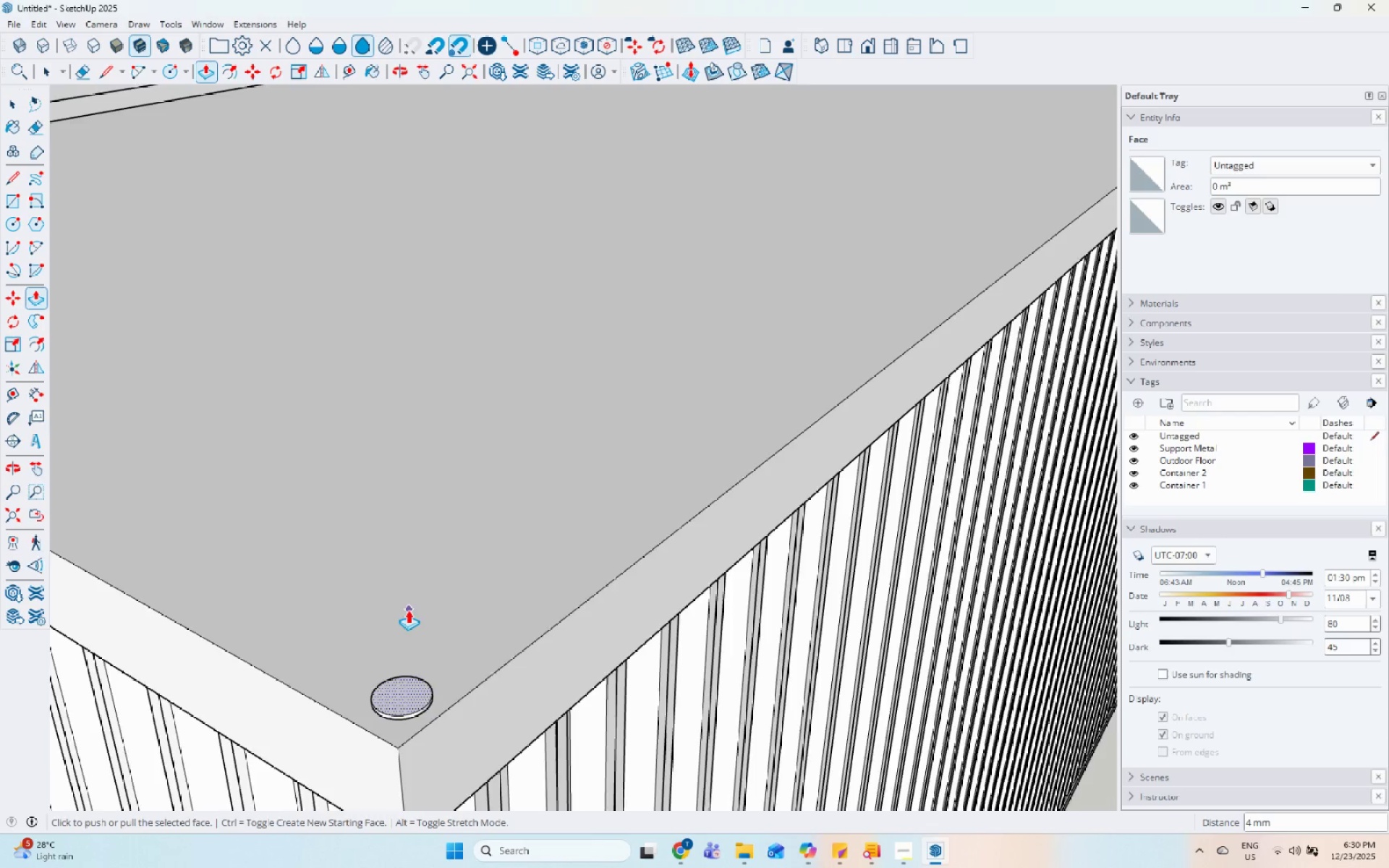 
left_click_drag(start_coordinate=[414, 674], to_coordinate=[415, 668])
 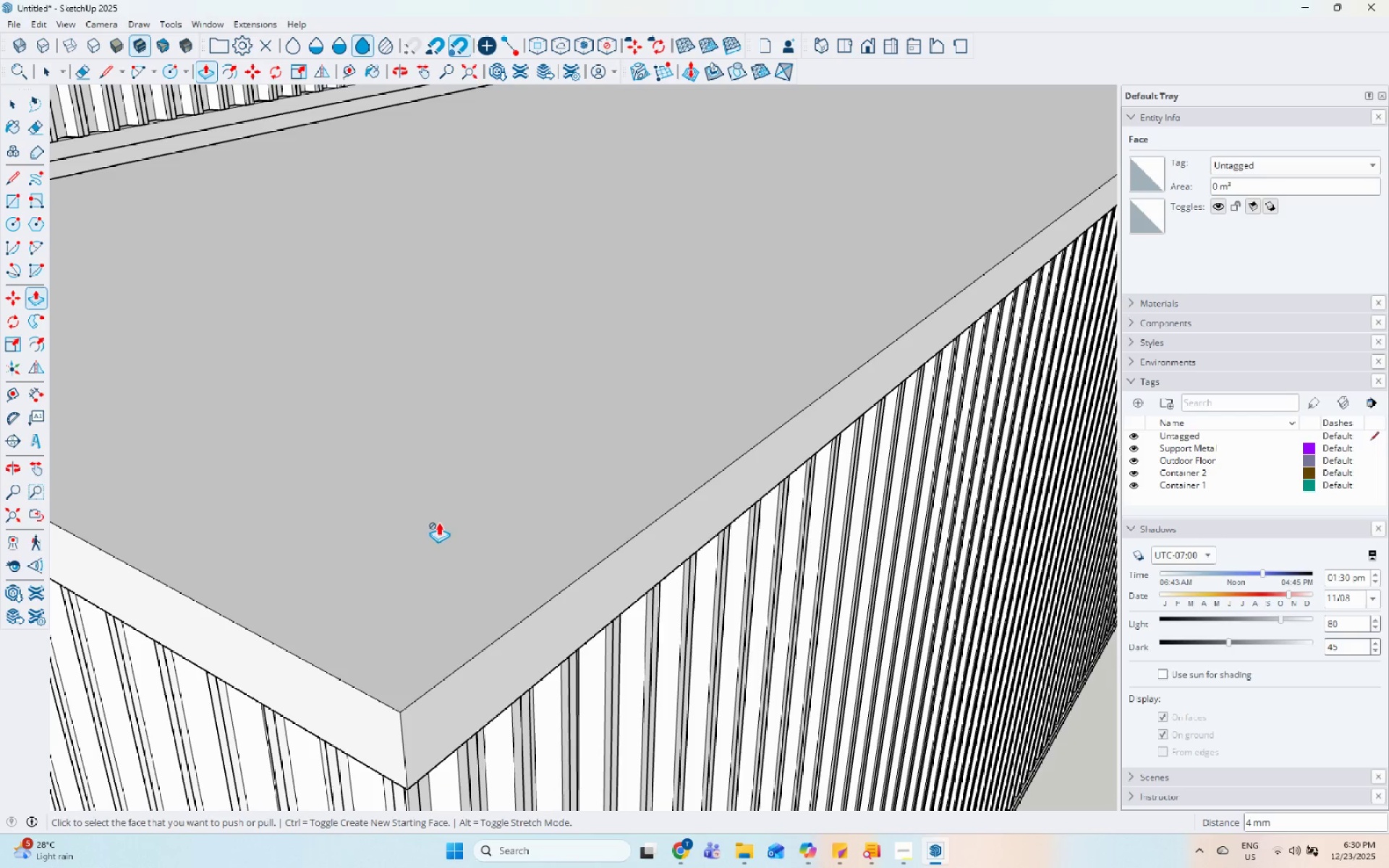 
scroll: coordinate [438, 522], scroll_direction: down, amount: 4.0
 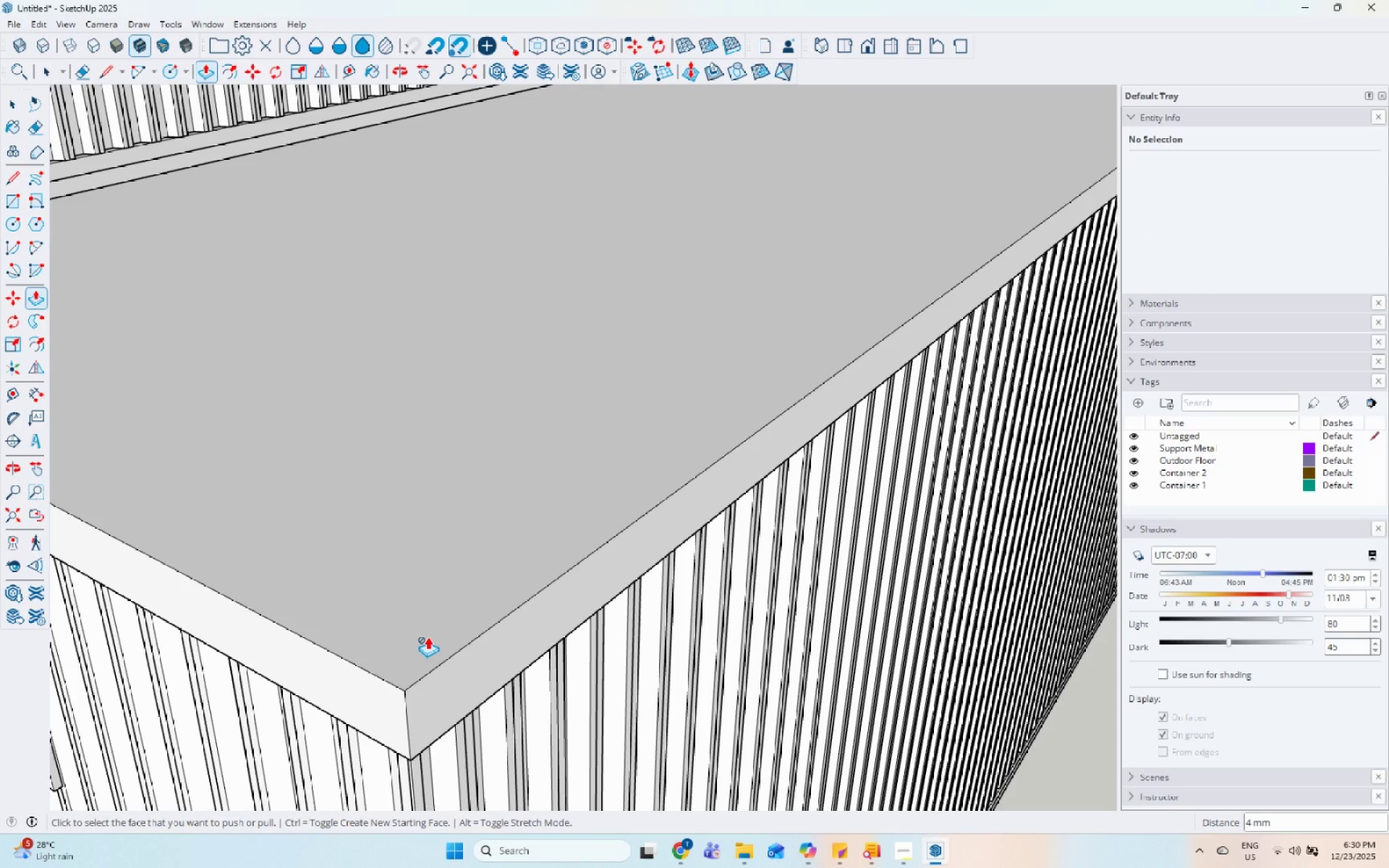 
key(Control+Z)
 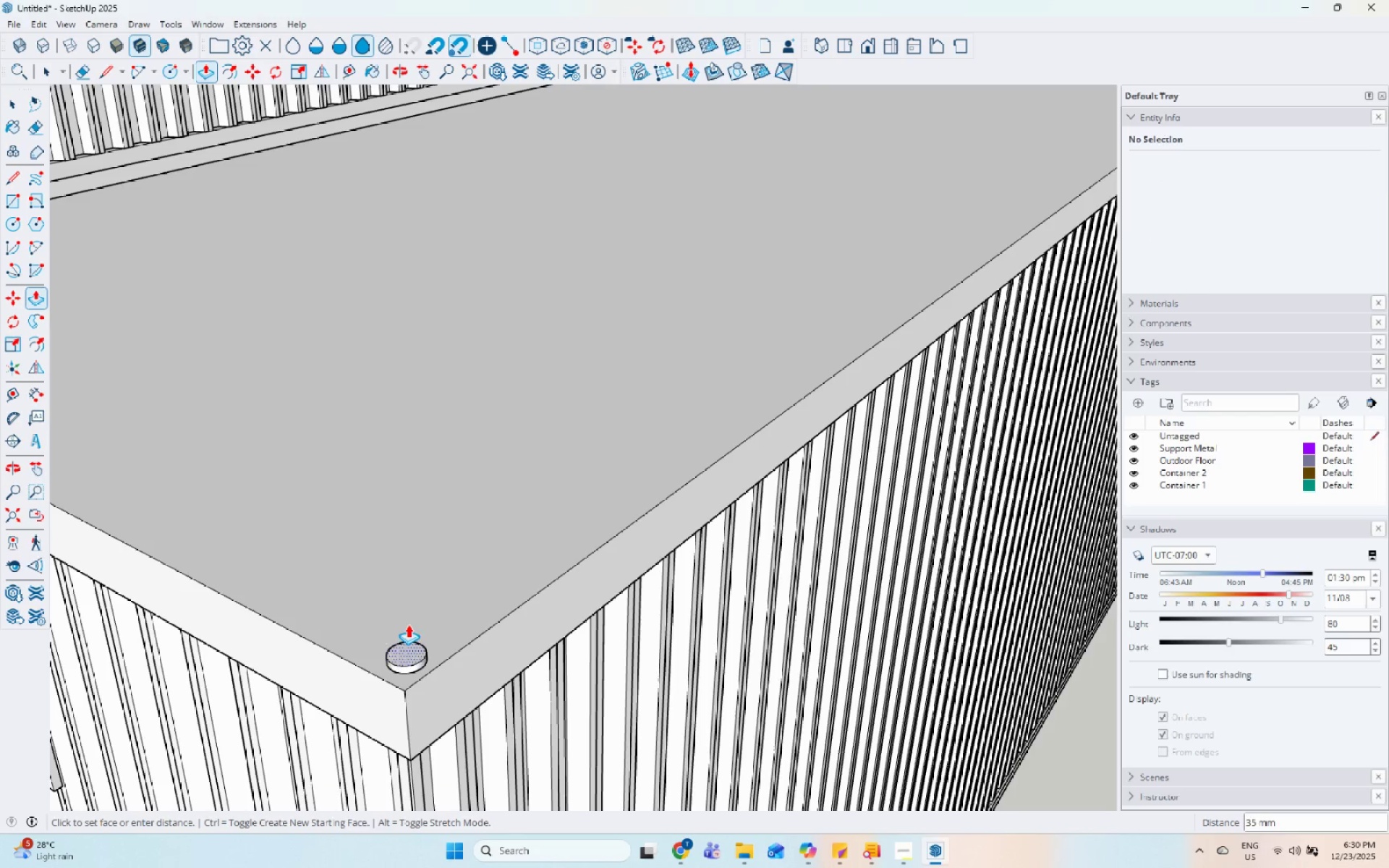 
scroll: coordinate [389, 594], scroll_direction: down, amount: 16.0
 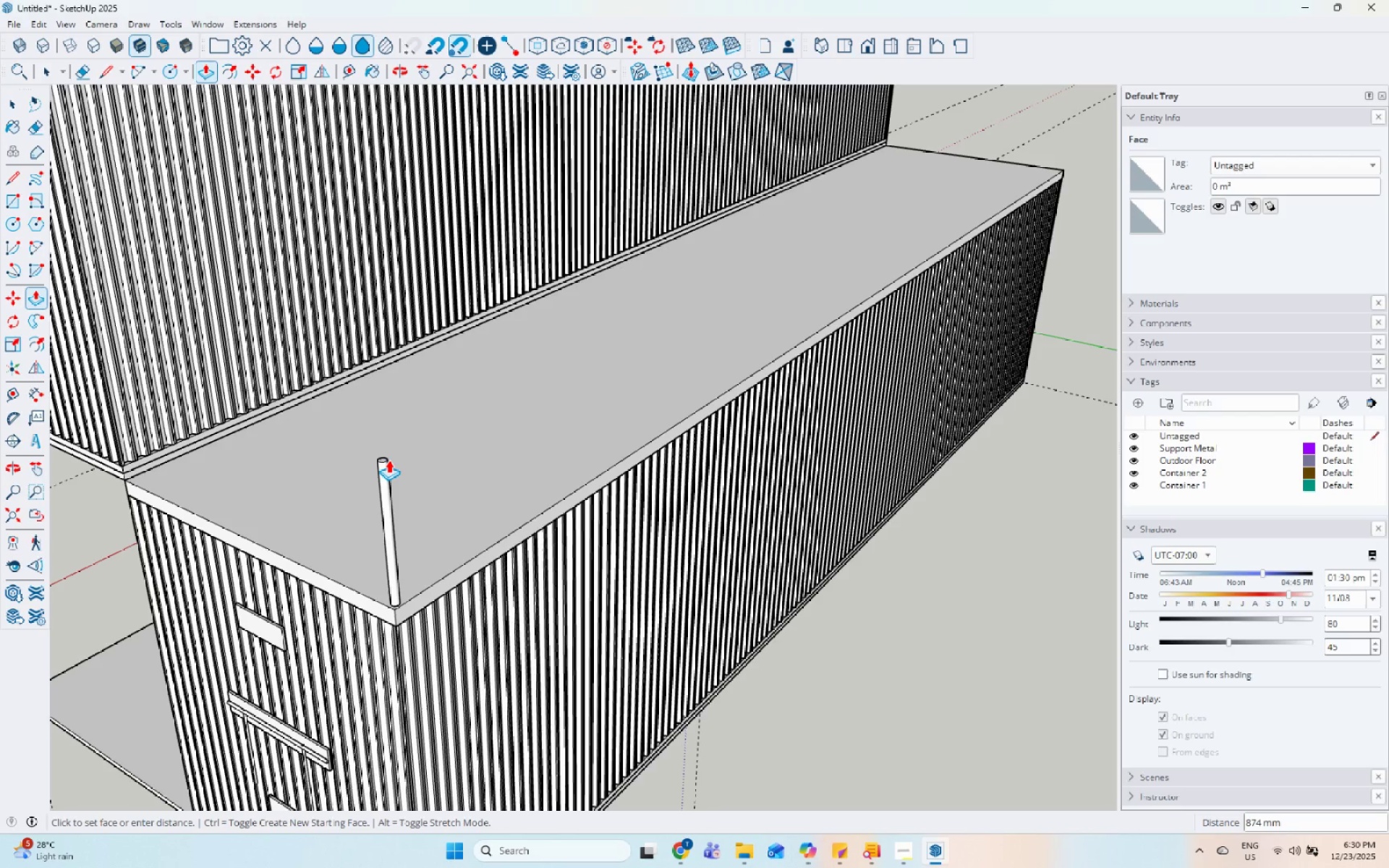 
key(Numpad1)
 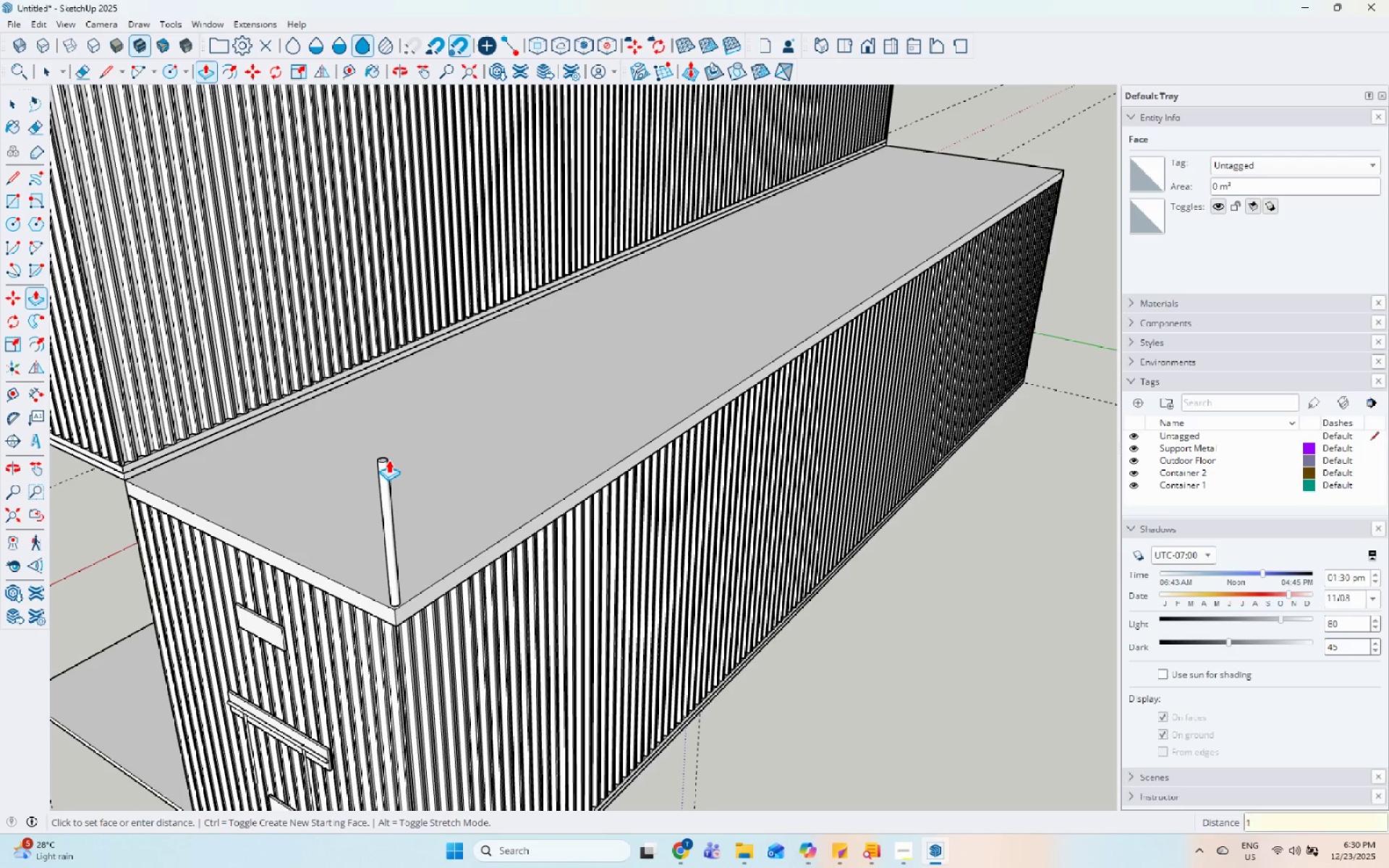 
key(Numpad0)
 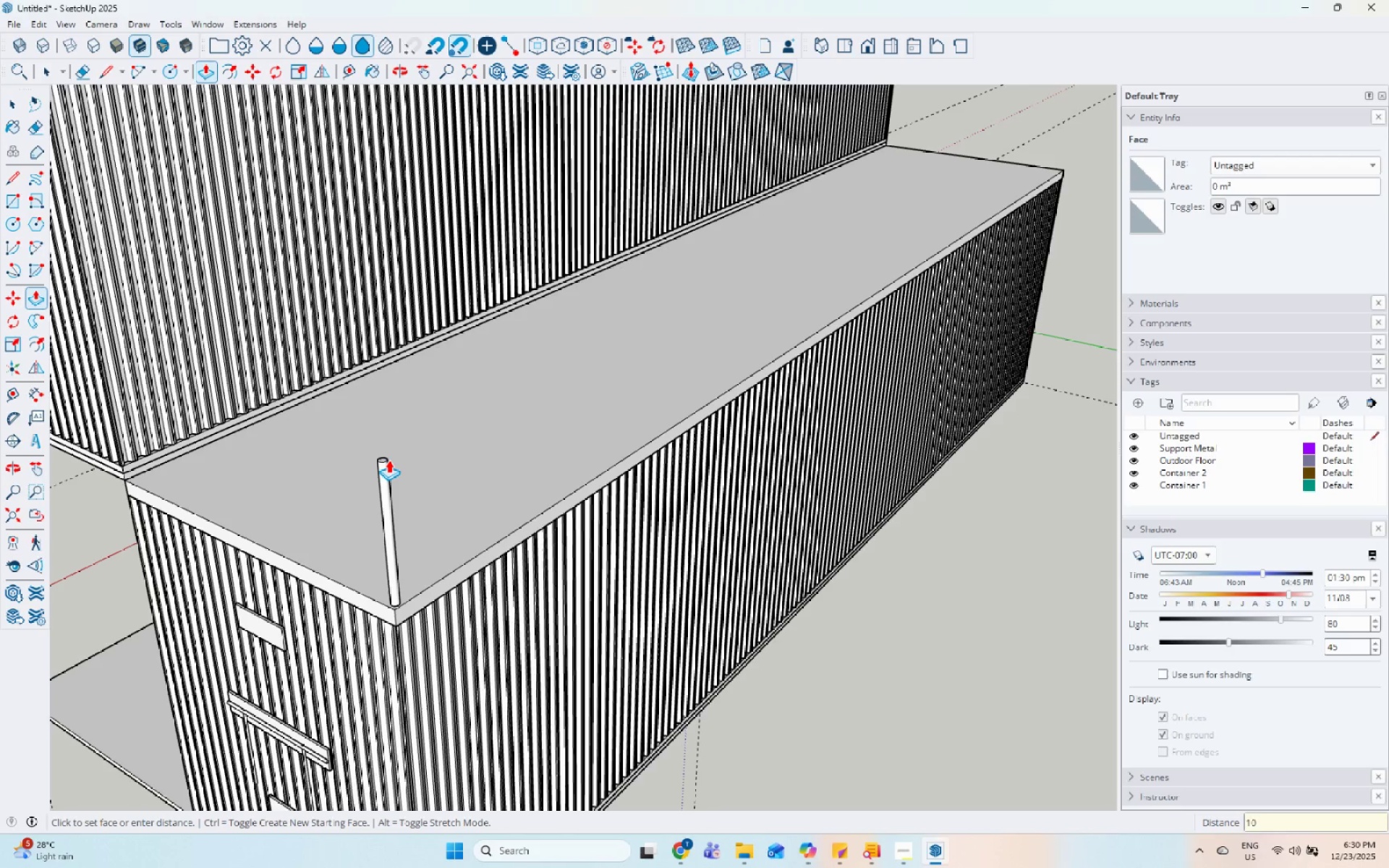 
key(Numpad0)
 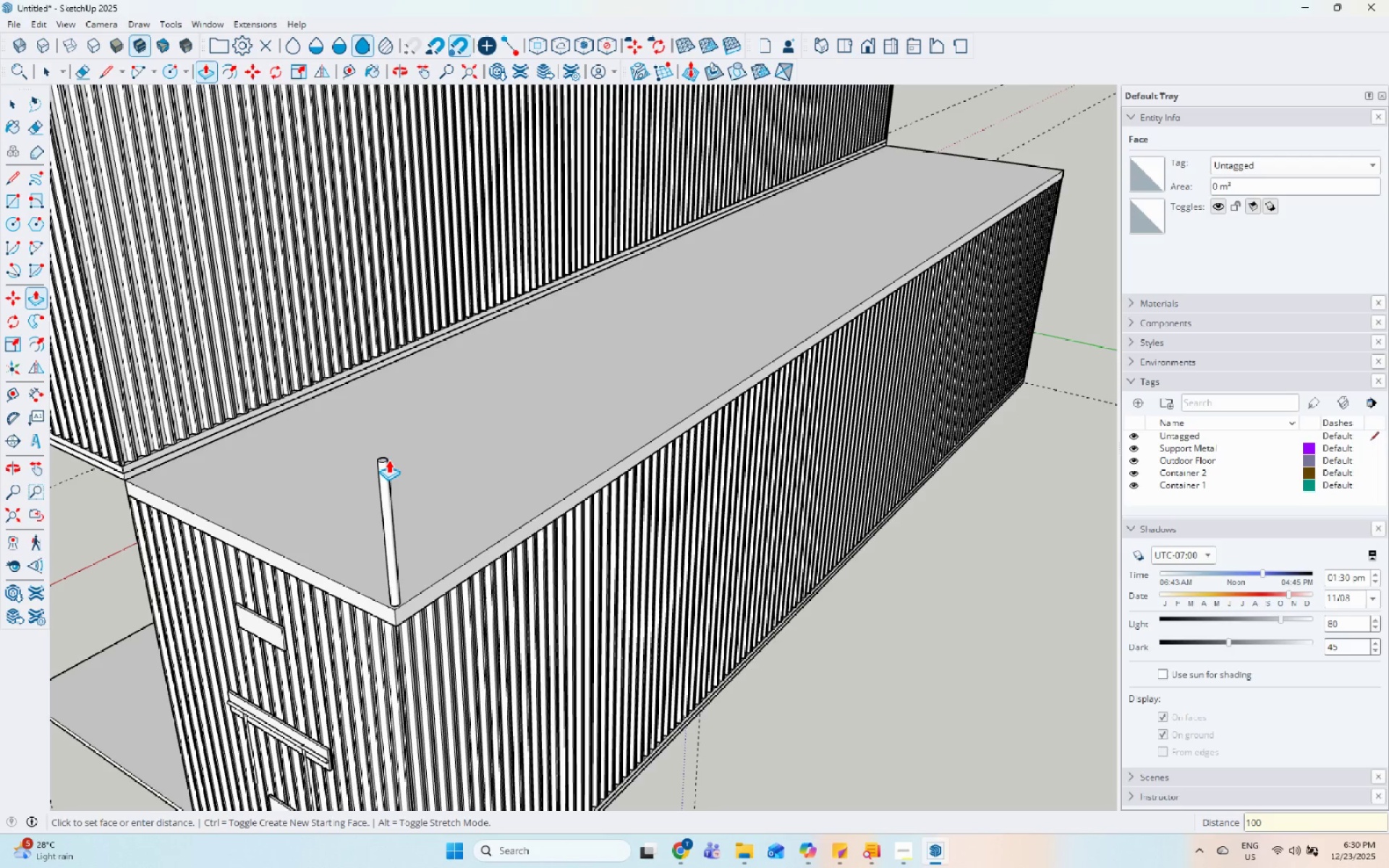 
key(Numpad0)
 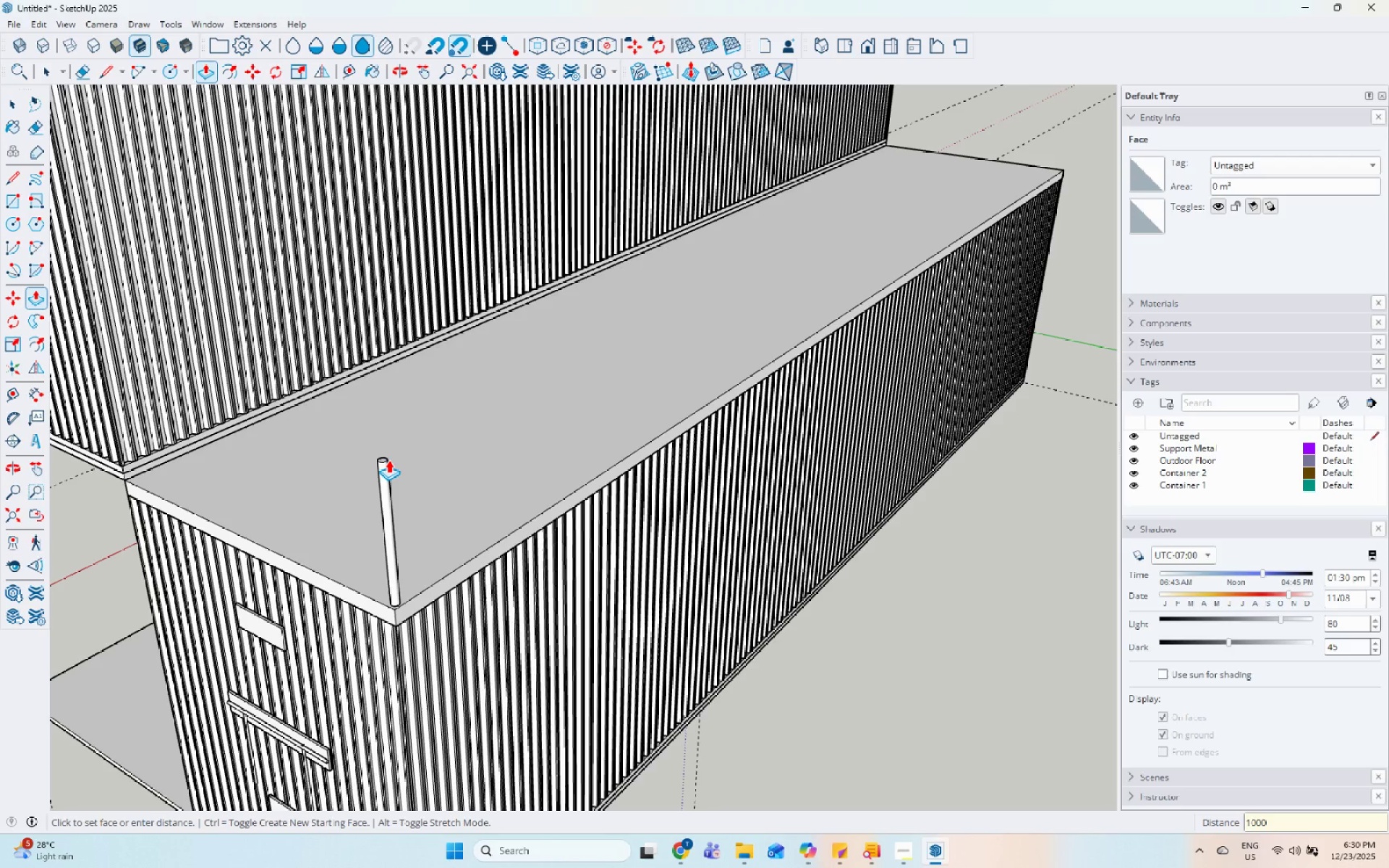 
key(Enter)
 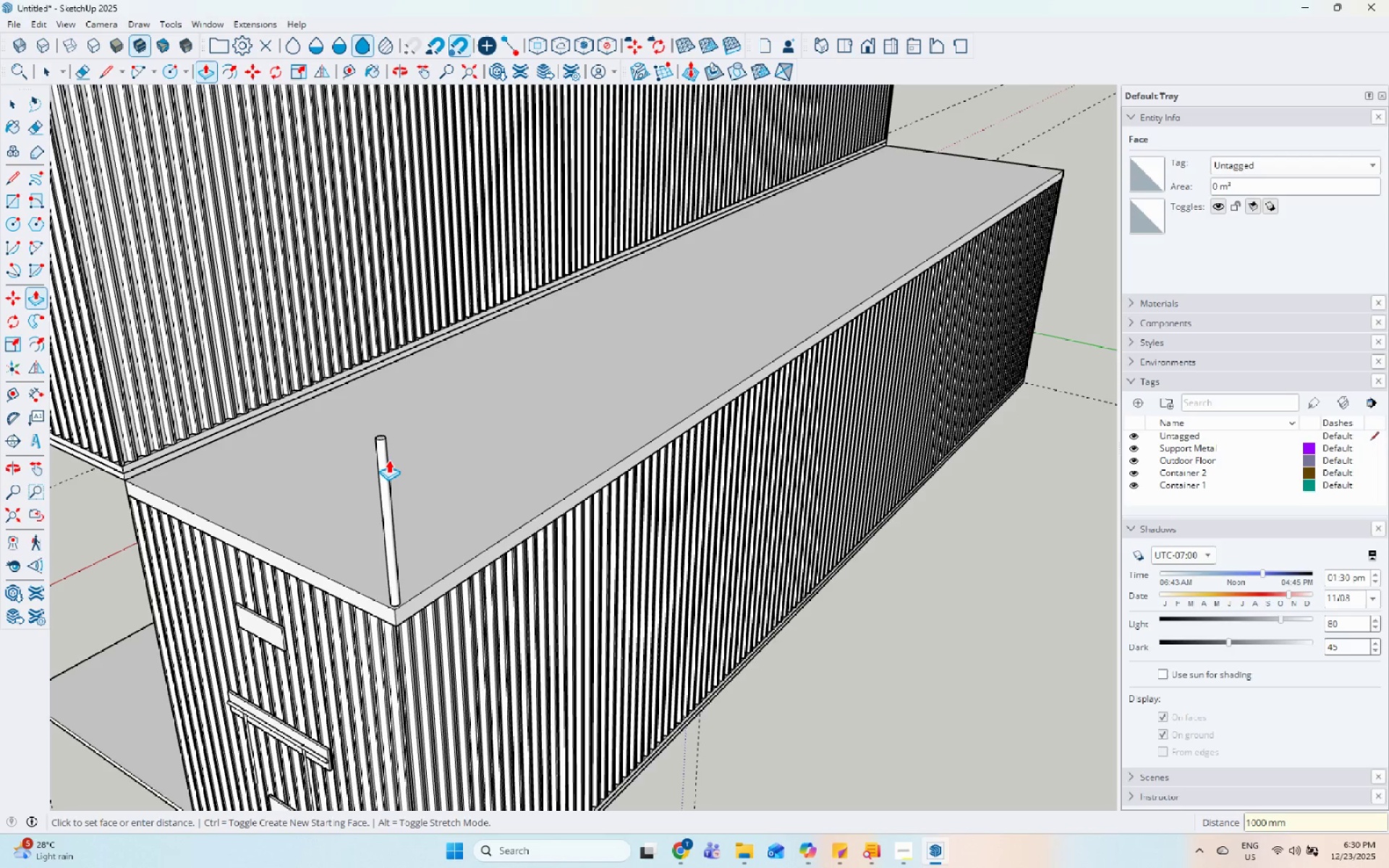 
key(Space)
 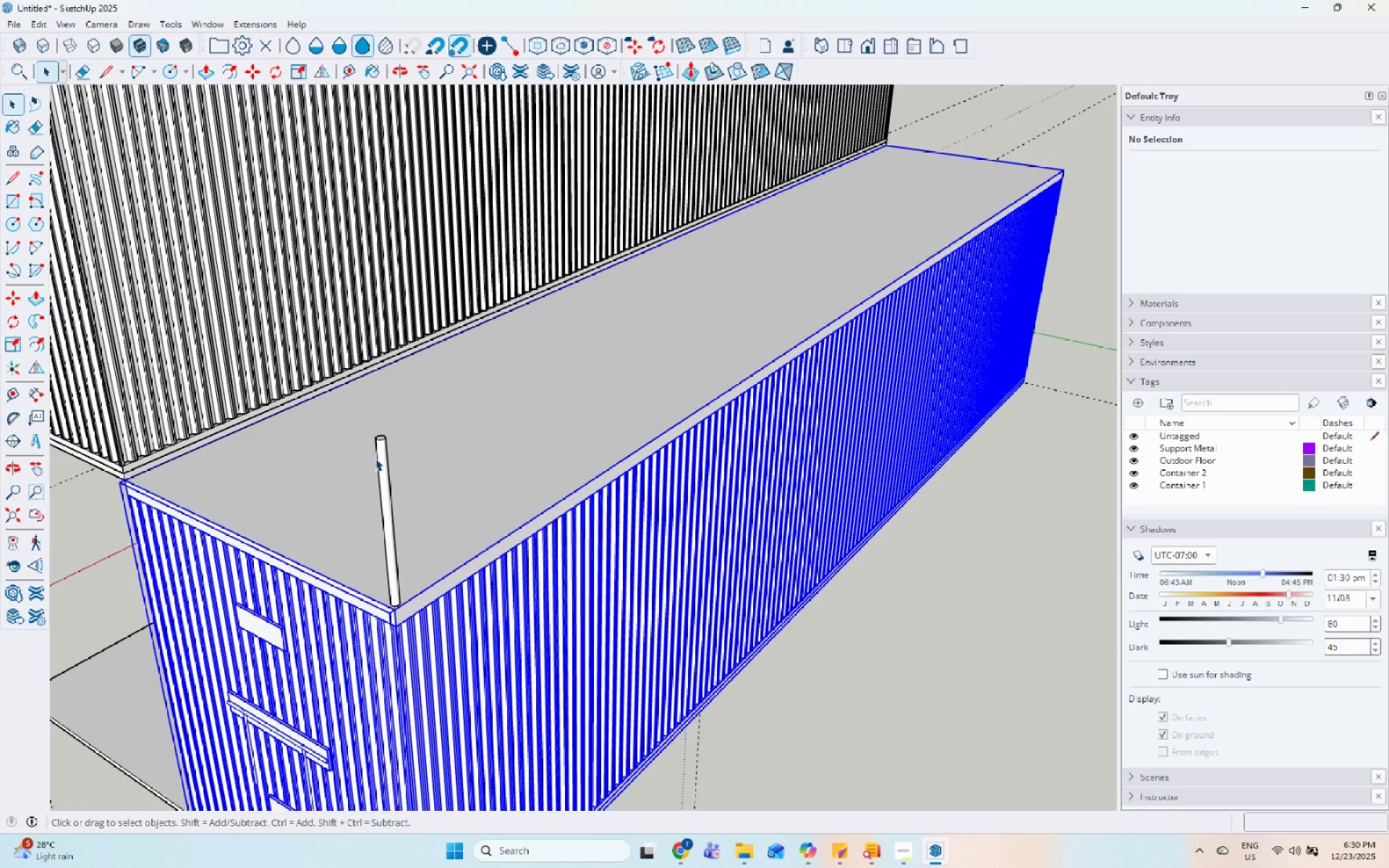 
double_click([381, 458])
 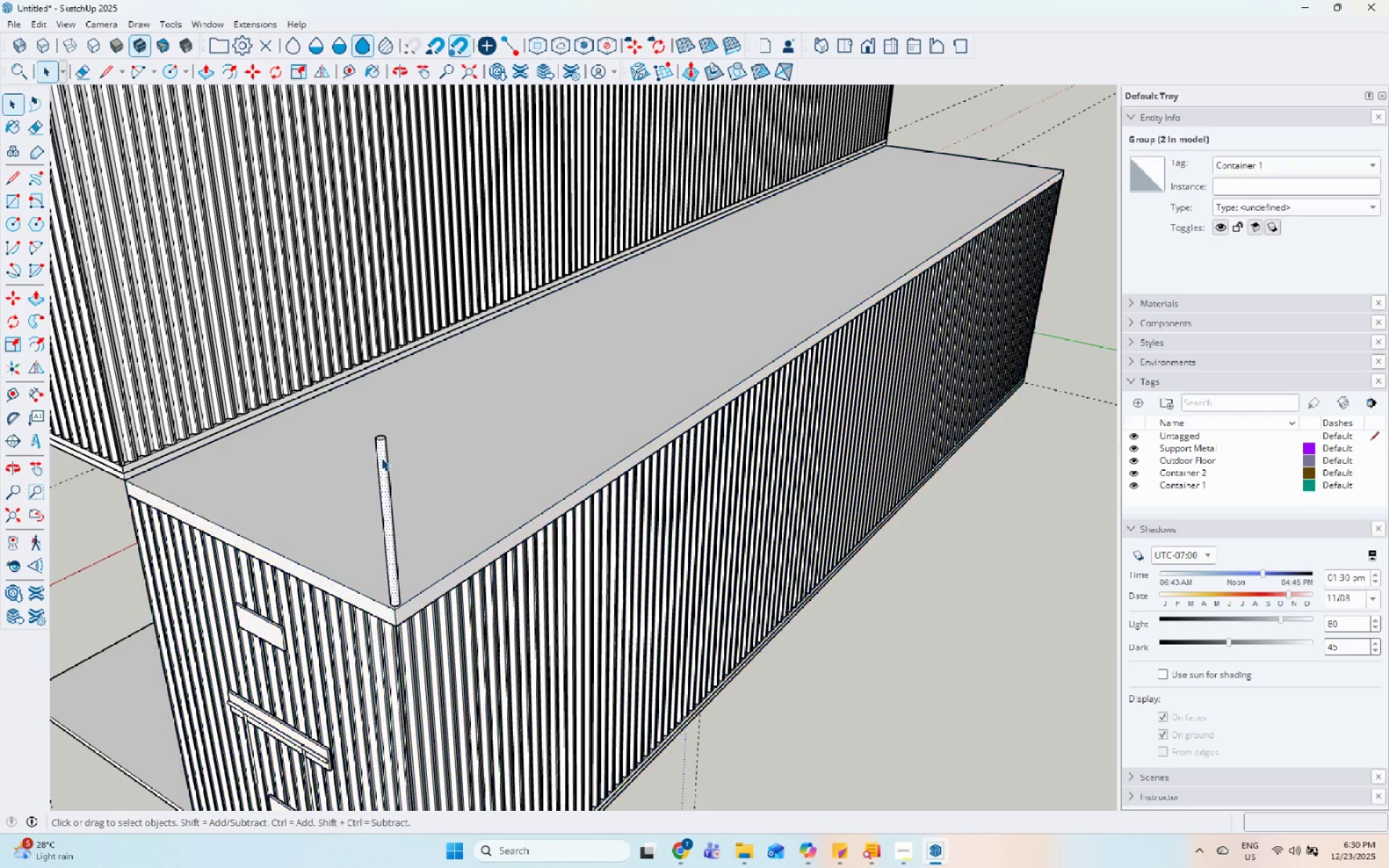 
triple_click([381, 458])
 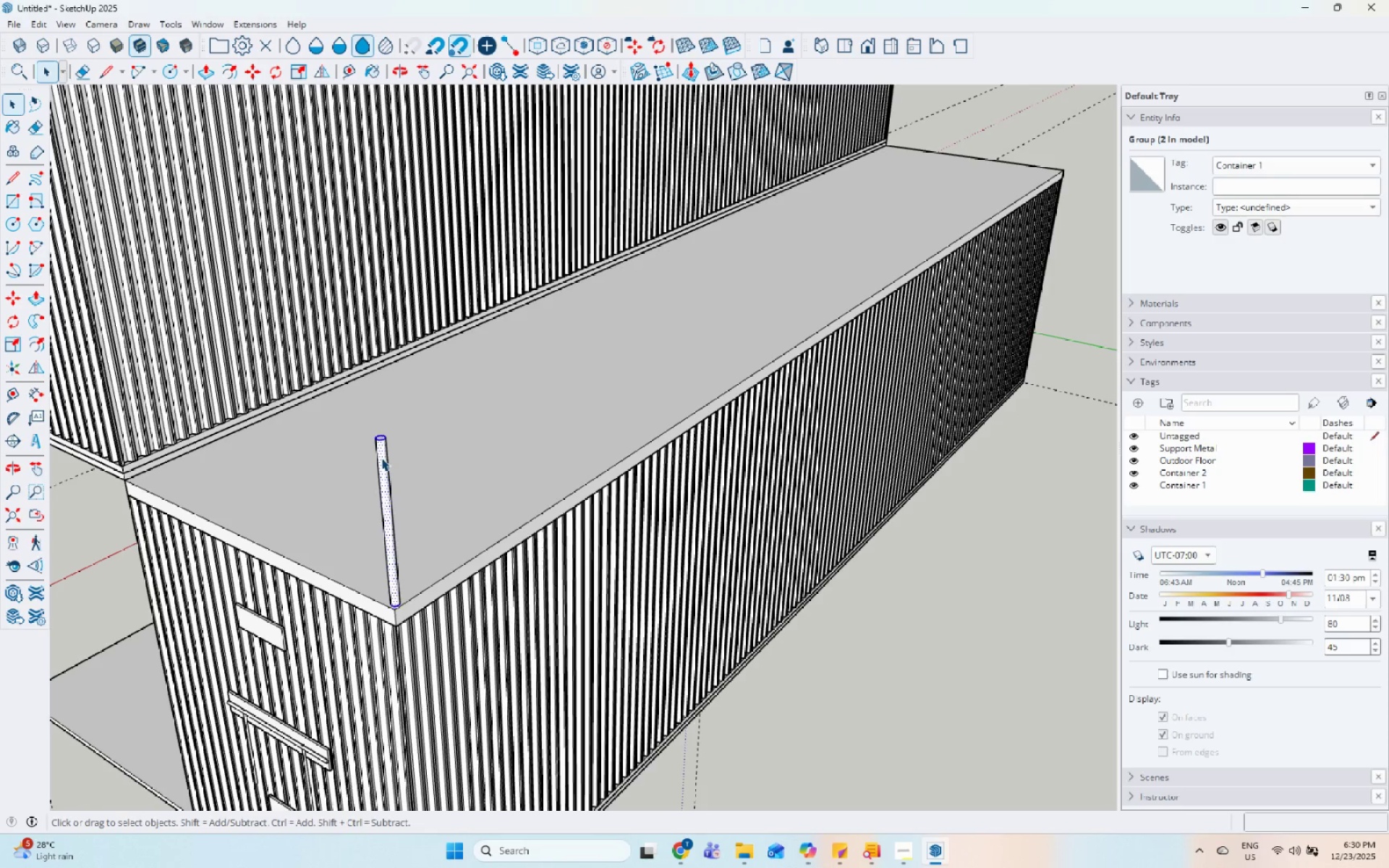 
triple_click([381, 458])
 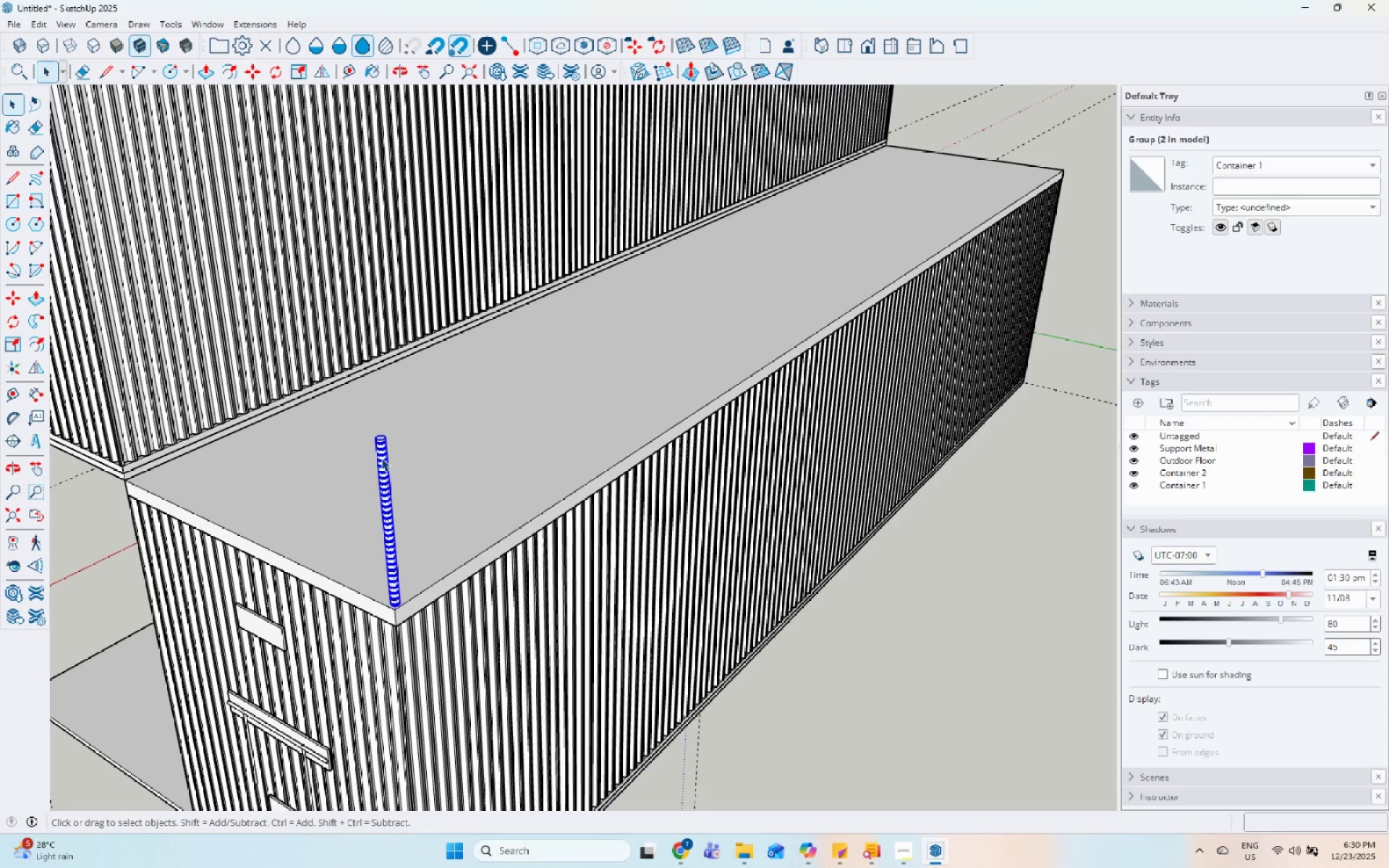 
triple_click([381, 458])
 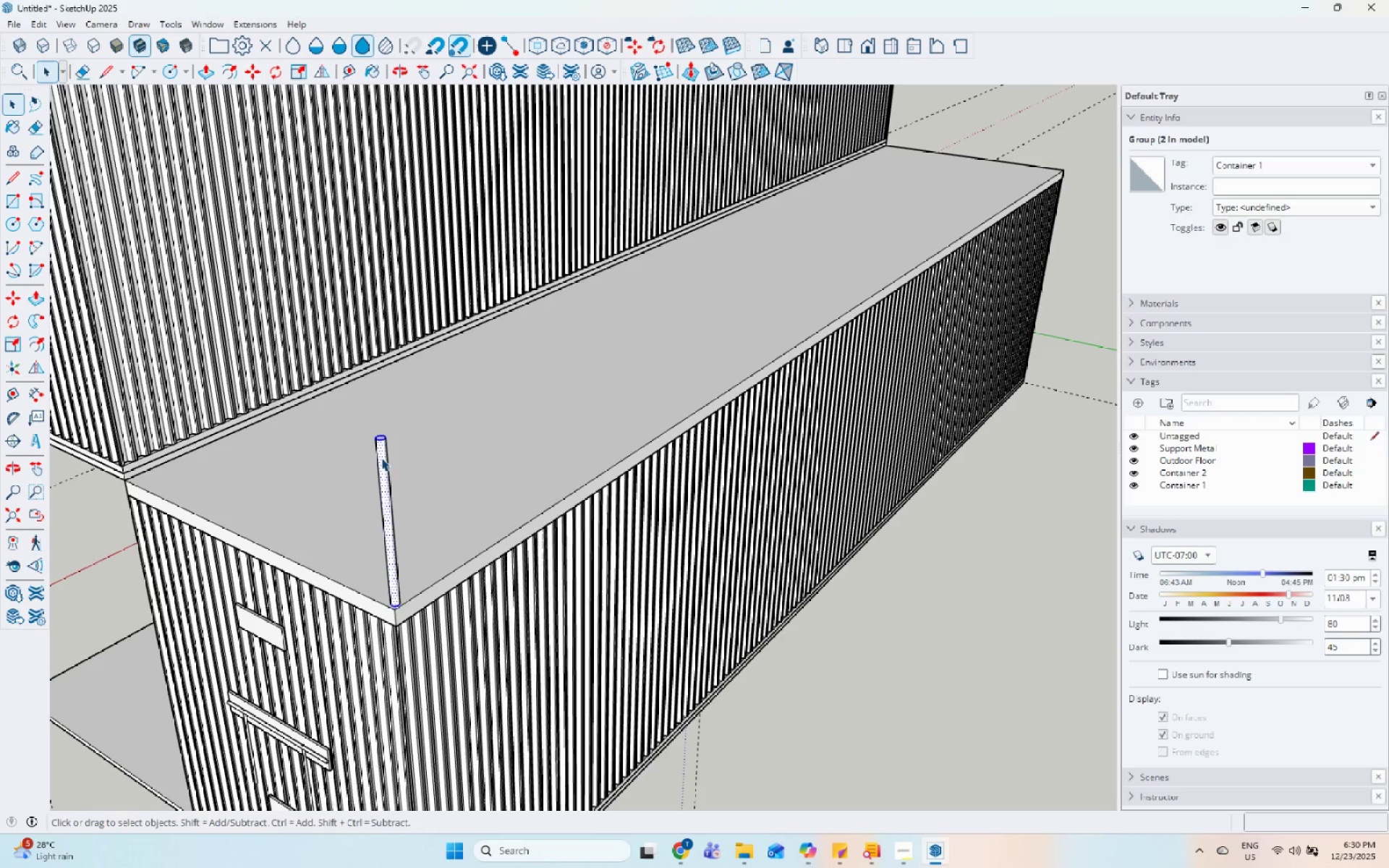 
right_click([381, 458])
 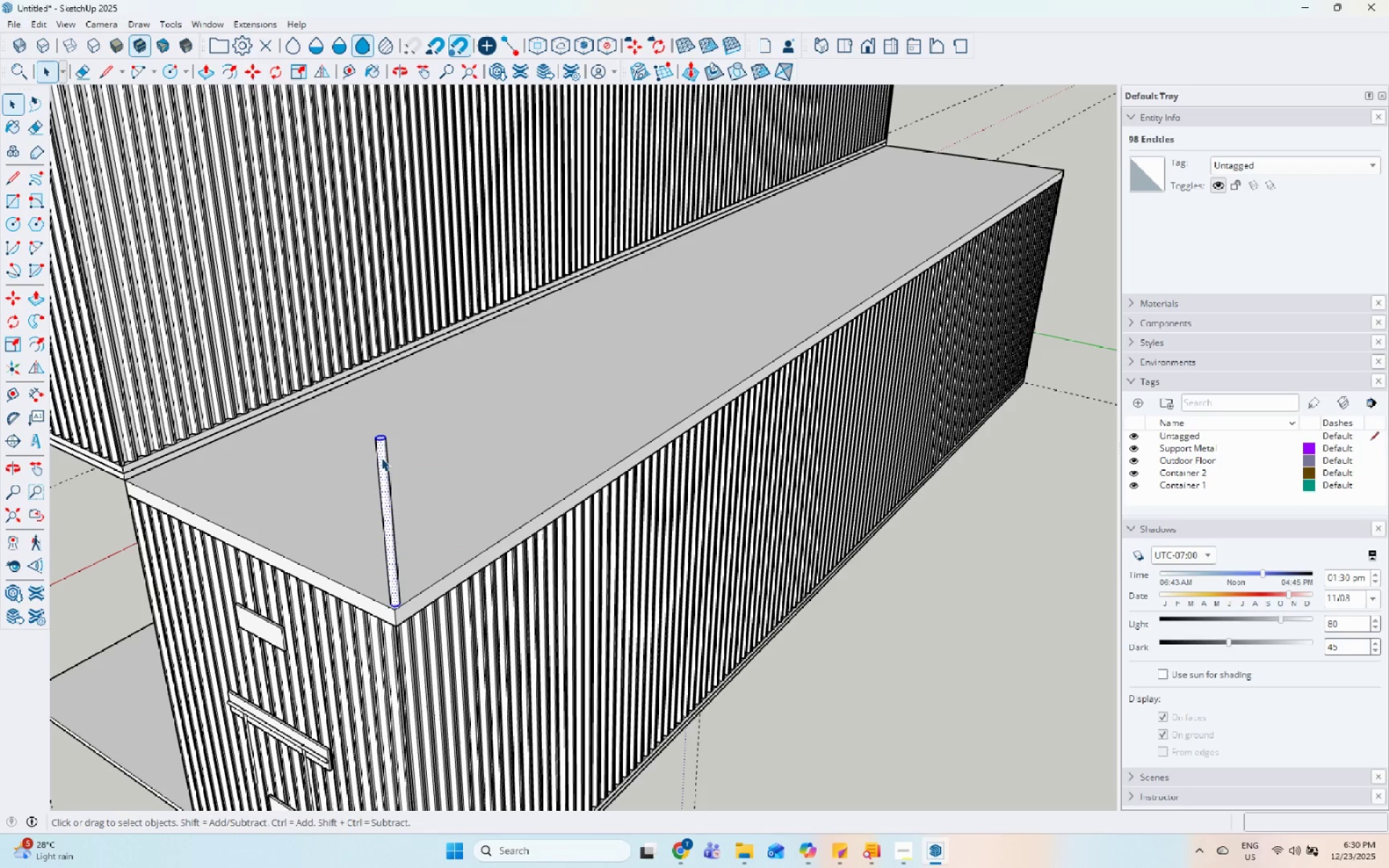 
double_click([381, 458])
 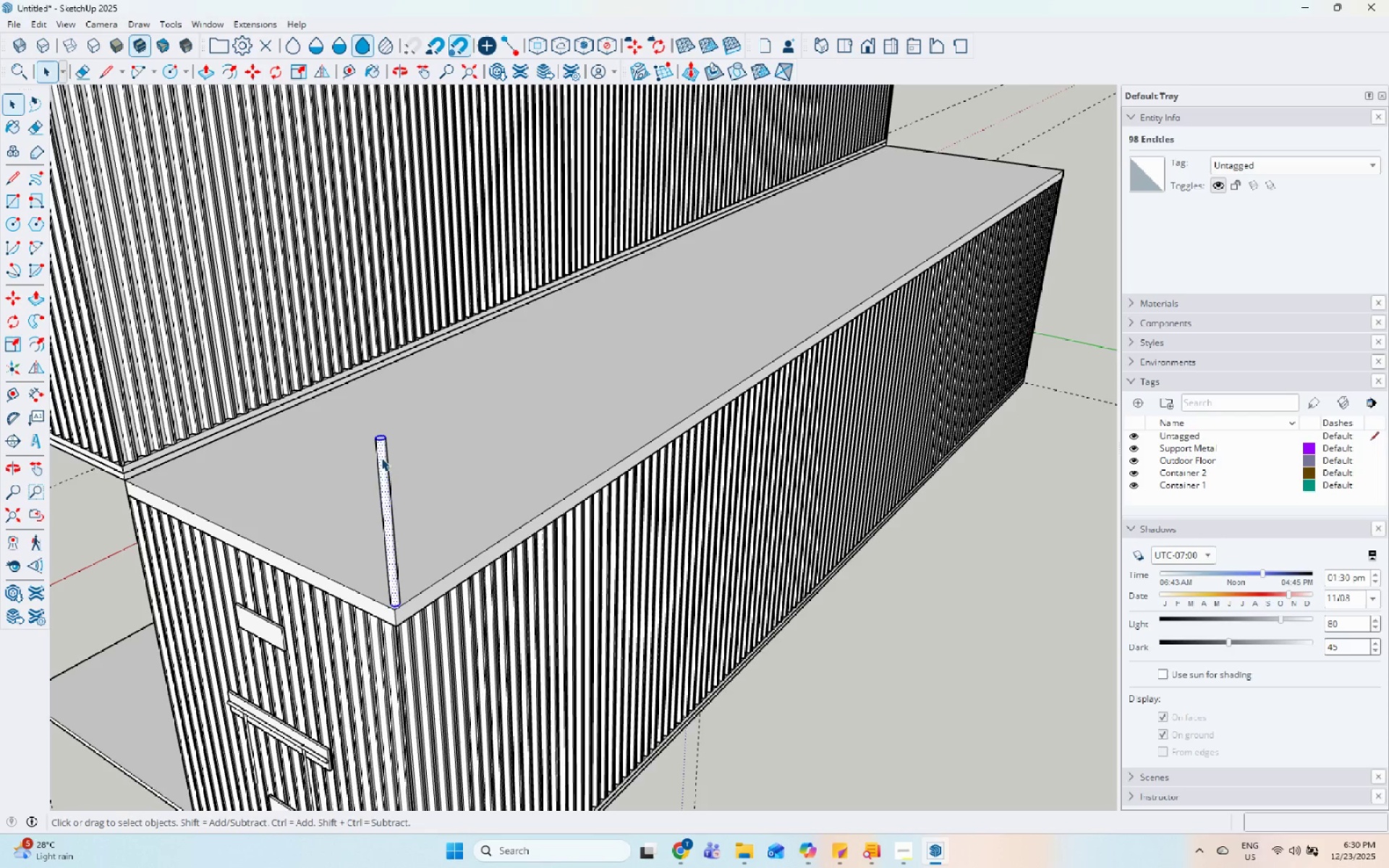 
left_click_drag(start_coordinate=[381, 458], to_coordinate=[389, 456])
 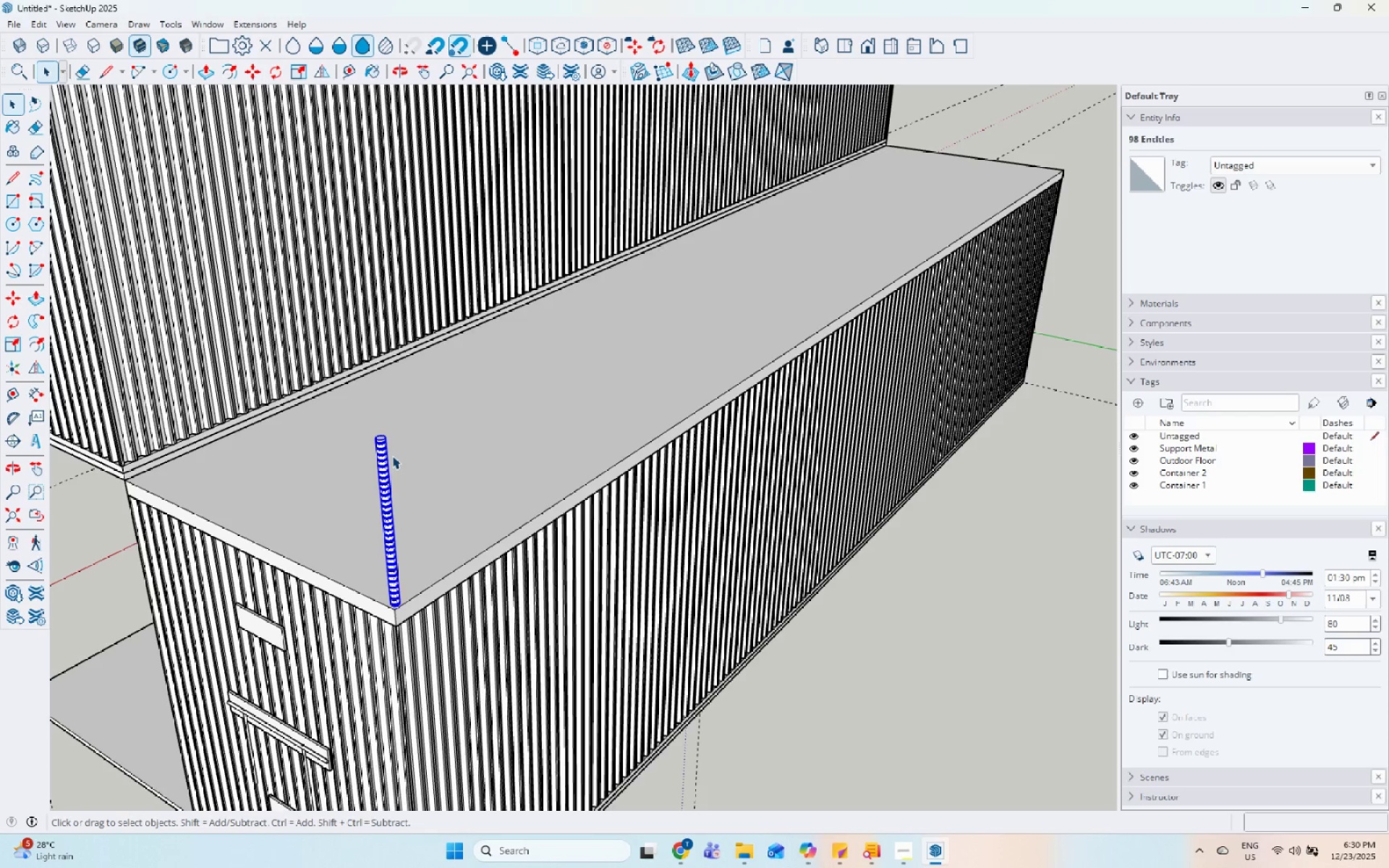 
triple_click([392, 456])
 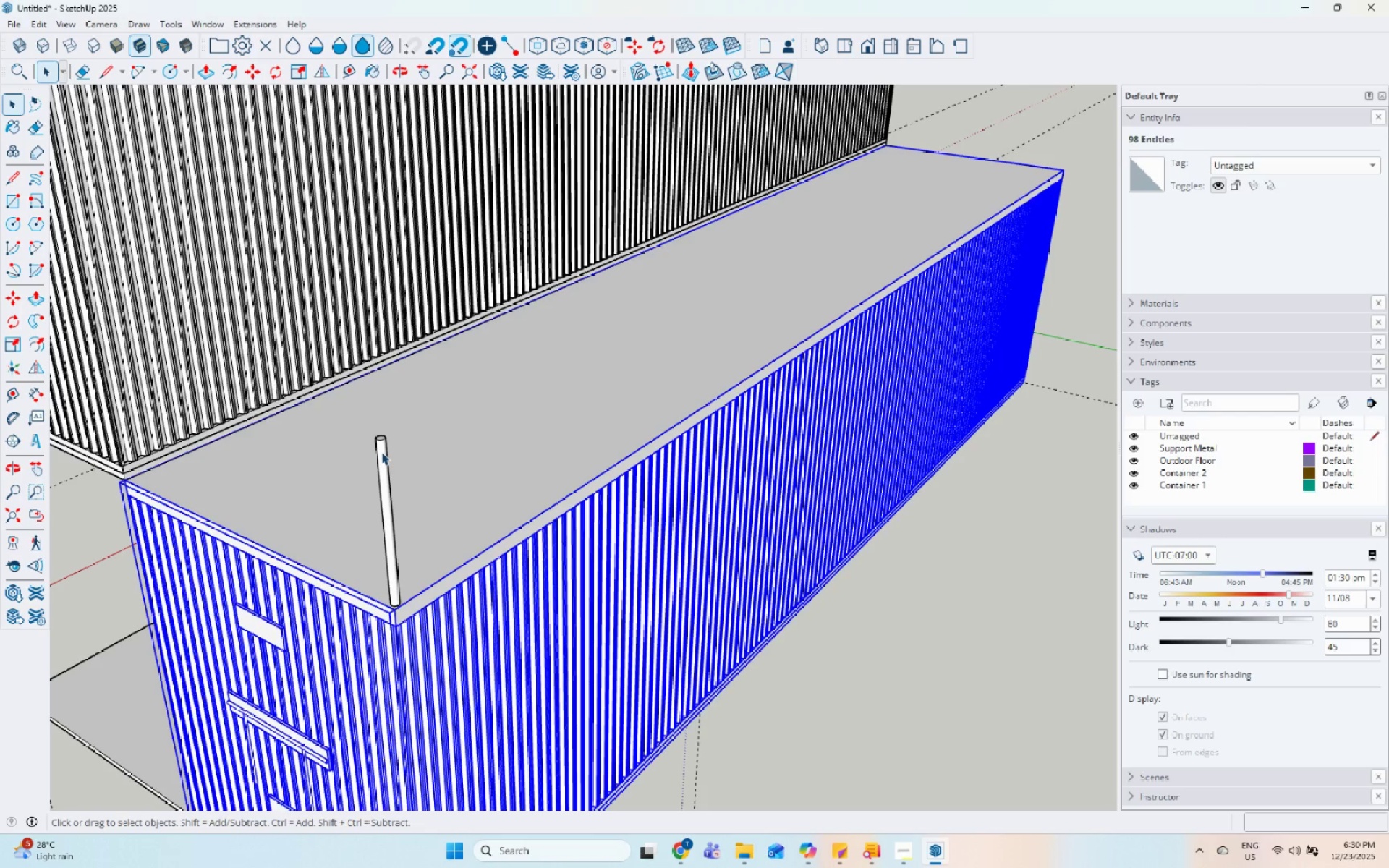 
double_click([381, 452])
 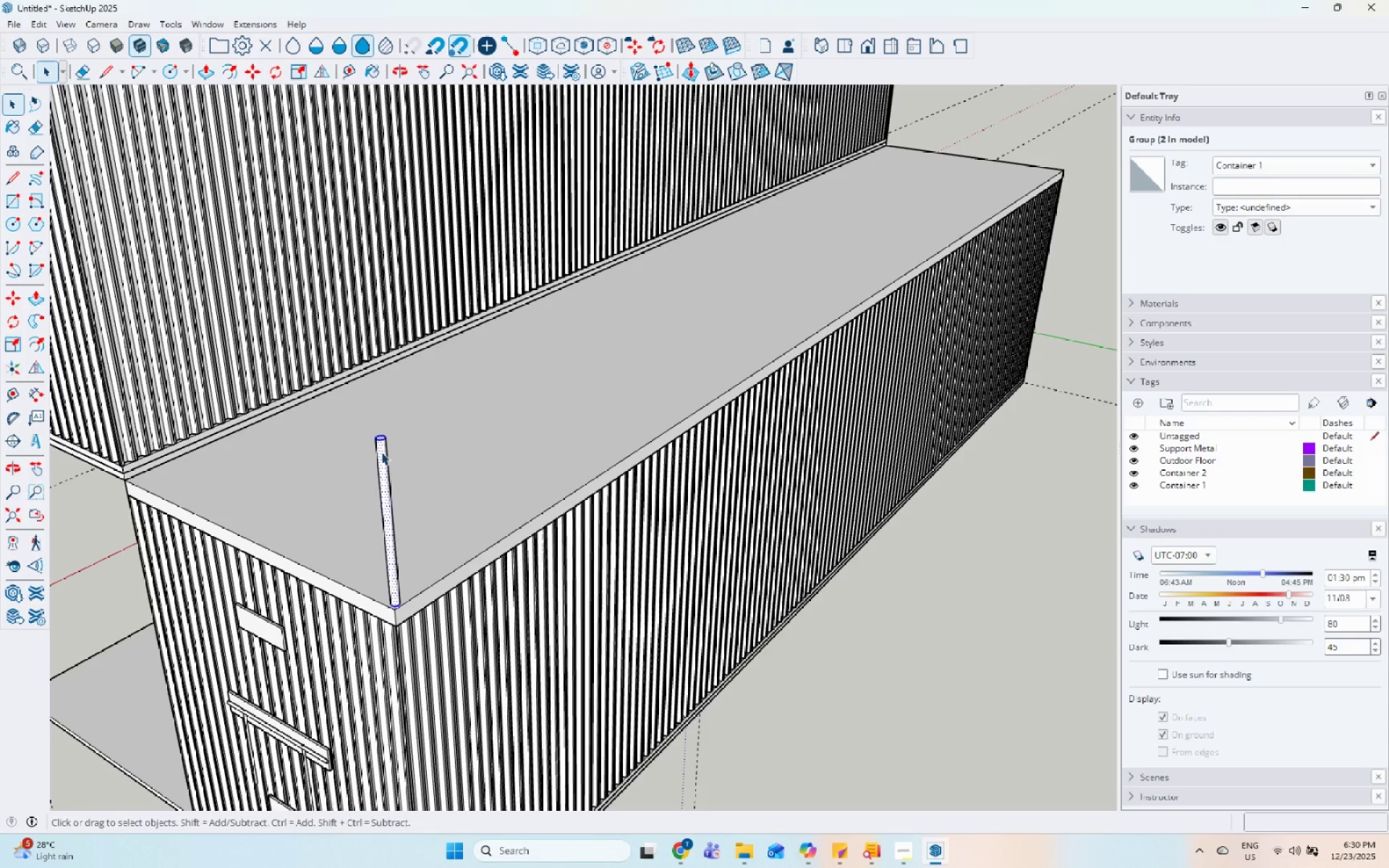 
triple_click([381, 452])
 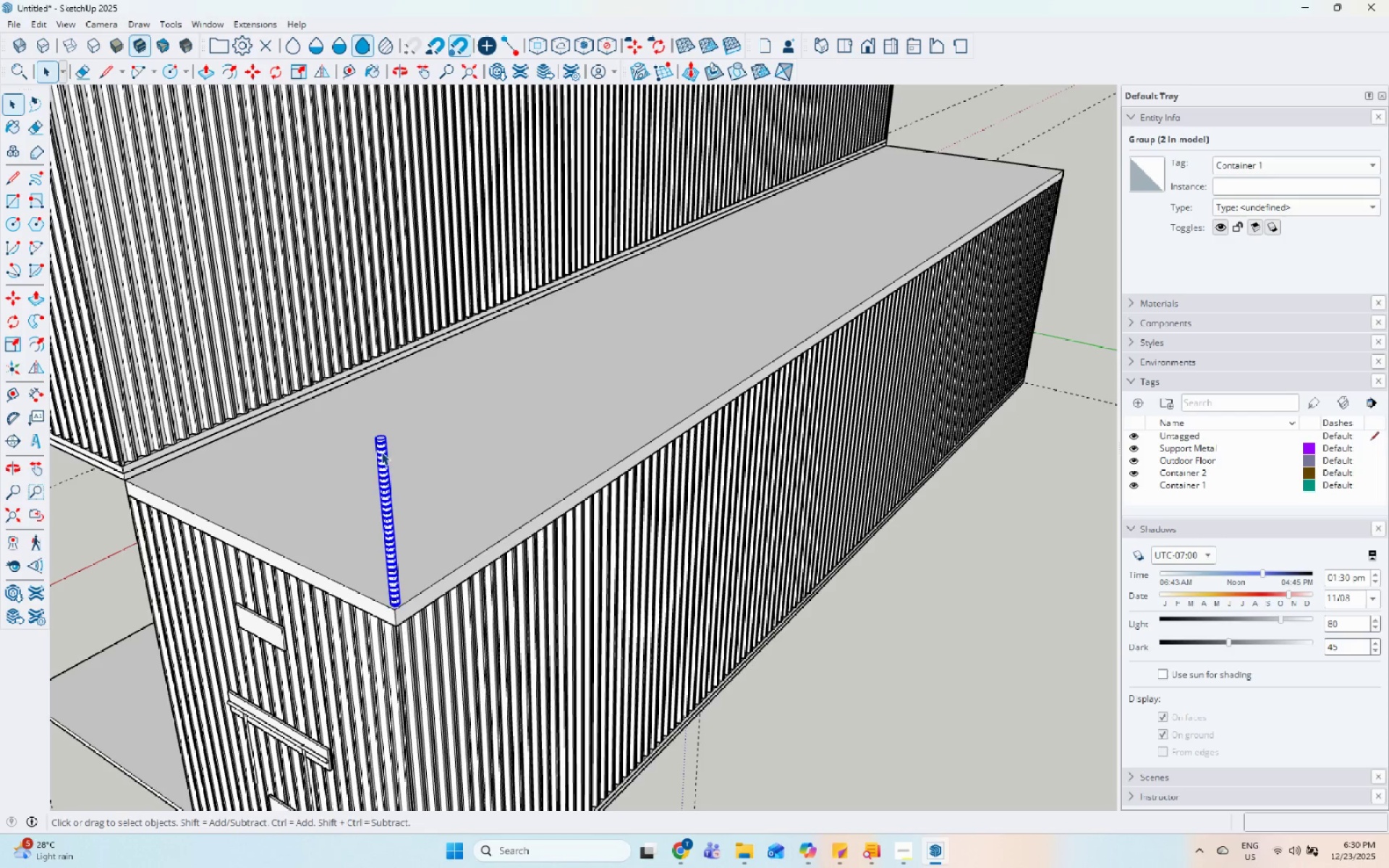 
right_click([381, 452])
 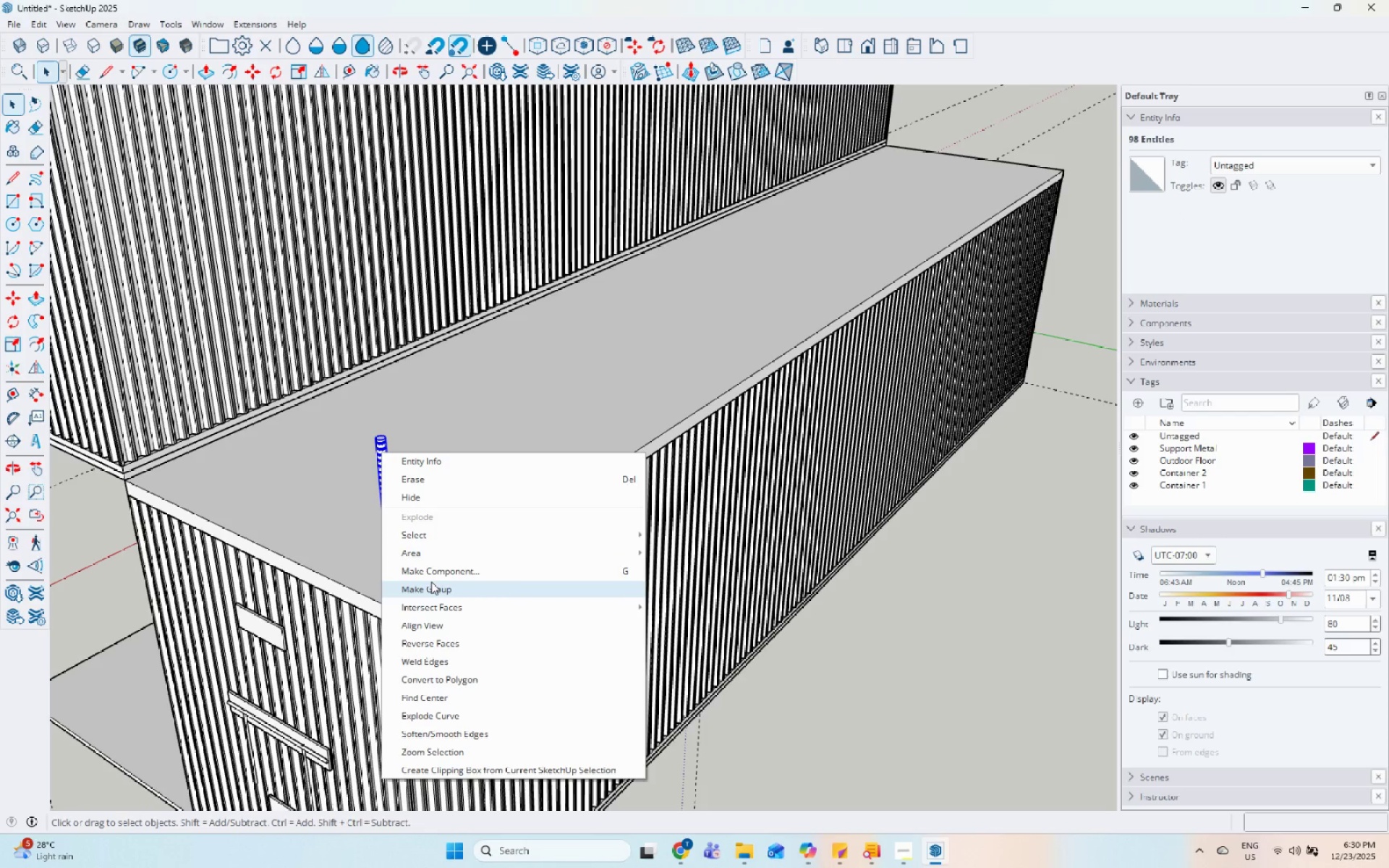 
left_click([431, 582])
 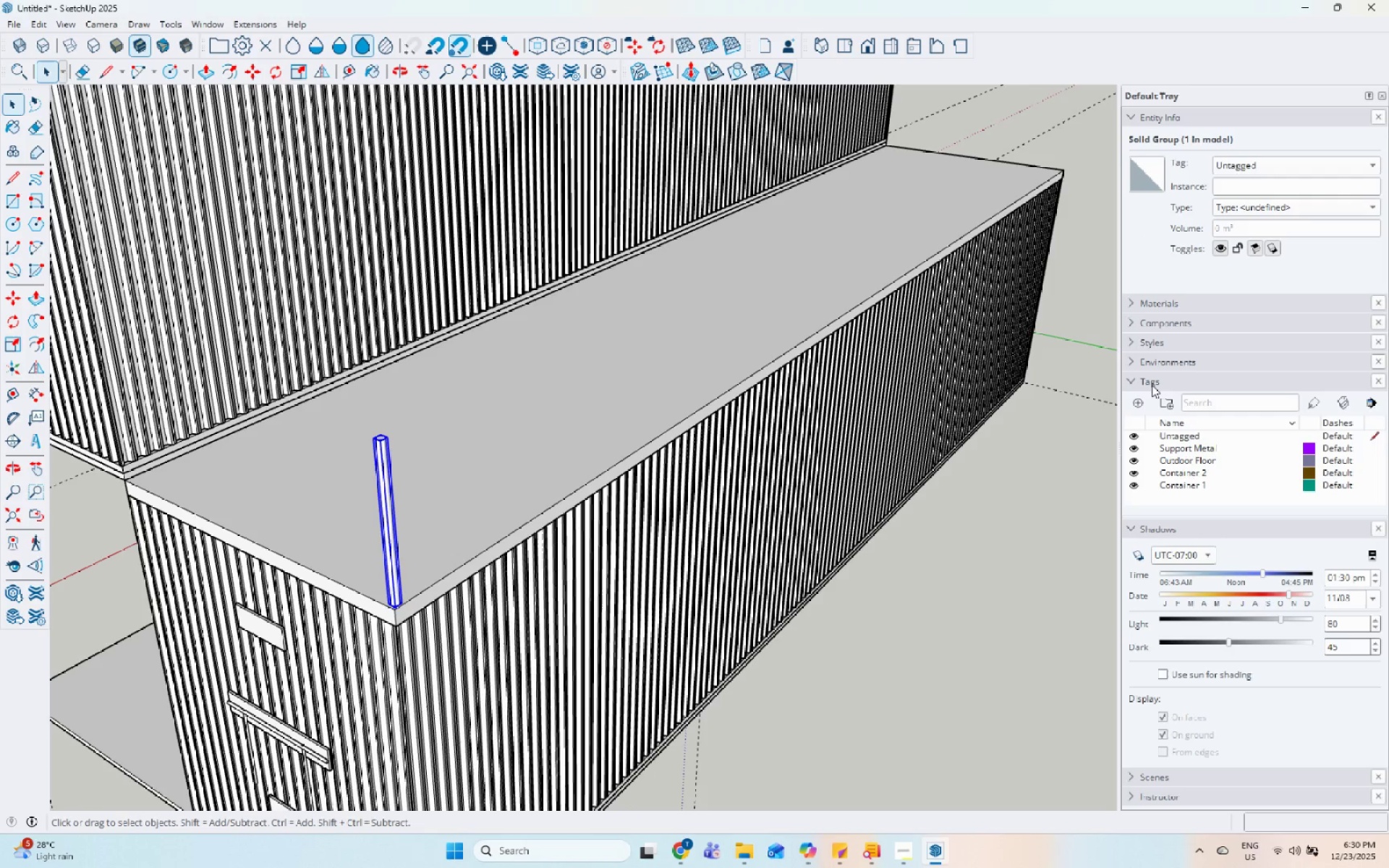 
left_click([1139, 405])
 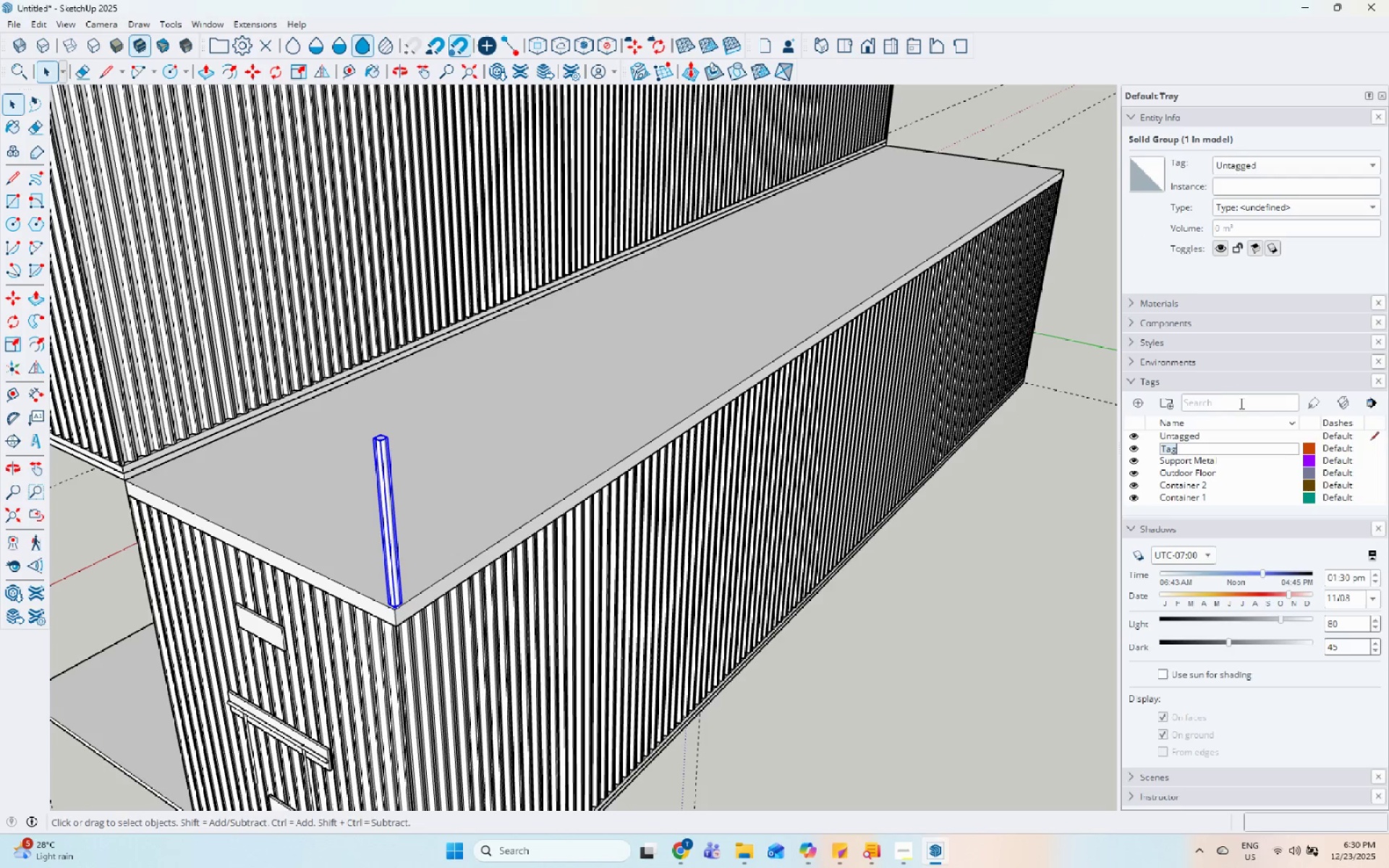 
type(Balcony Support)
 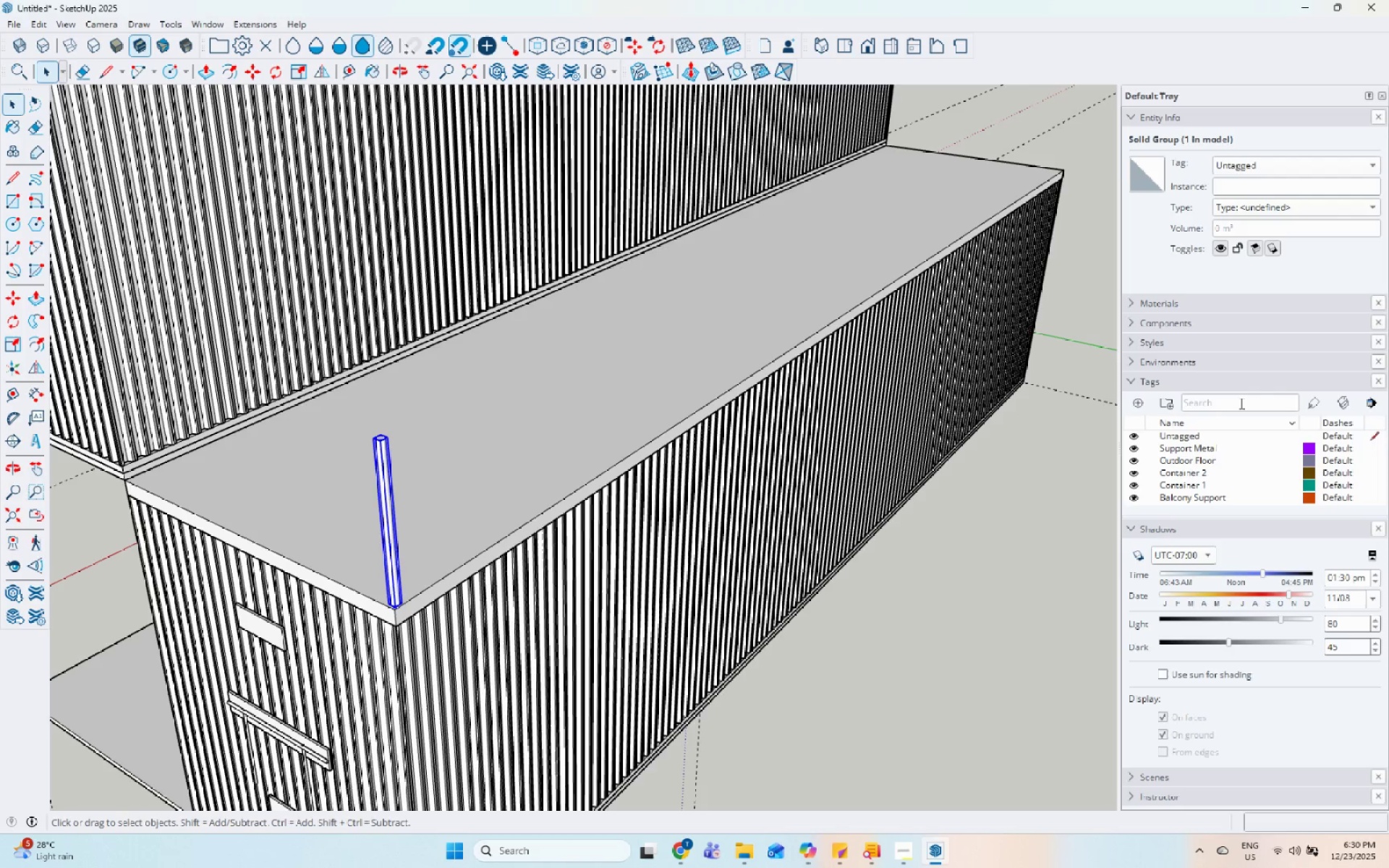 
 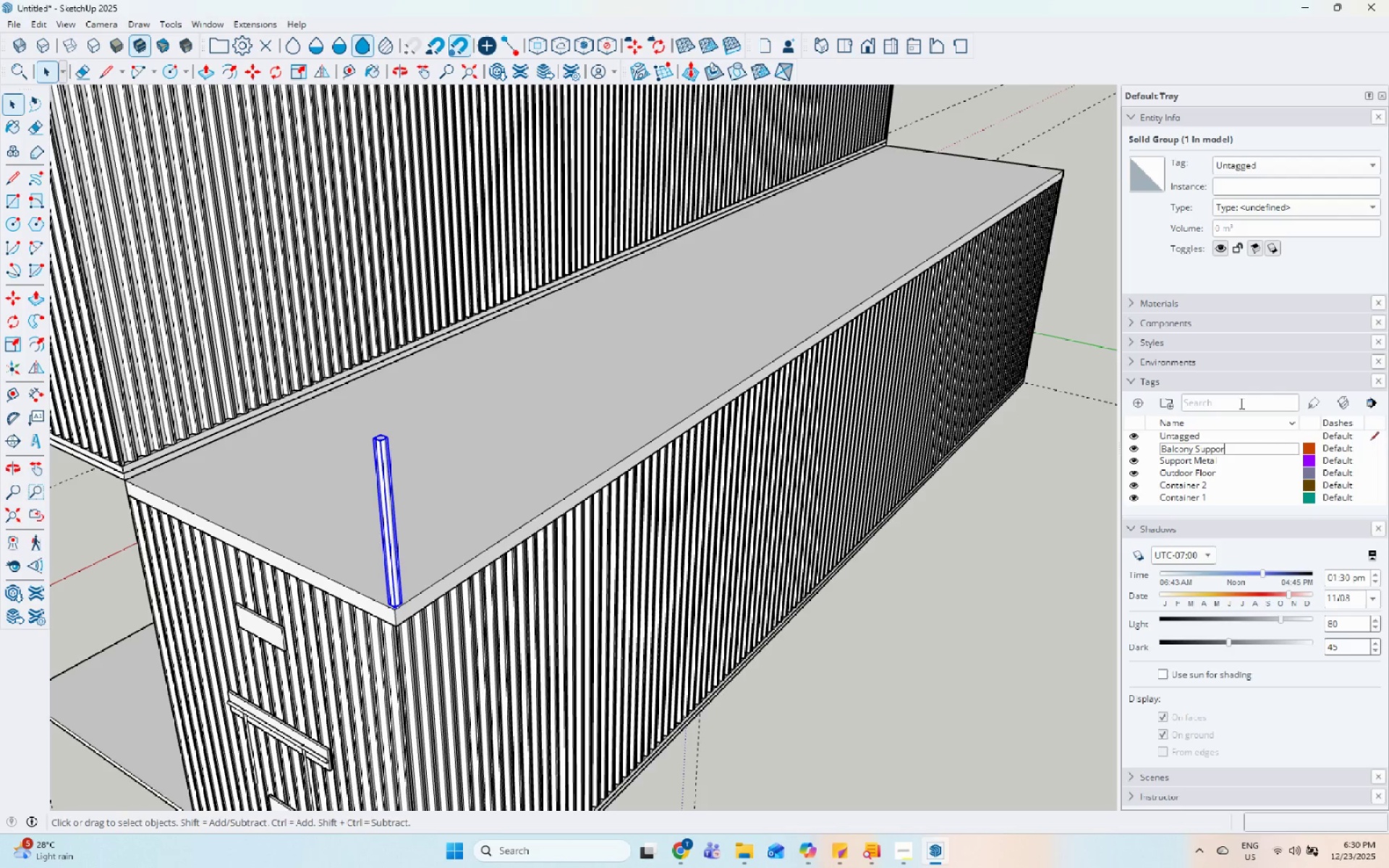 
key(Enter)
 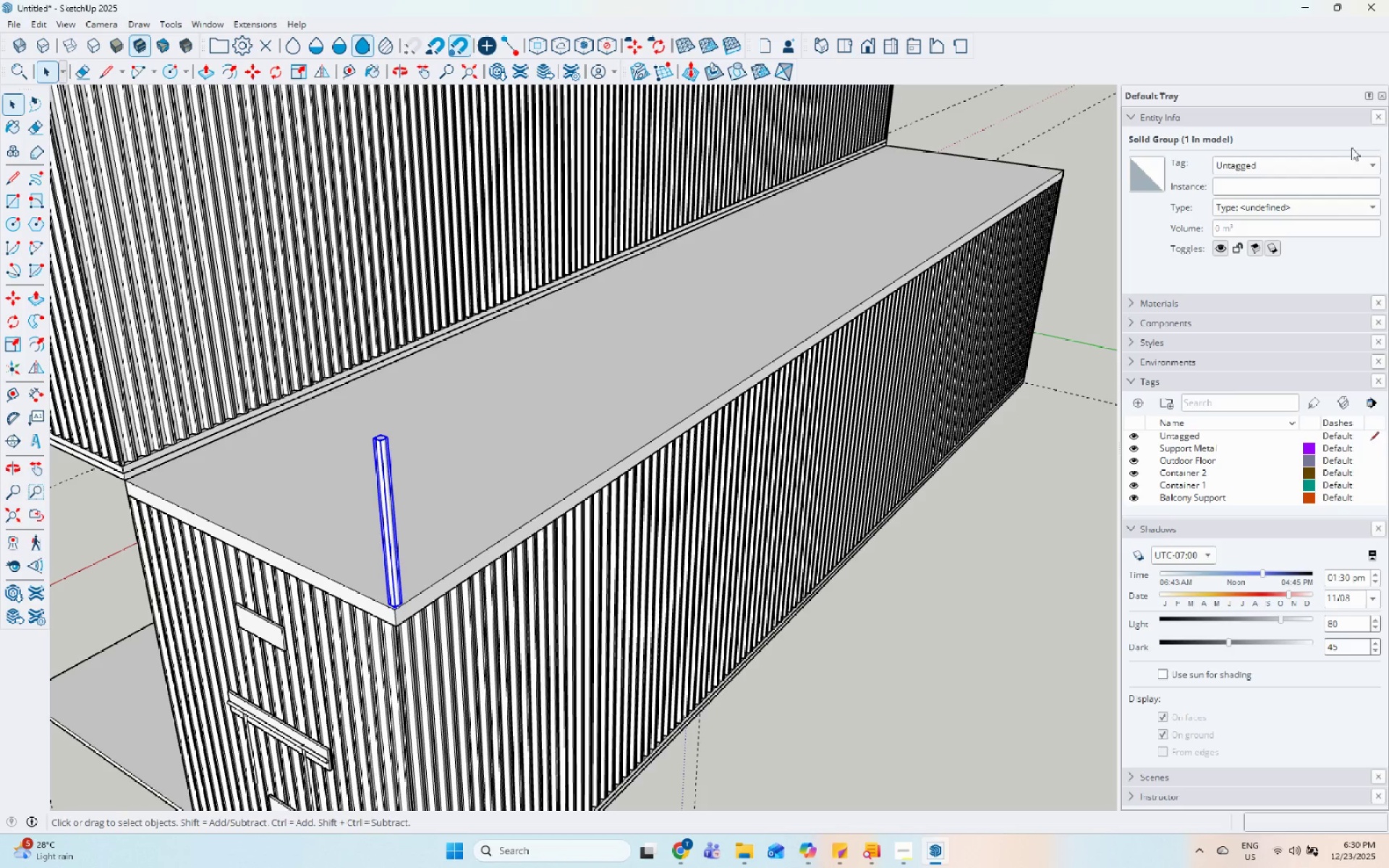 
left_click([1320, 162])
 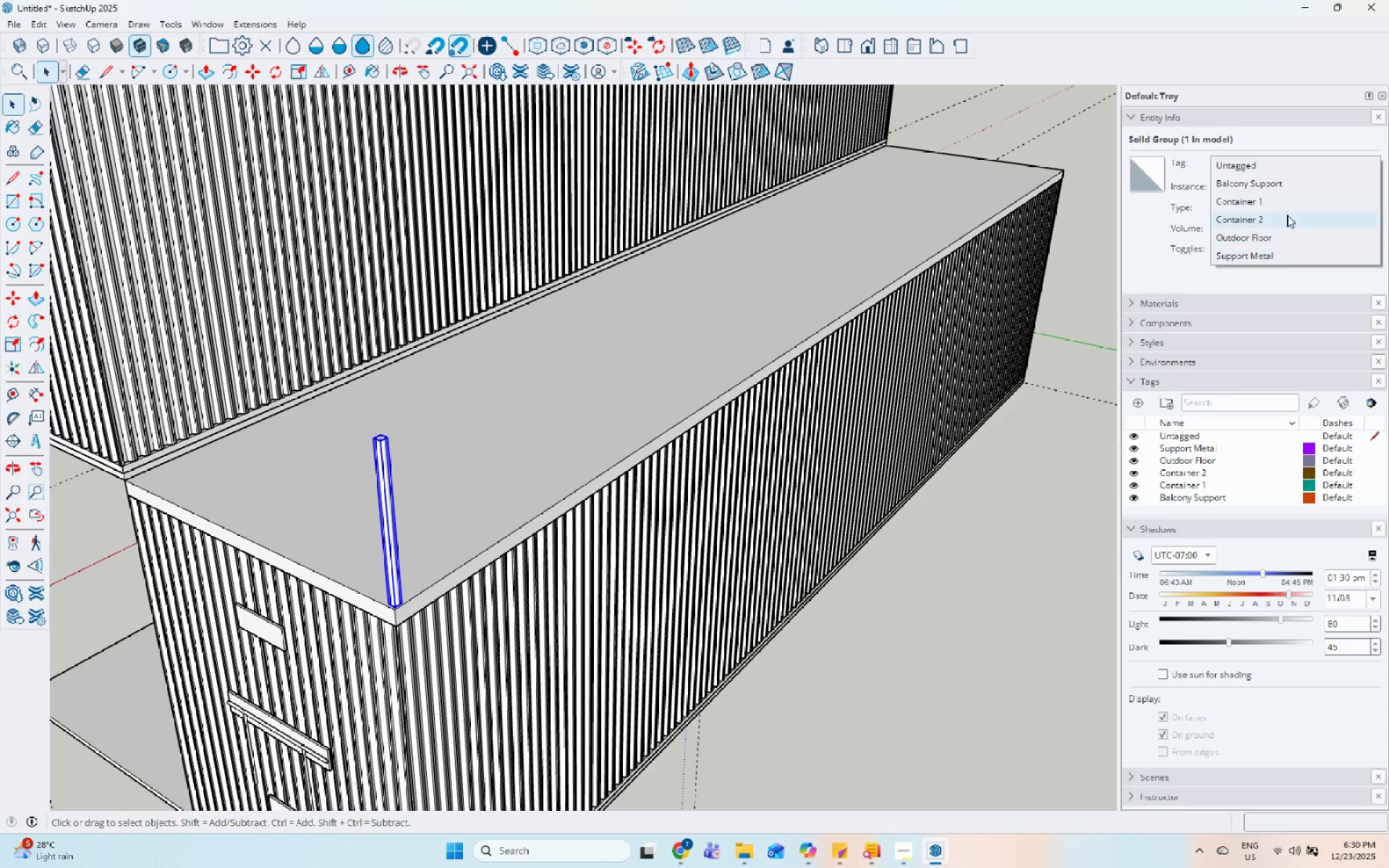 
left_click([1288, 182])
 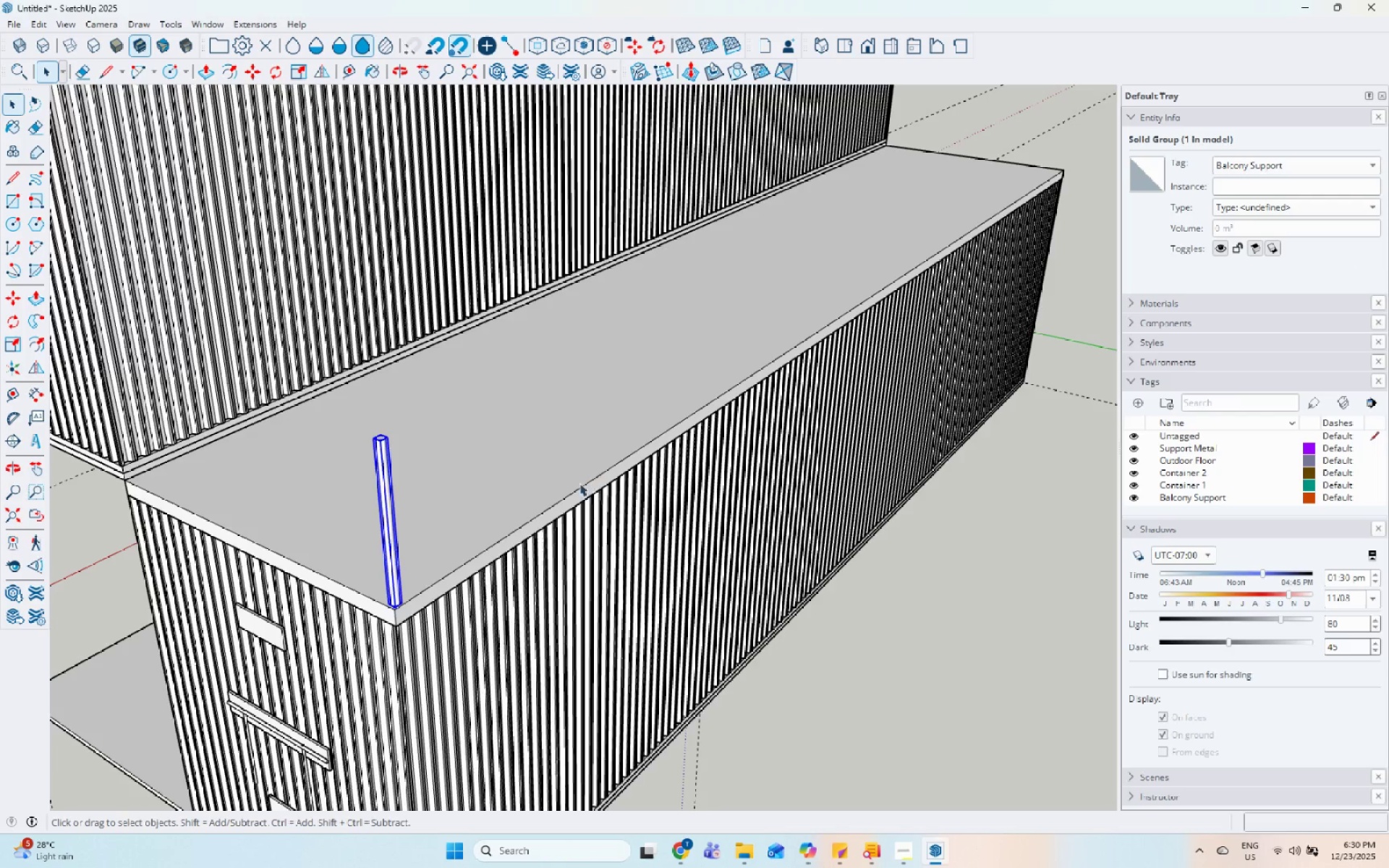 
scroll: coordinate [599, 479], scroll_direction: down, amount: 8.0
 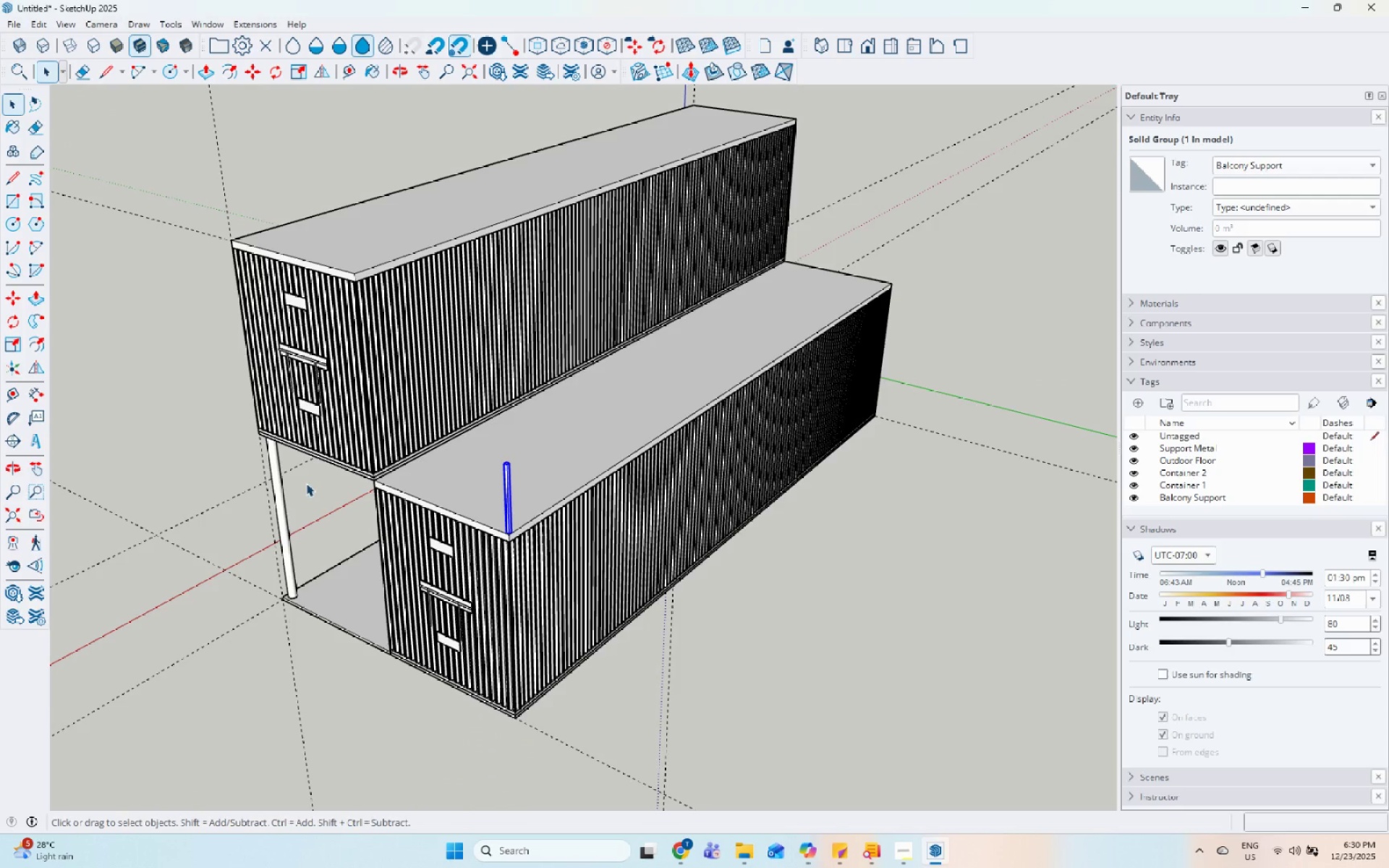 
left_click_drag(start_coordinate=[284, 485], to_coordinate=[278, 484])
 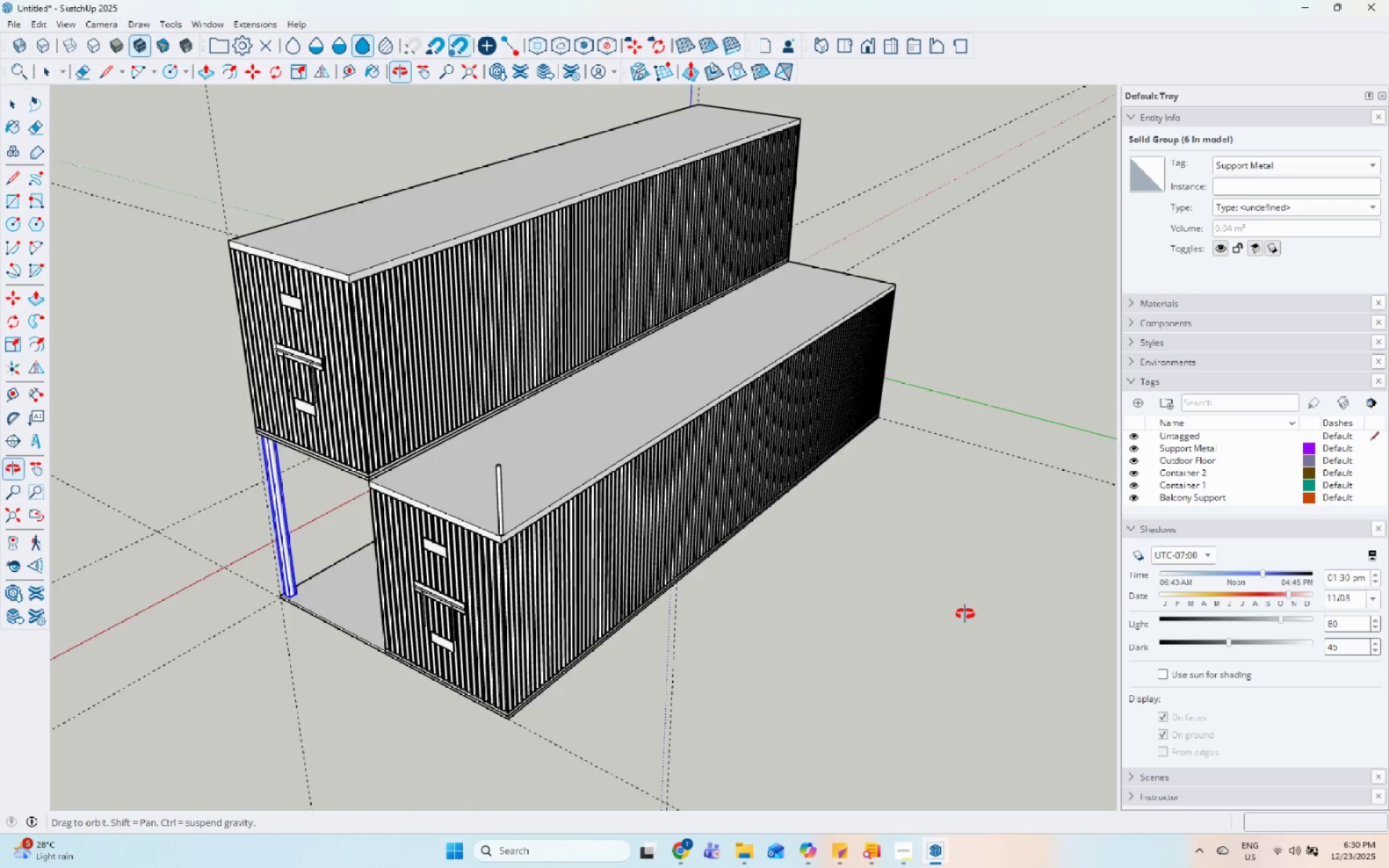 
scroll: coordinate [364, 483], scroll_direction: up, amount: 5.0
 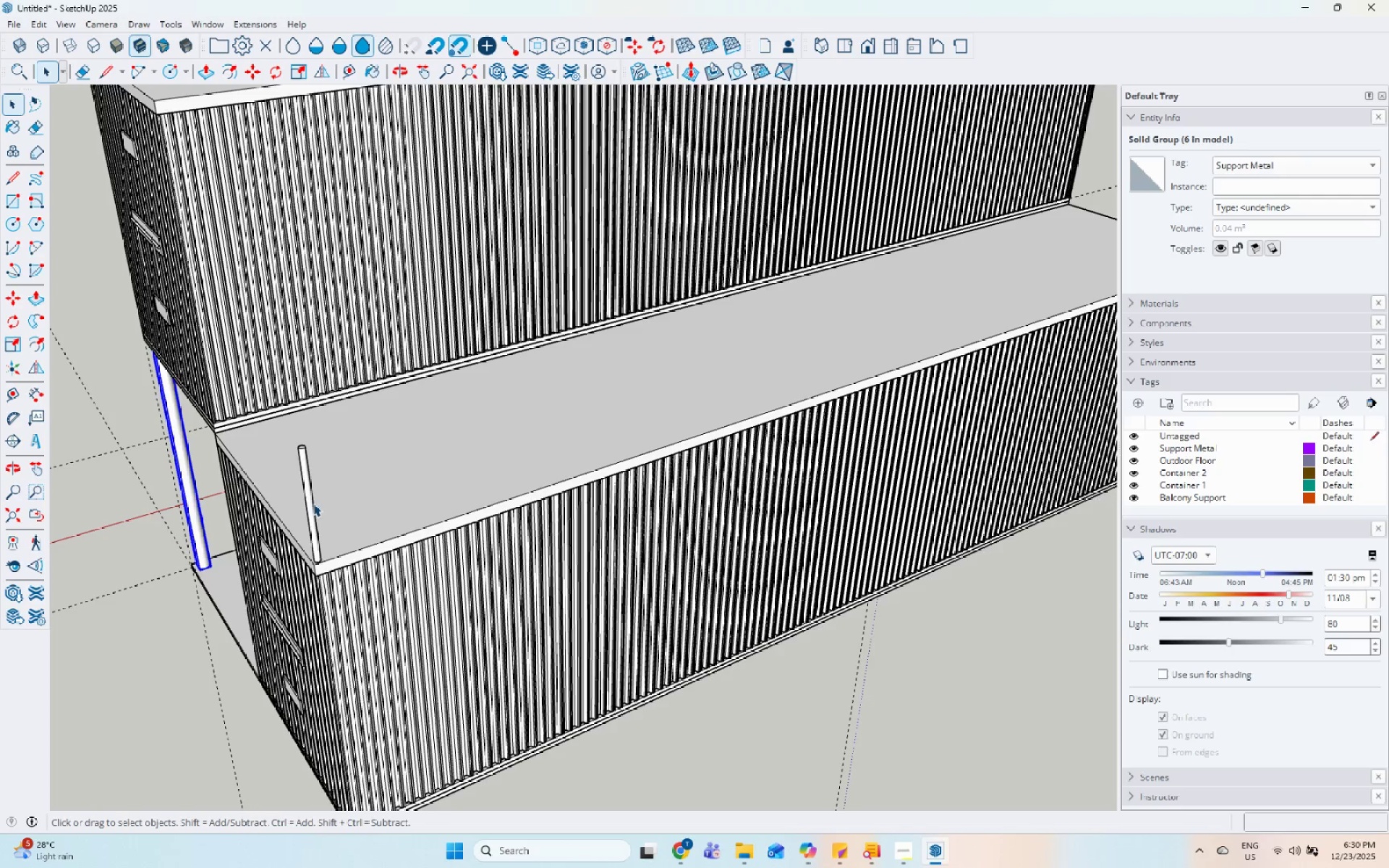 
left_click([307, 503])
 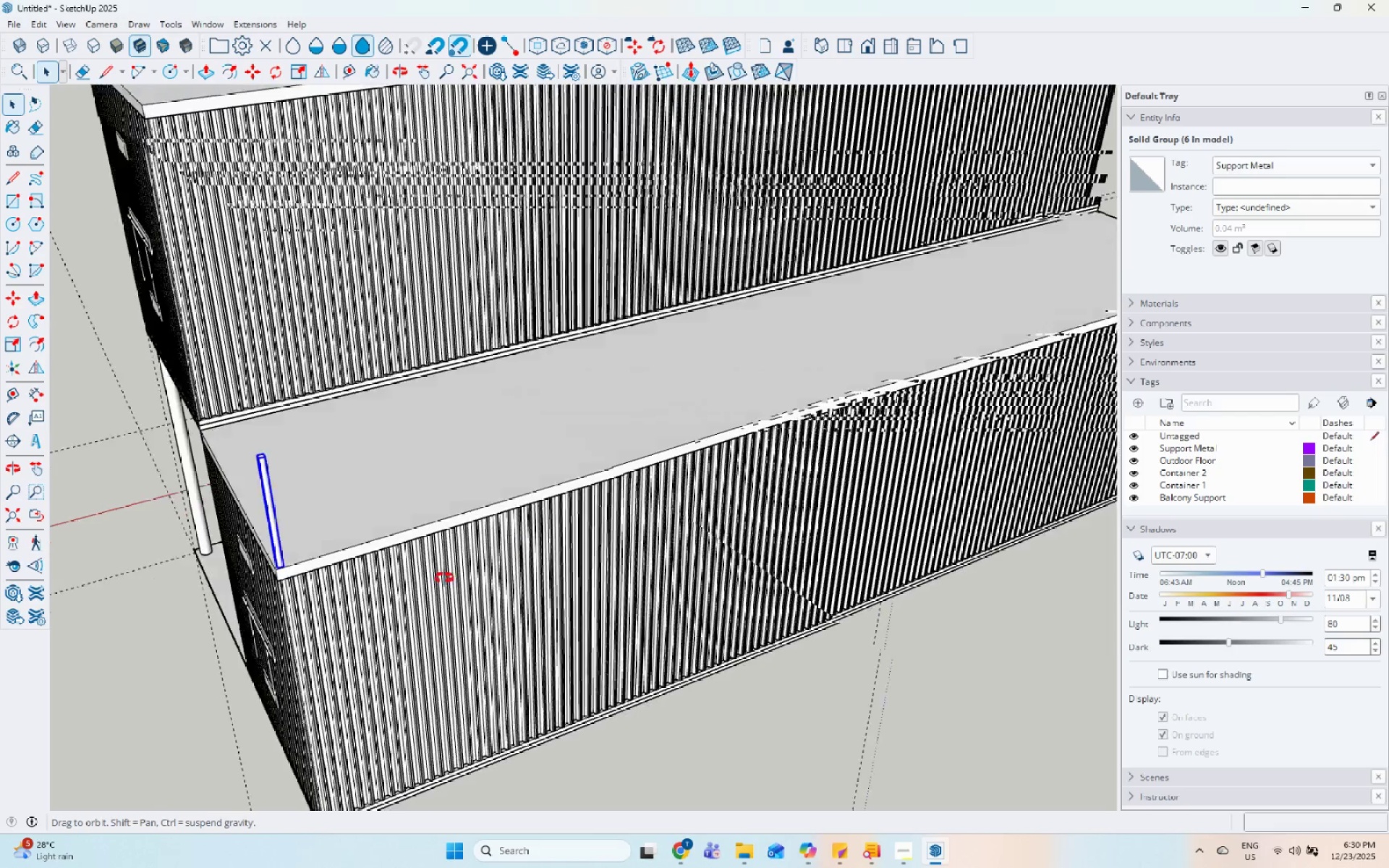 
key(M)
 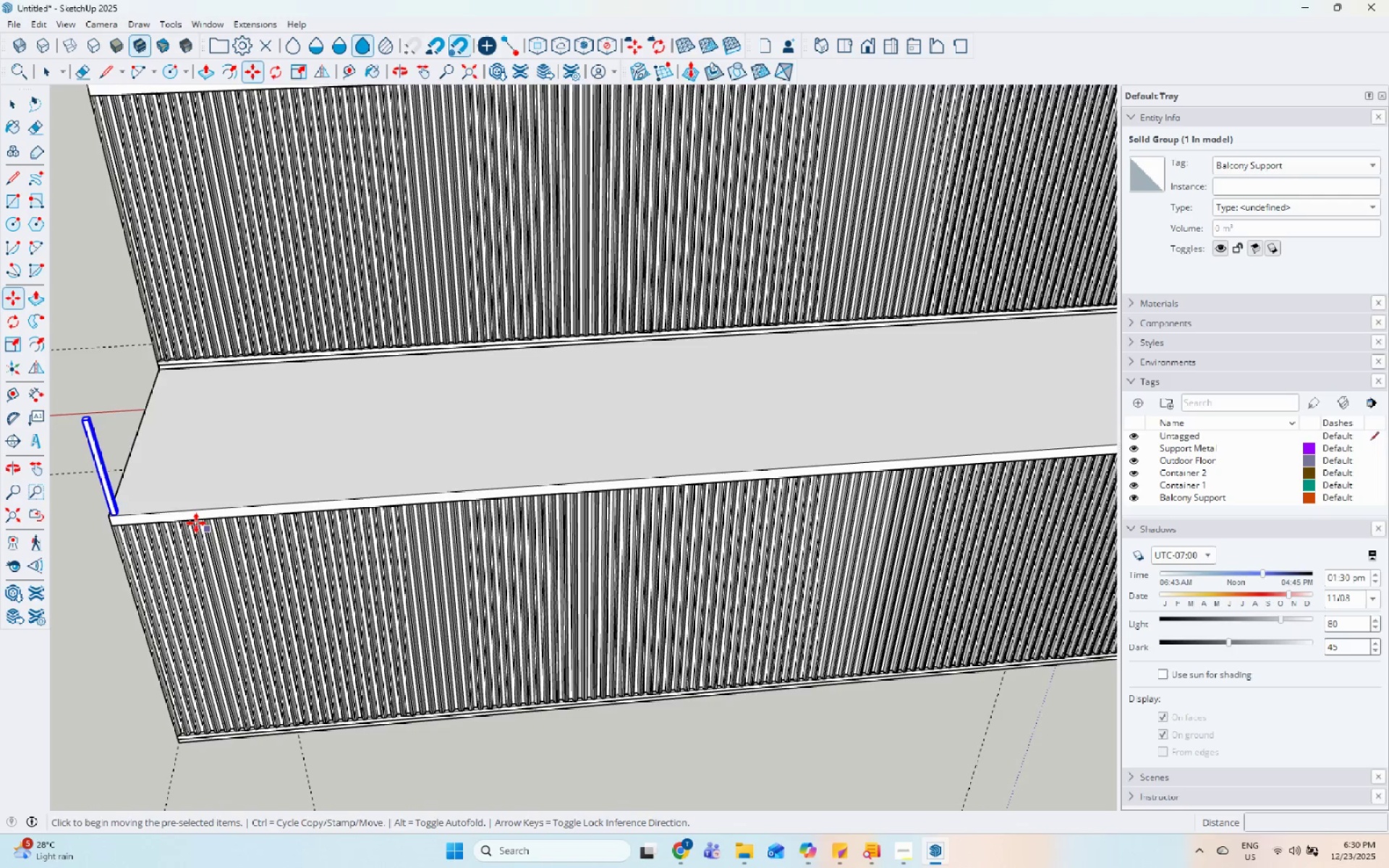 
key(Control+ControlLeft)
 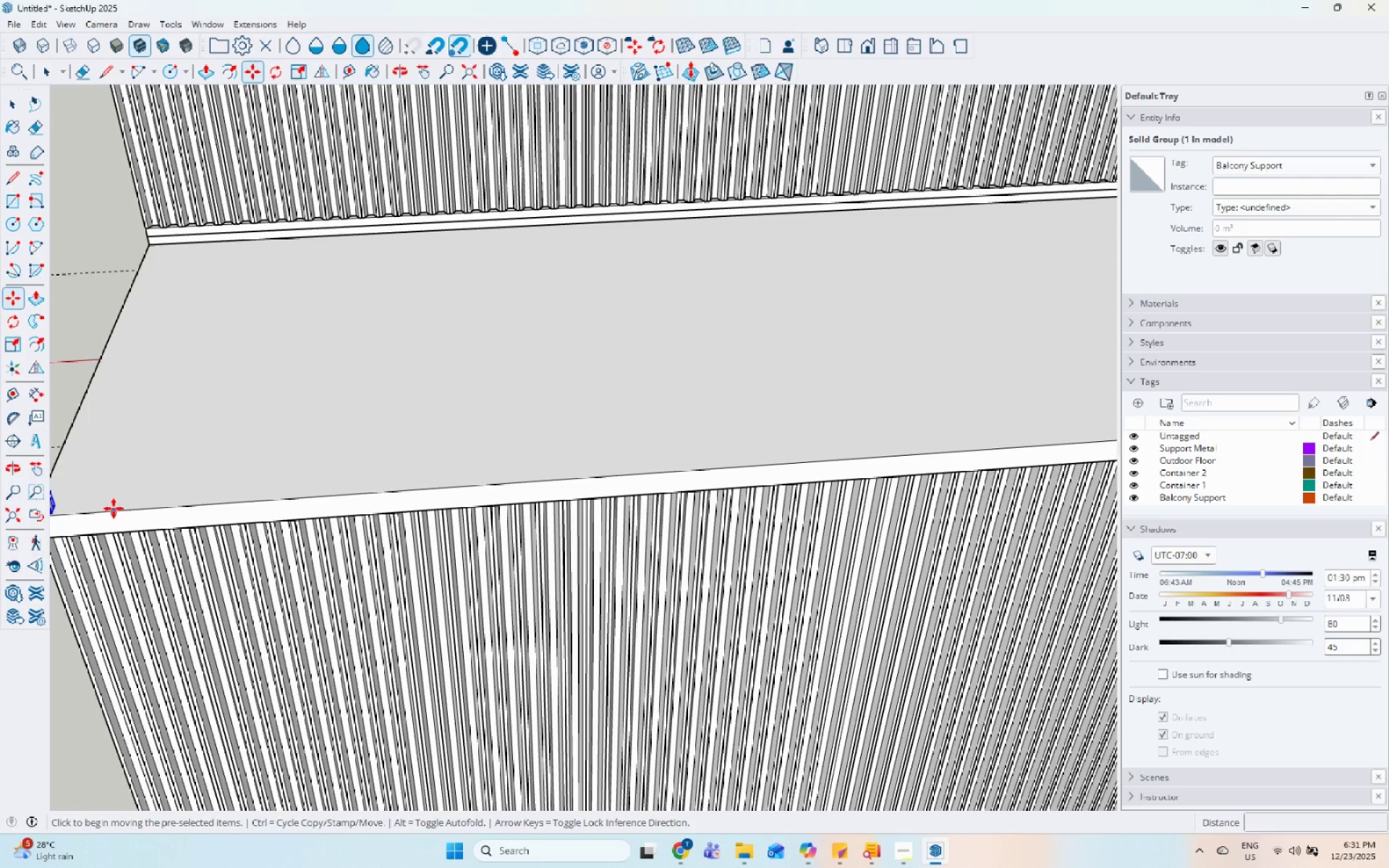 
left_click_drag(start_coordinate=[114, 509], to_coordinate=[184, 498])
 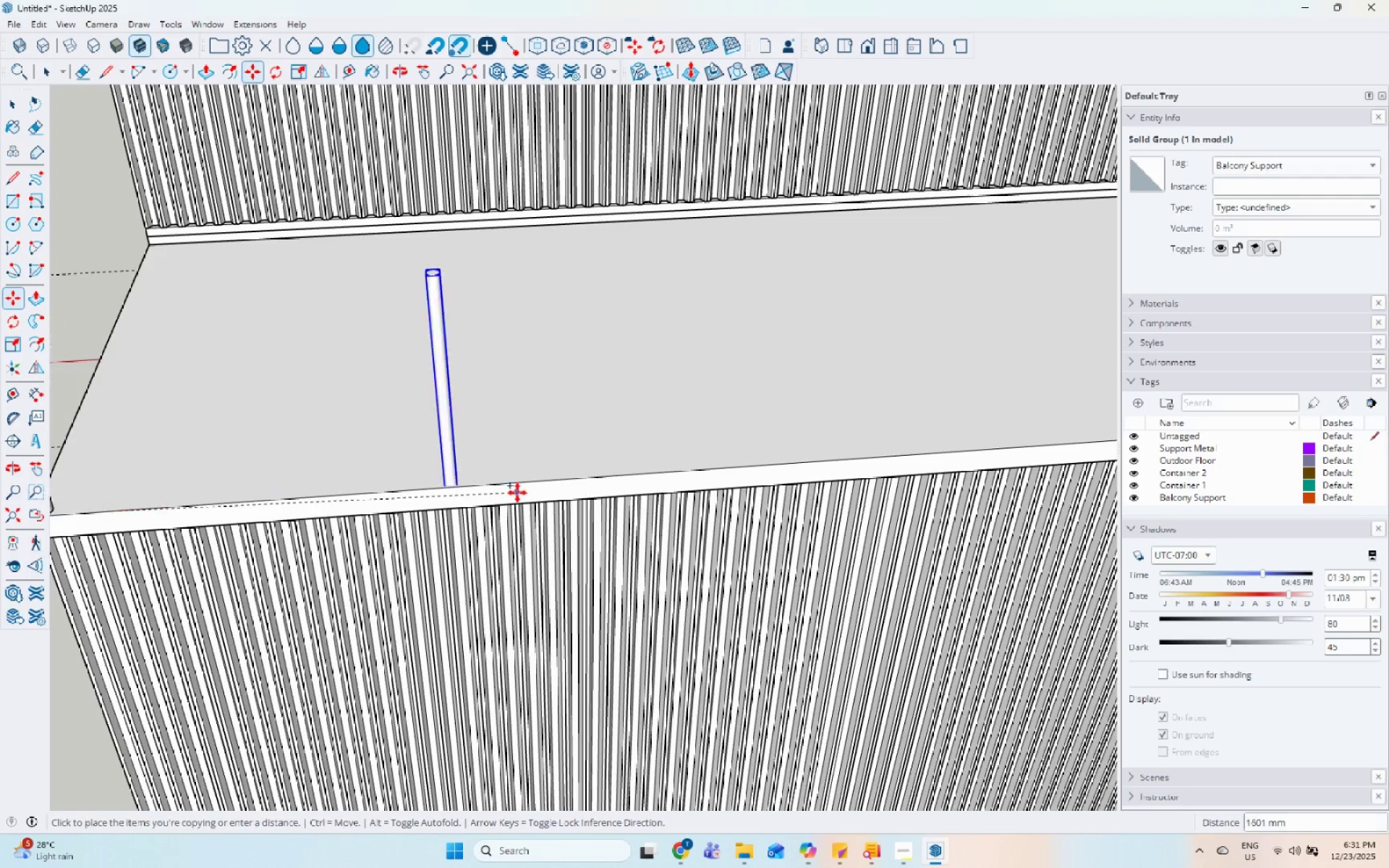 
scroll: coordinate [149, 508], scroll_direction: up, amount: 8.0
 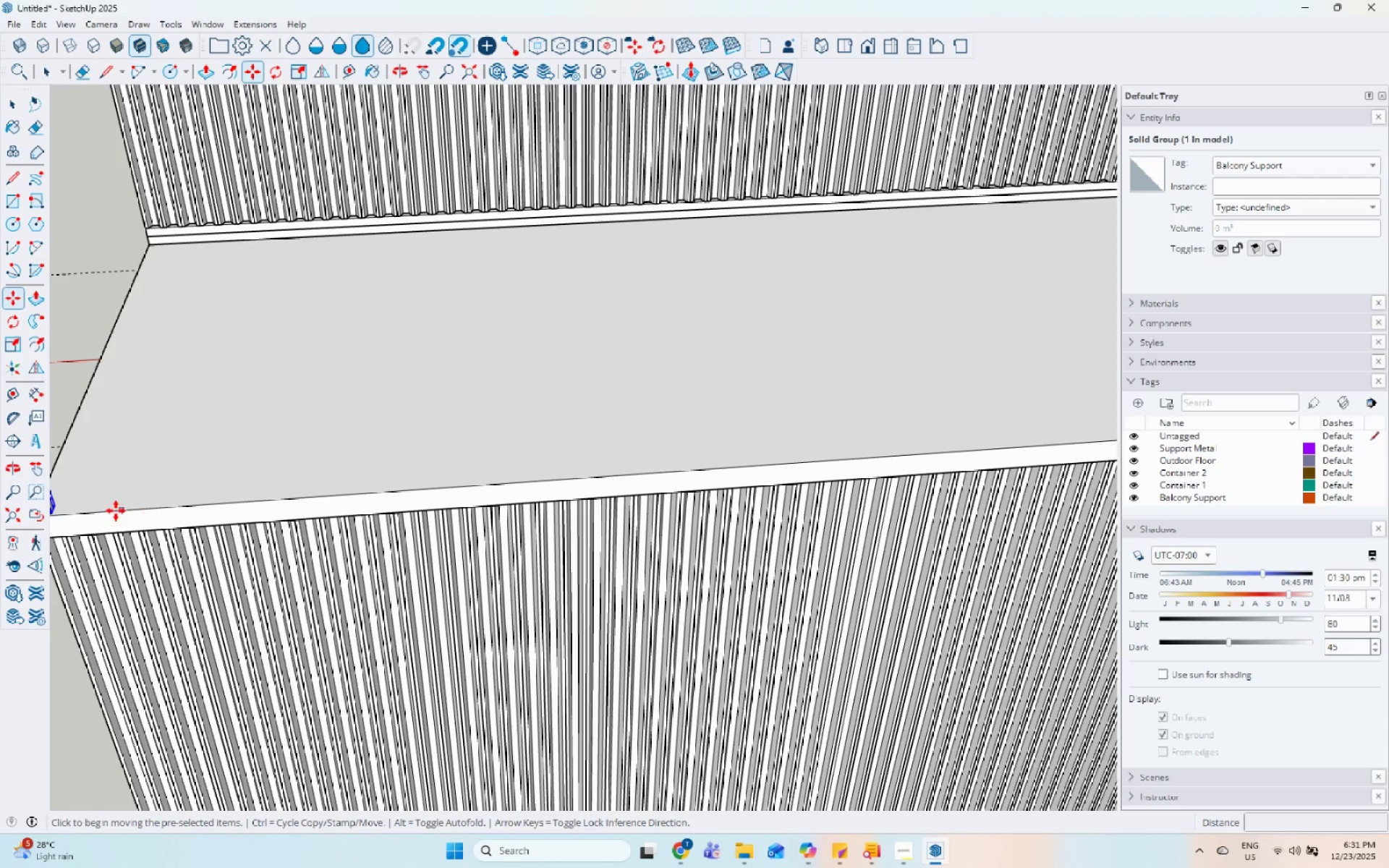 
scroll: coordinate [752, 519], scroll_direction: down, amount: 2.0
 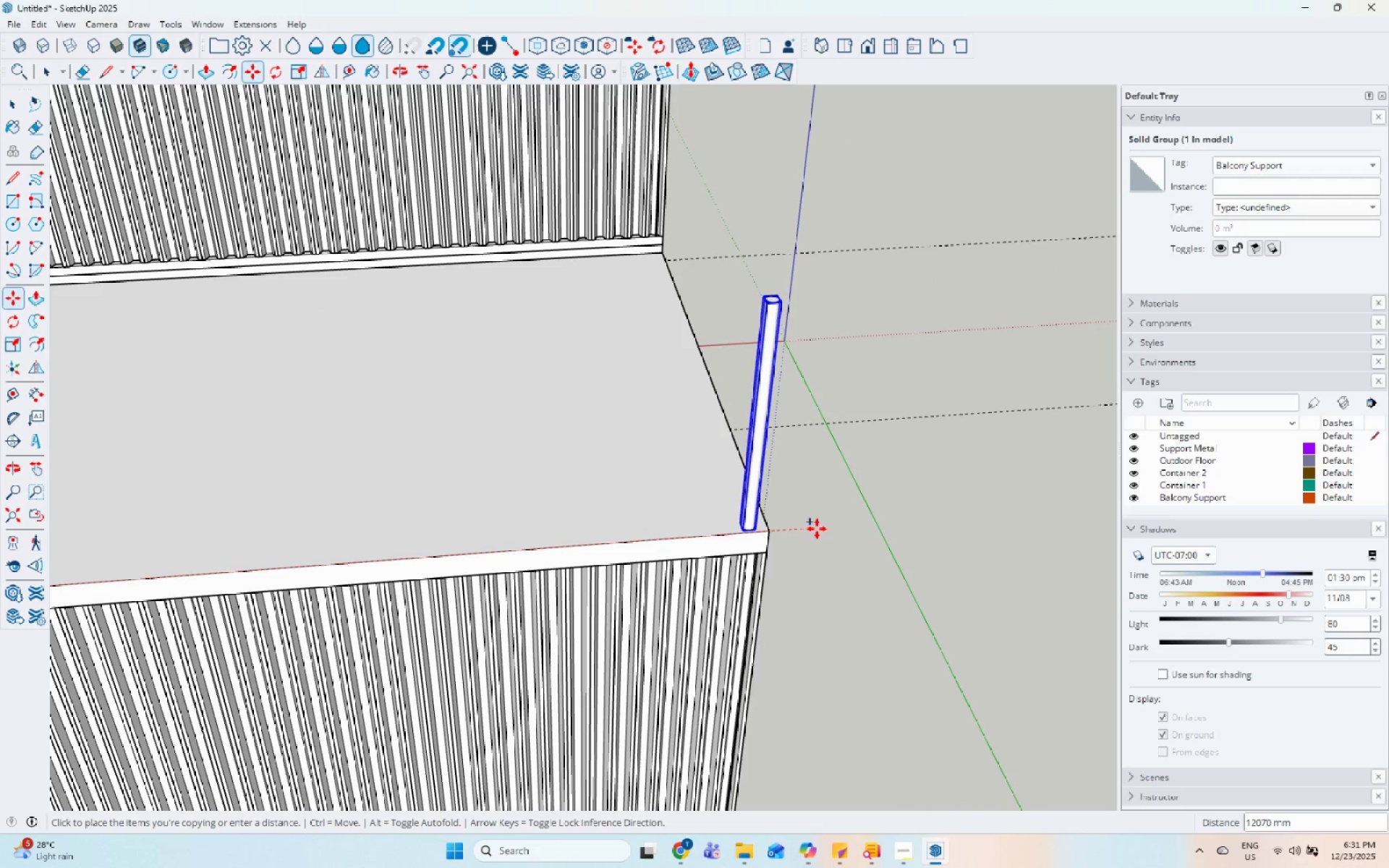 
left_click([817, 529])
 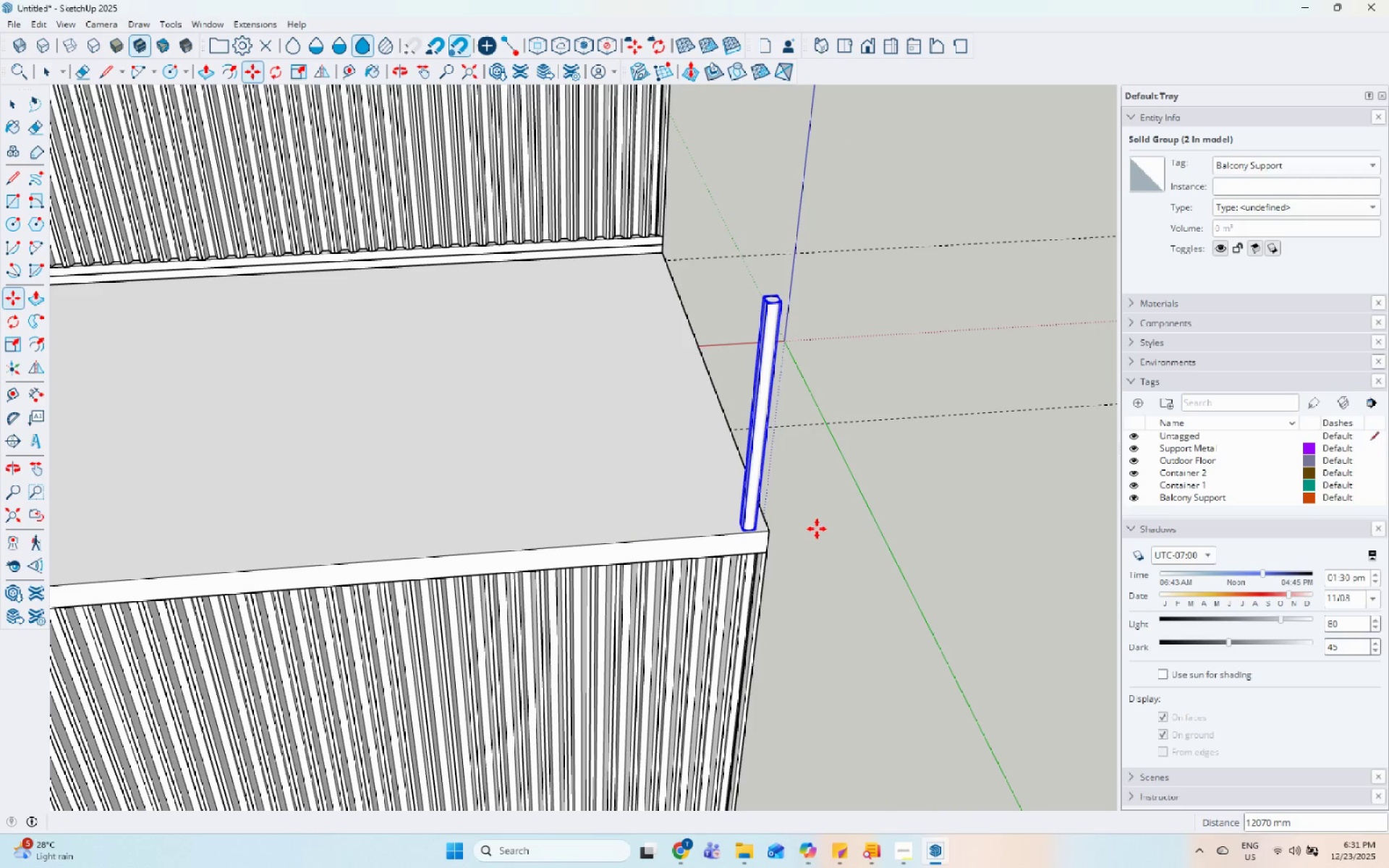 
key(NumpadDivide)
 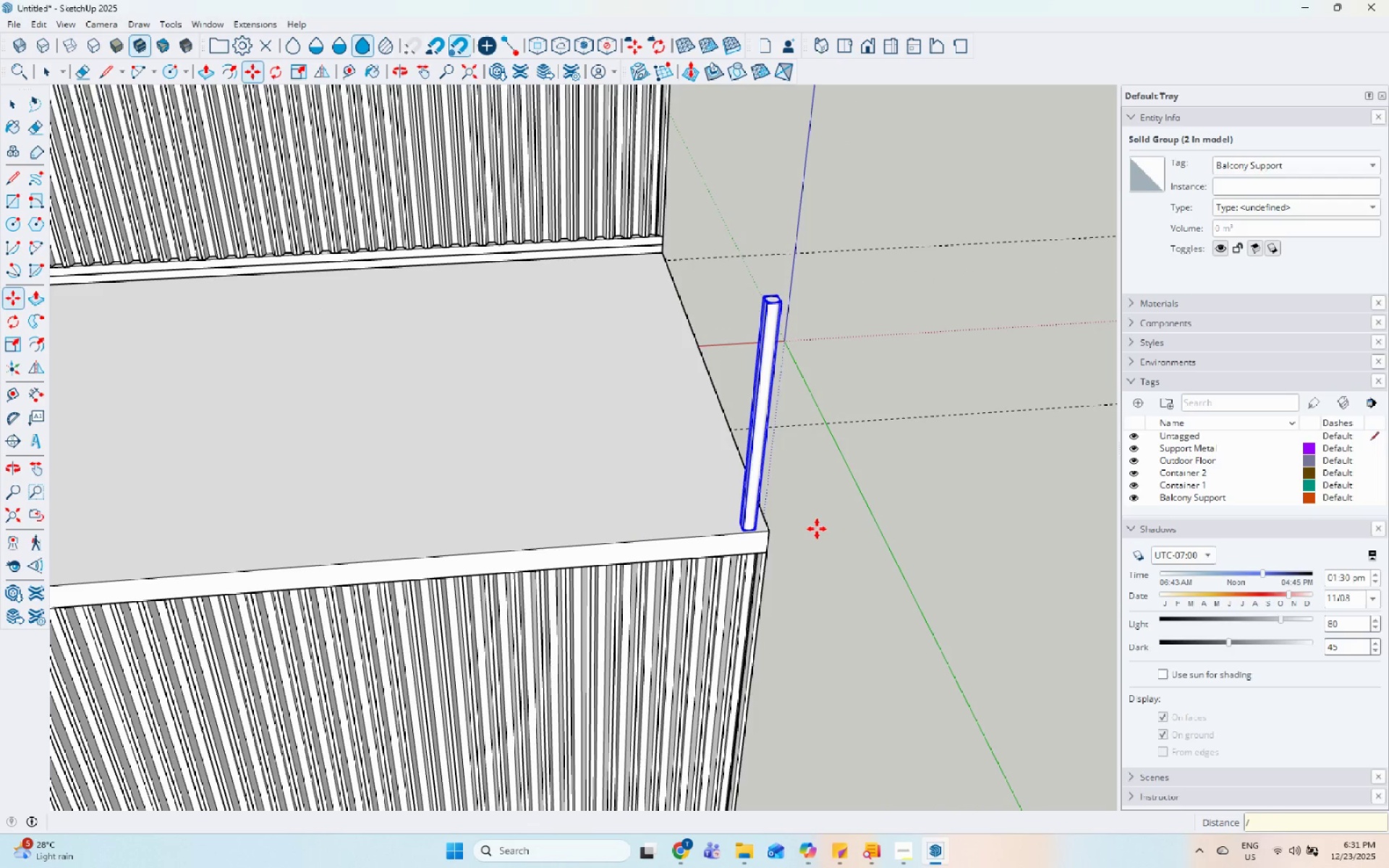 
key(Numpad1)
 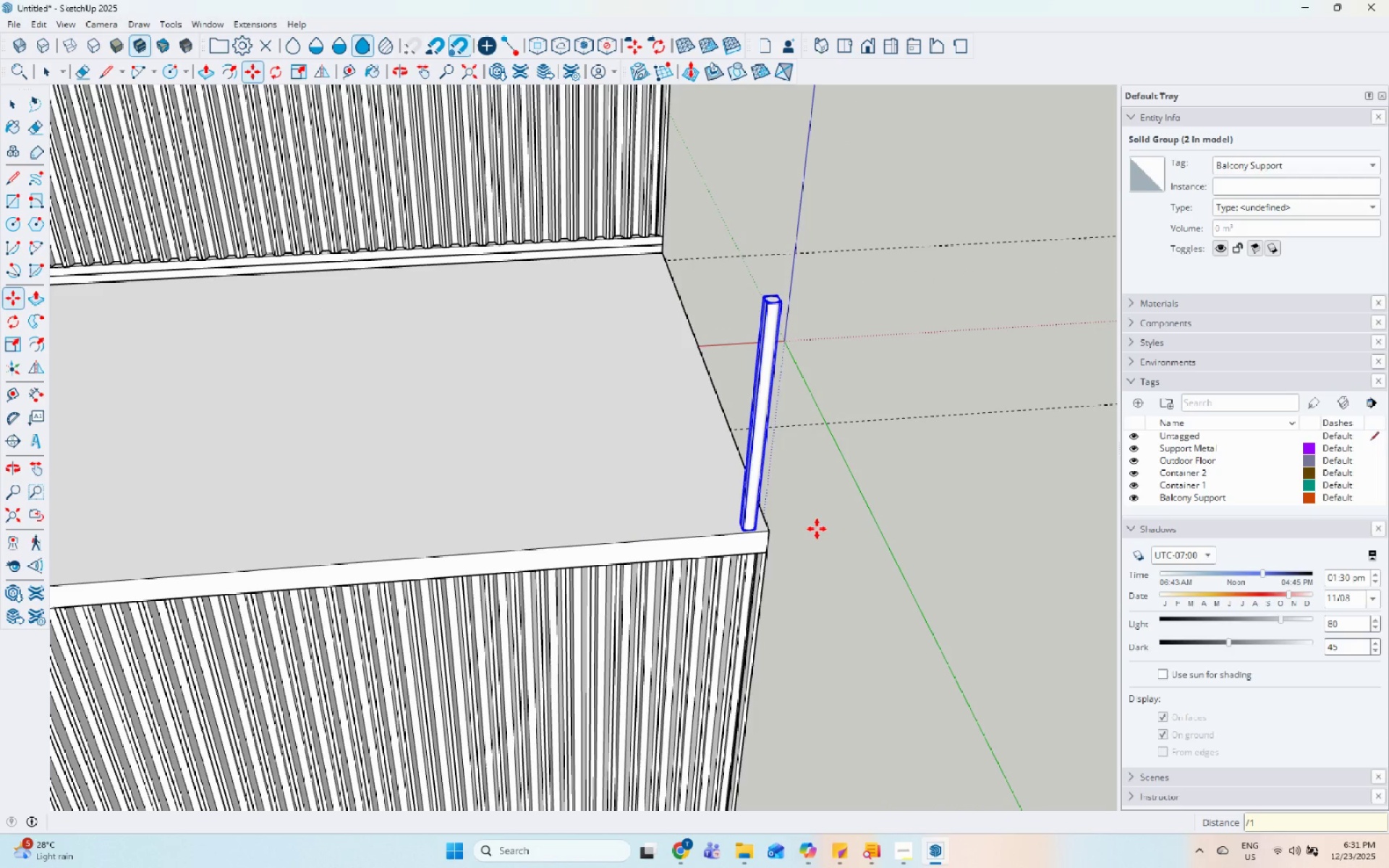 
key(Numpad0)
 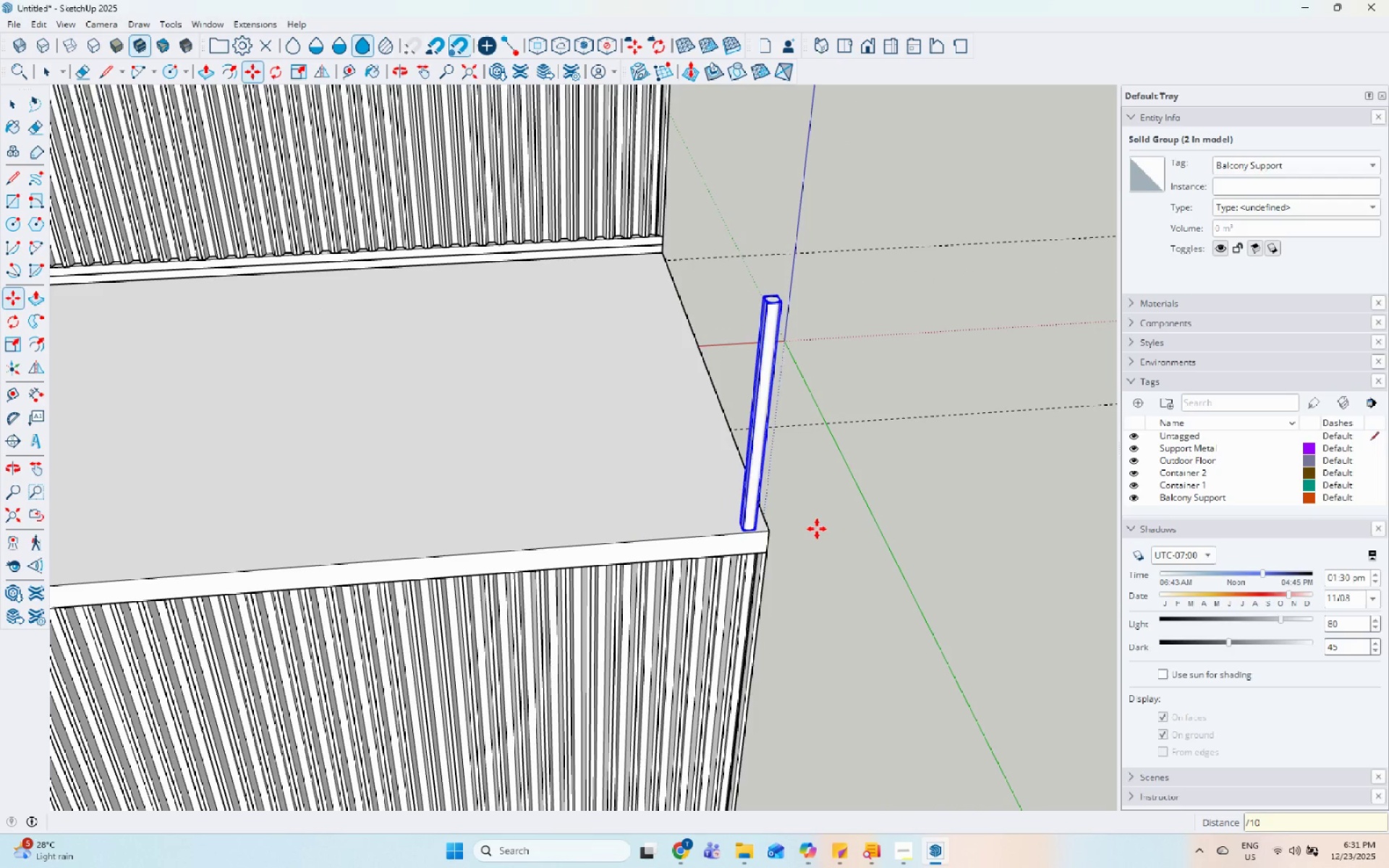 
key(Enter)
 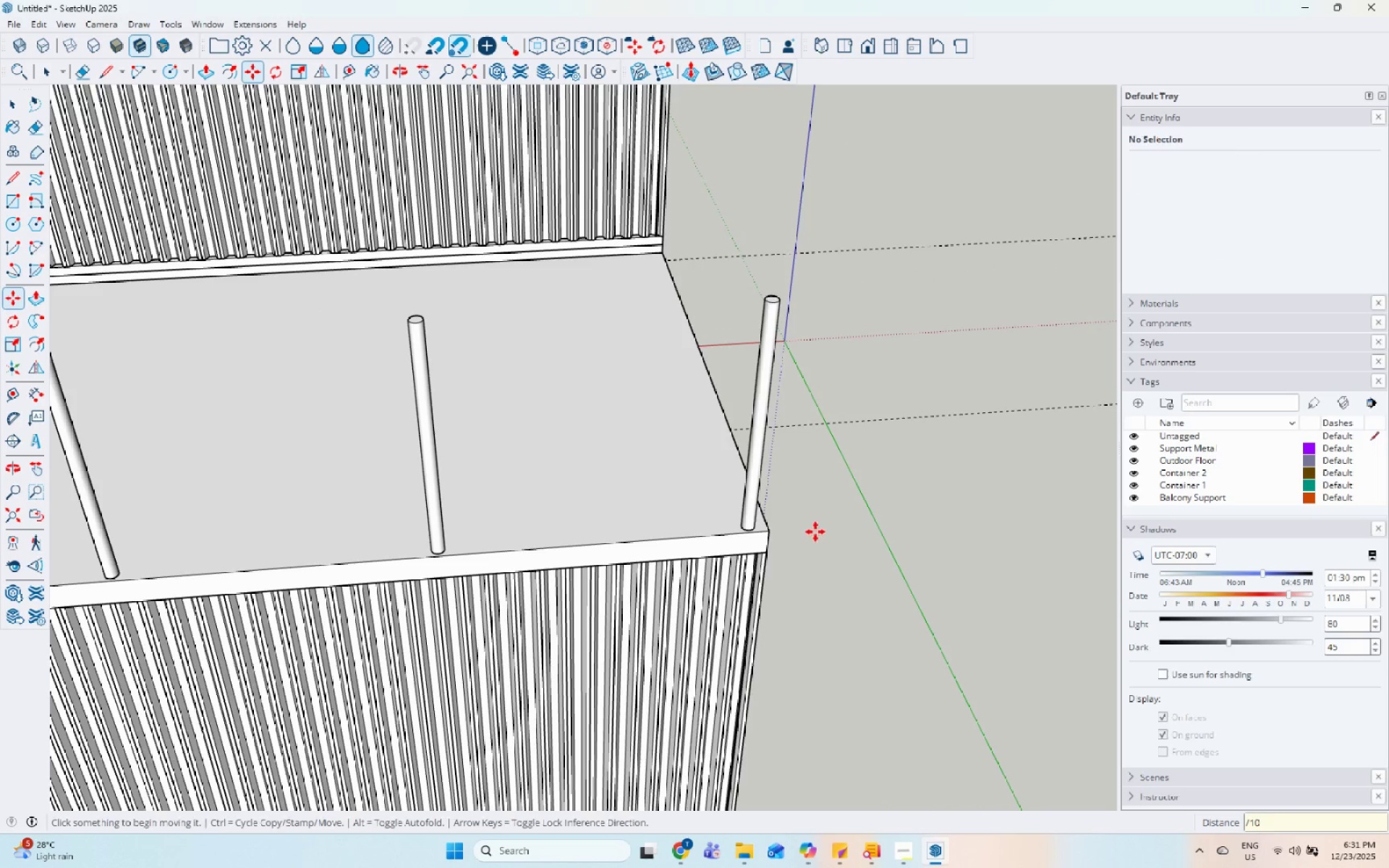 
key(Space)
 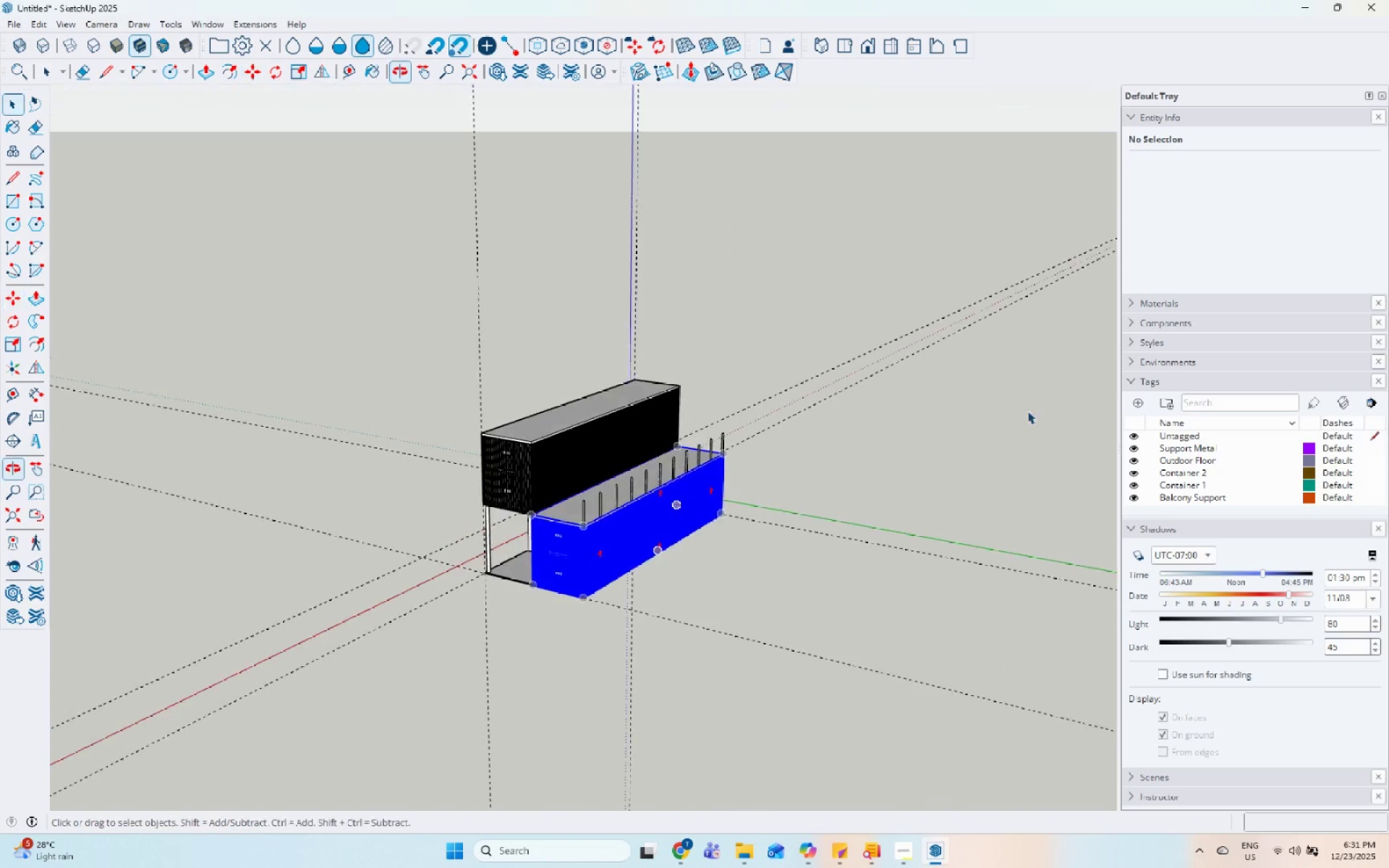 
scroll: coordinate [768, 527], scroll_direction: down, amount: 29.0
 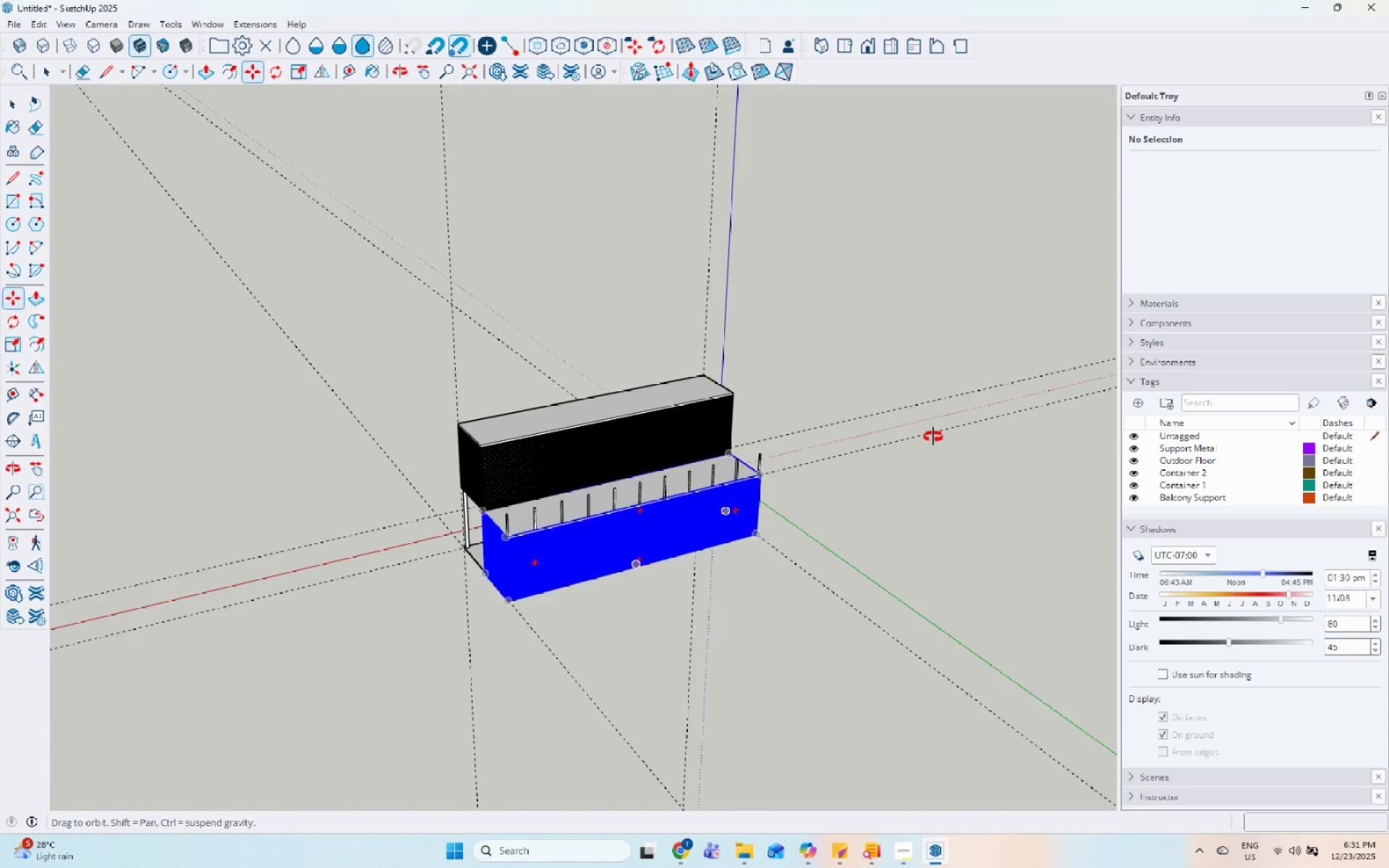 
scroll: coordinate [465, 592], scroll_direction: up, amount: 12.0
 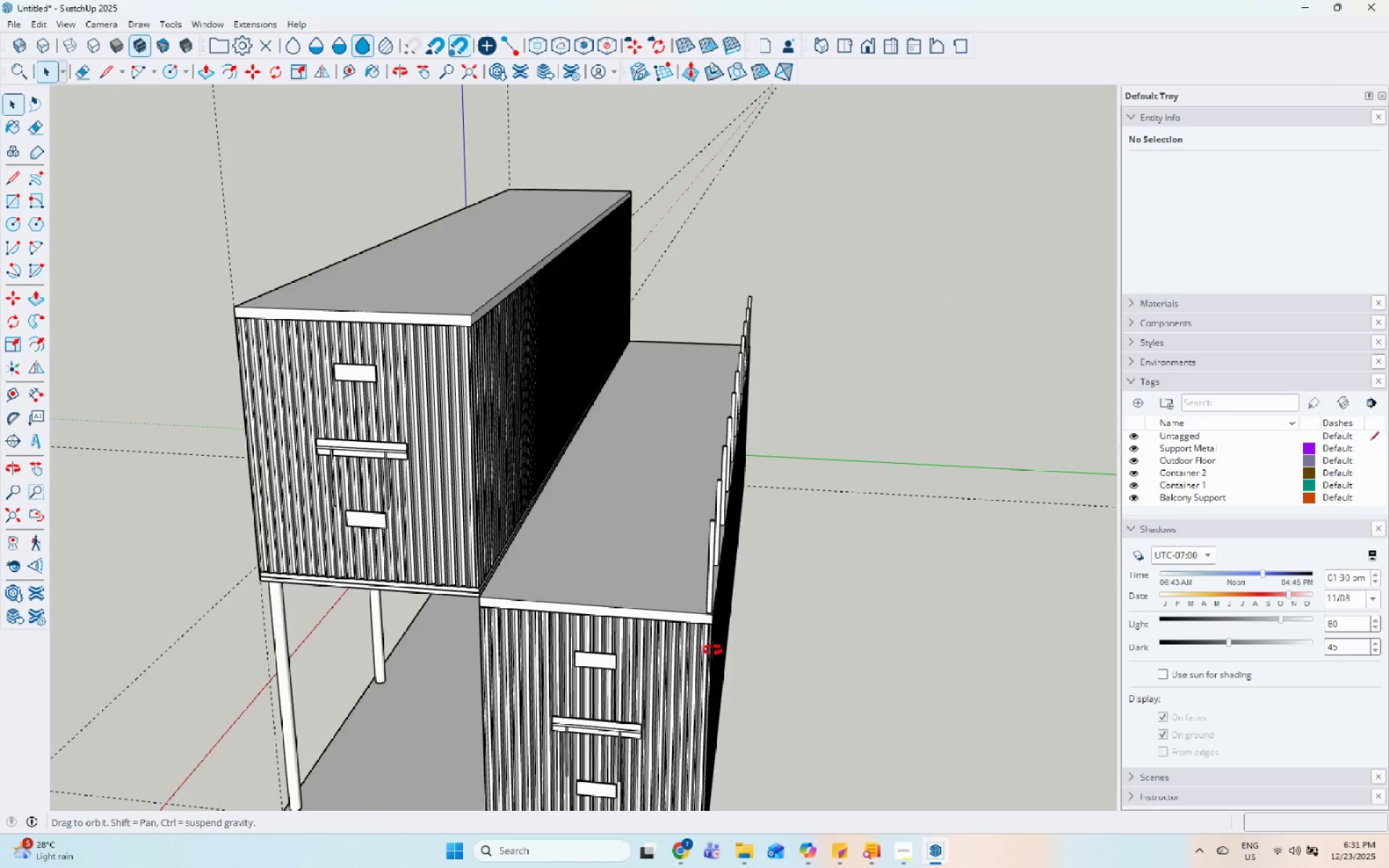 
left_click([859, 582])
 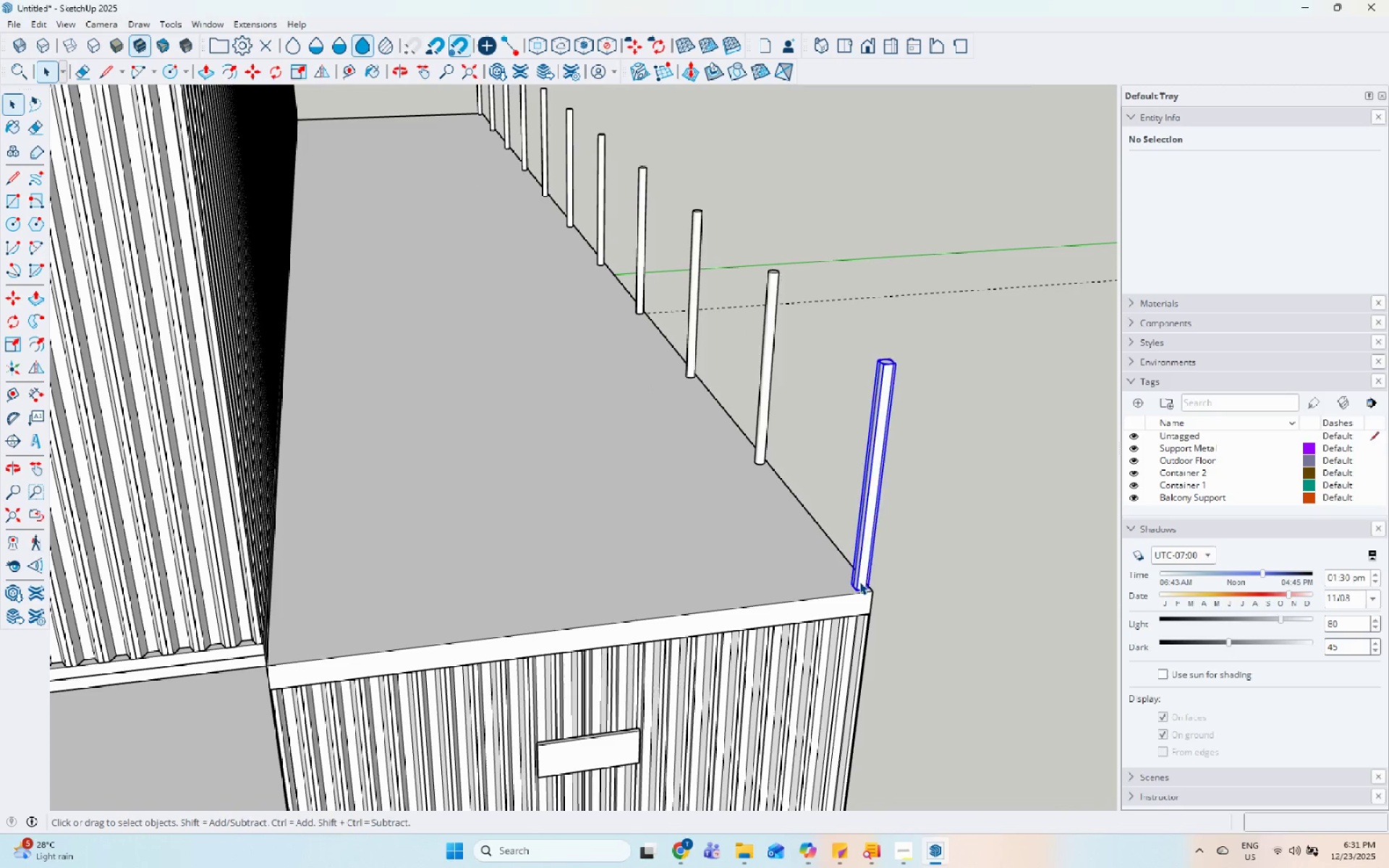 
scroll: coordinate [927, 613], scroll_direction: up, amount: 8.0
 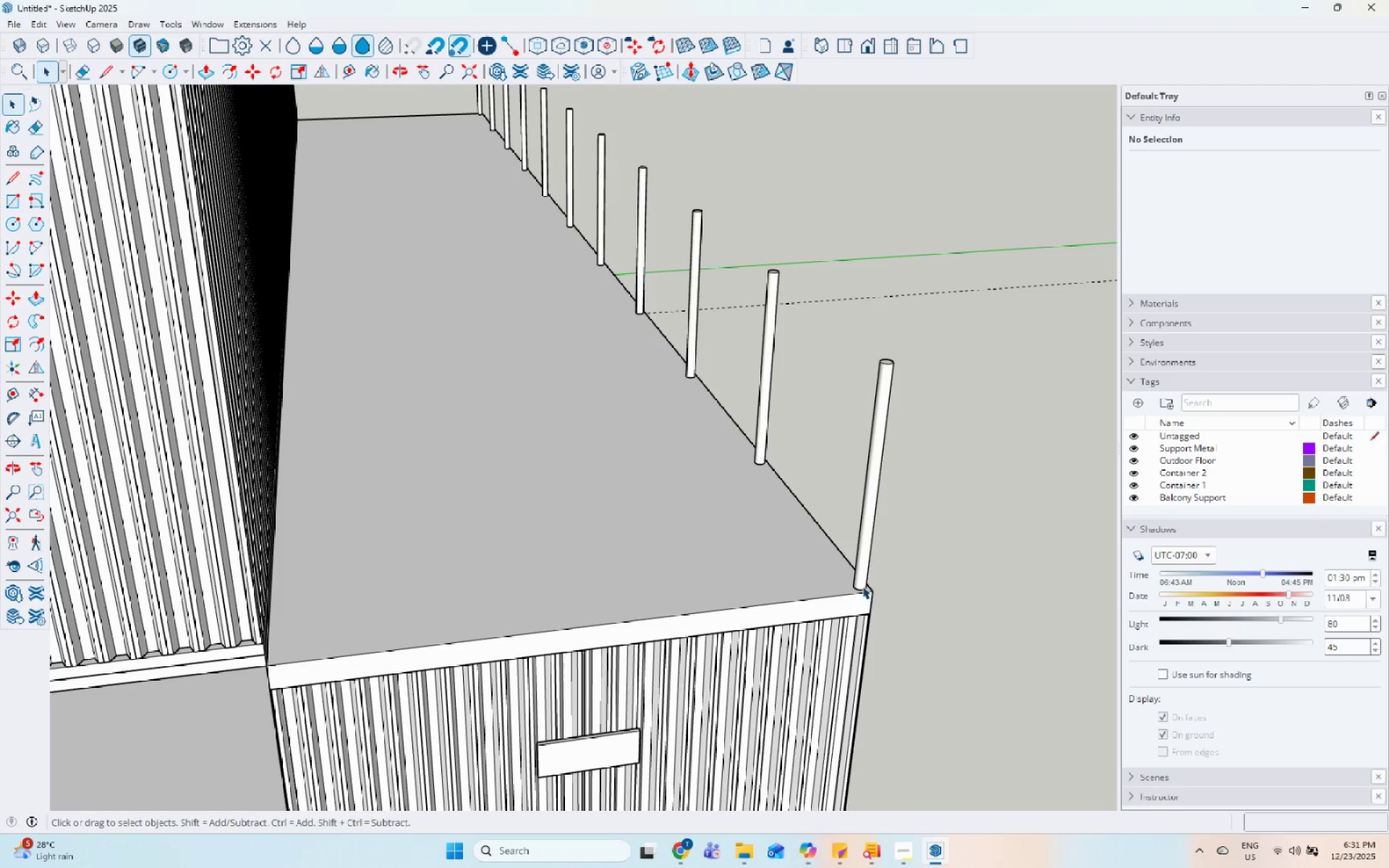 
key(M)
 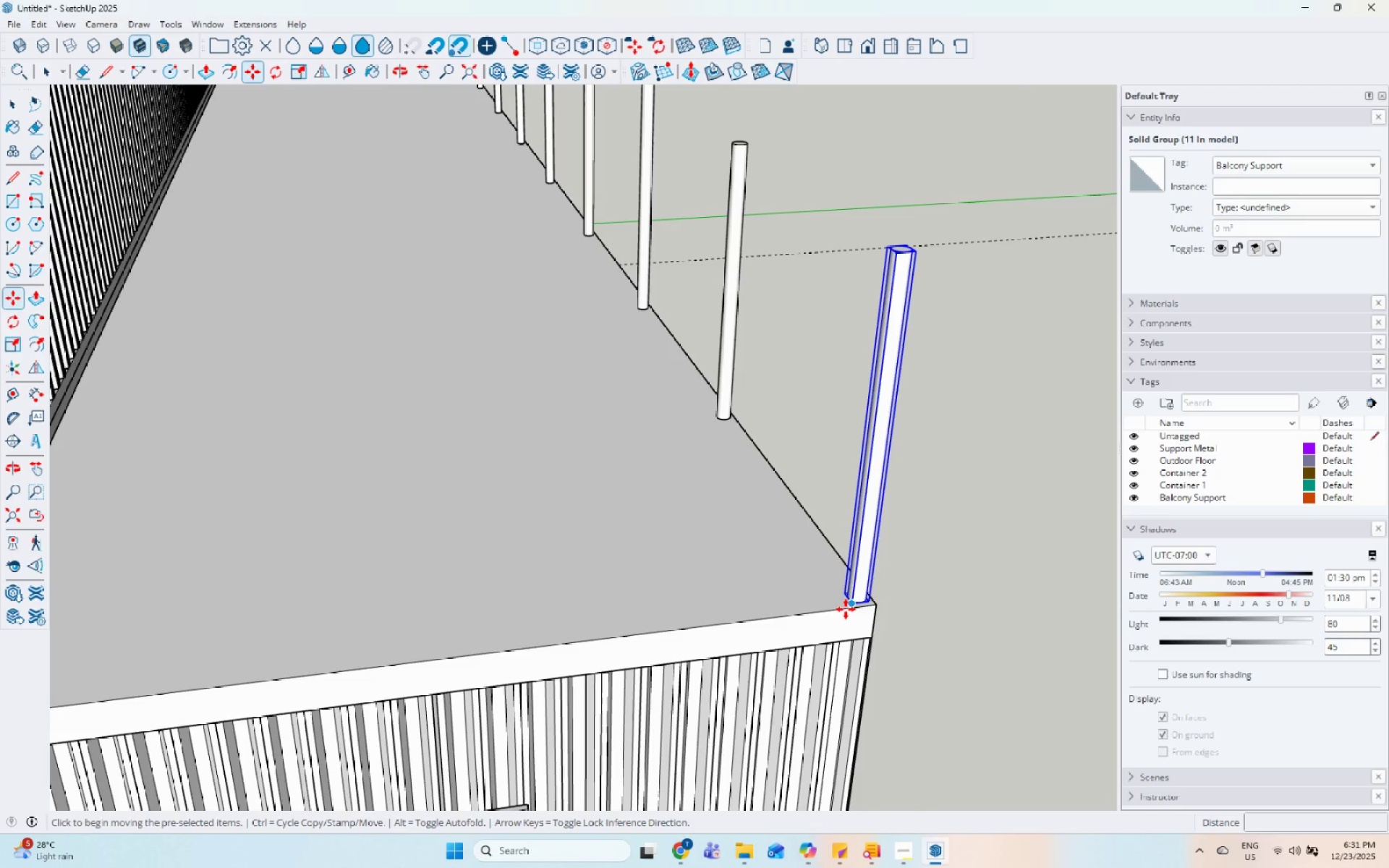 
scroll: coordinate [859, 582], scroll_direction: up, amount: 4.0
 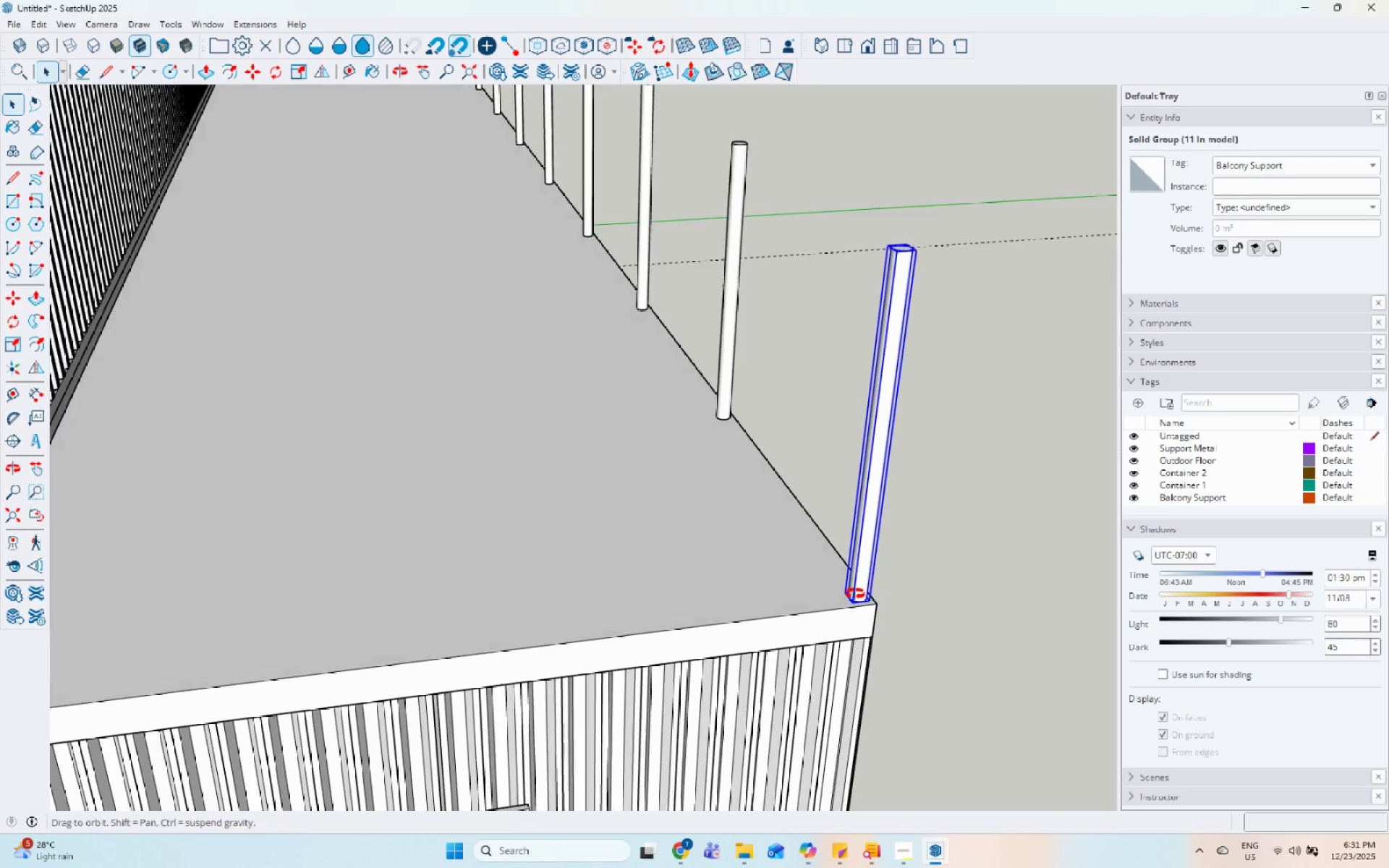 
key(Control+ControlLeft)
 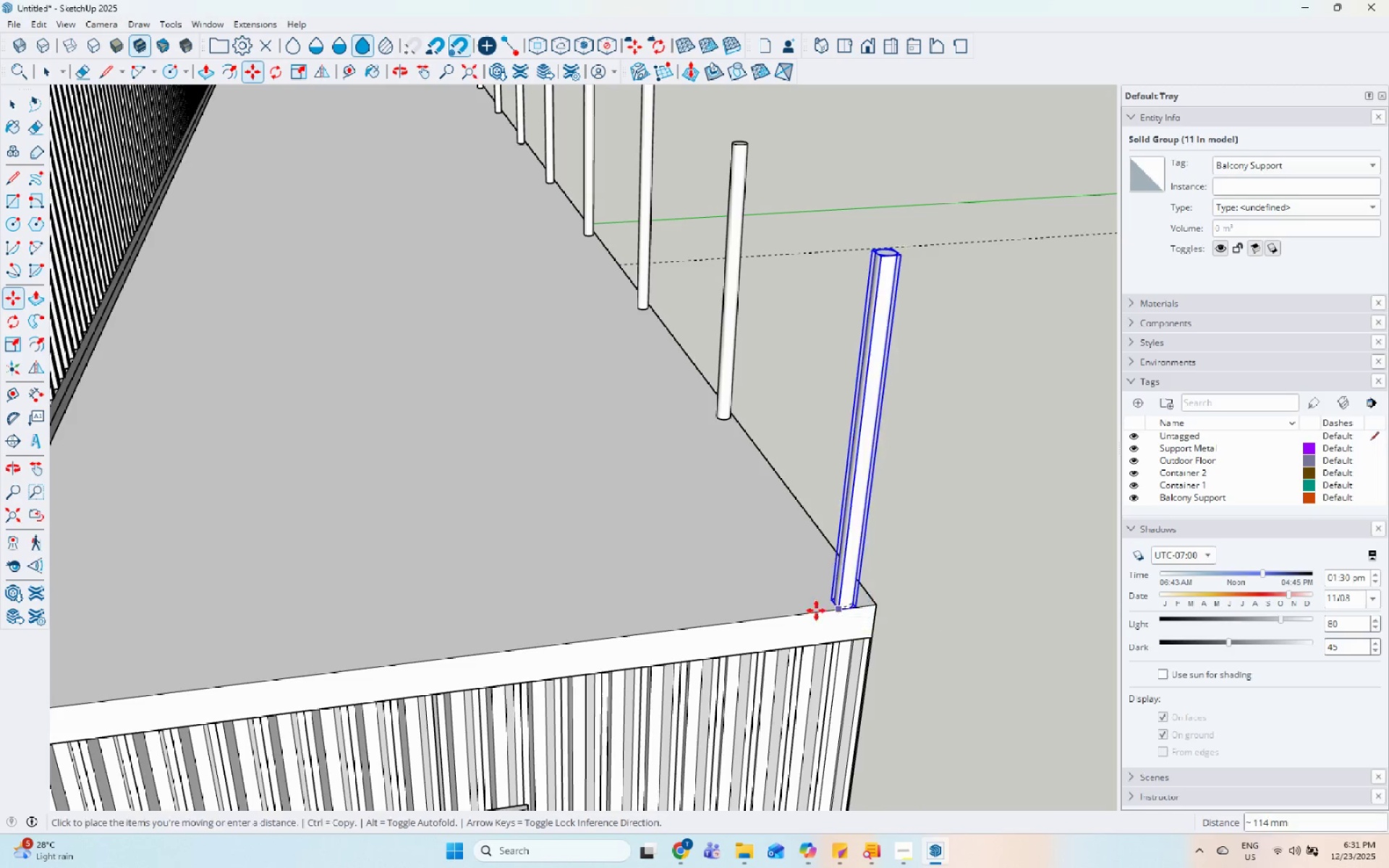 
left_click_drag(start_coordinate=[846, 609], to_coordinate=[816, 610])
 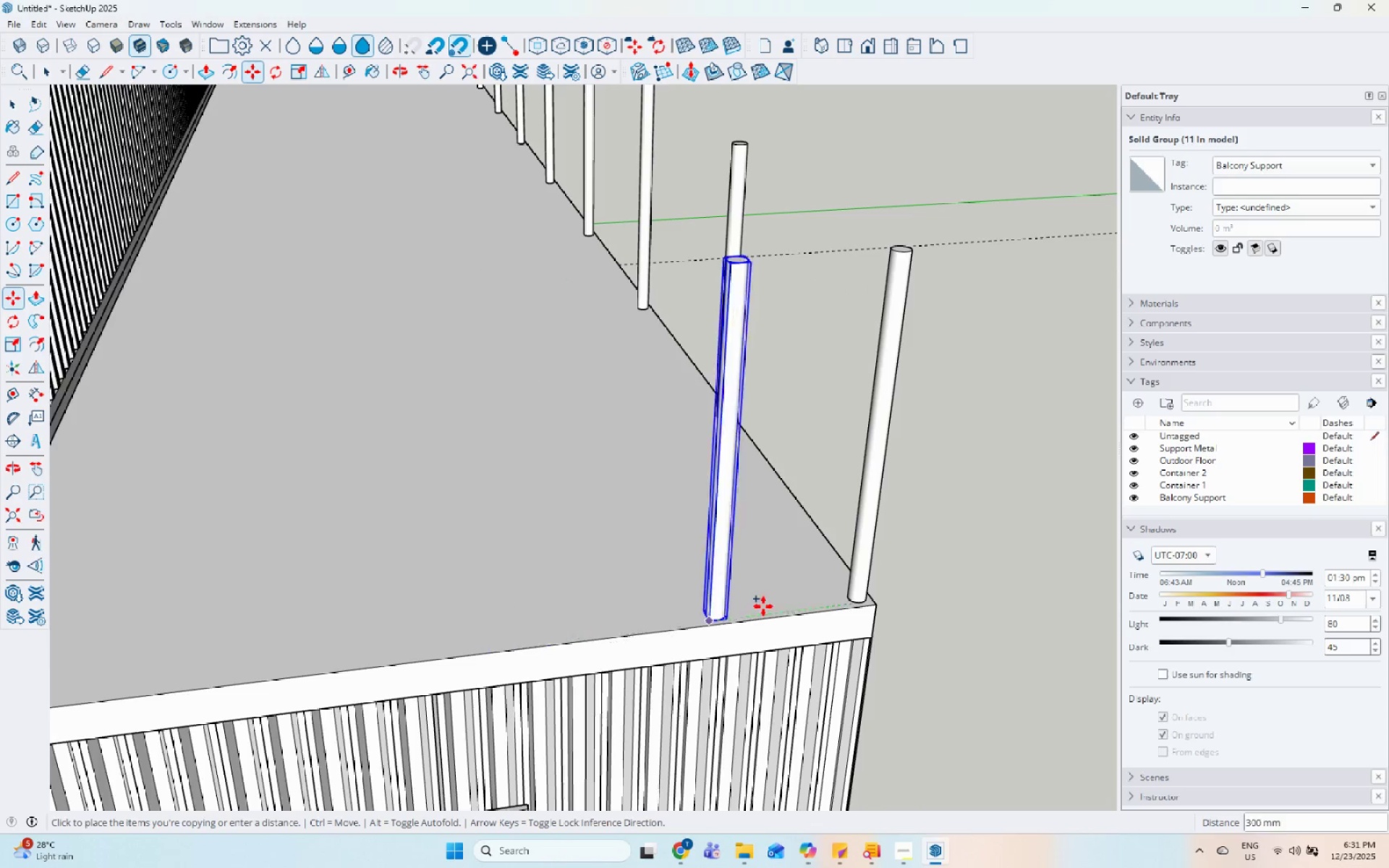 
scroll: coordinate [763, 606], scroll_direction: down, amount: 6.0
 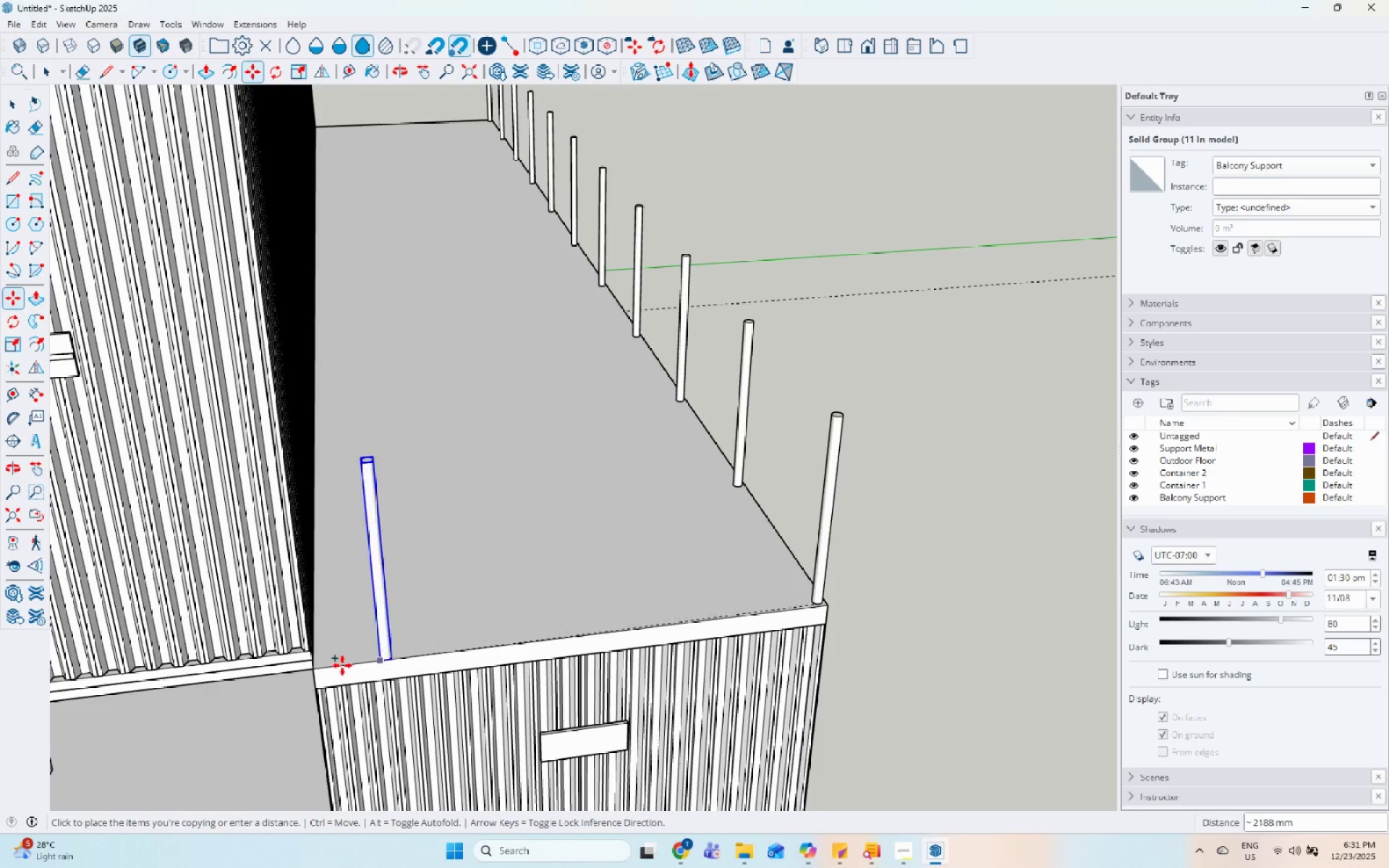 
scroll: coordinate [333, 665], scroll_direction: up, amount: 9.0
 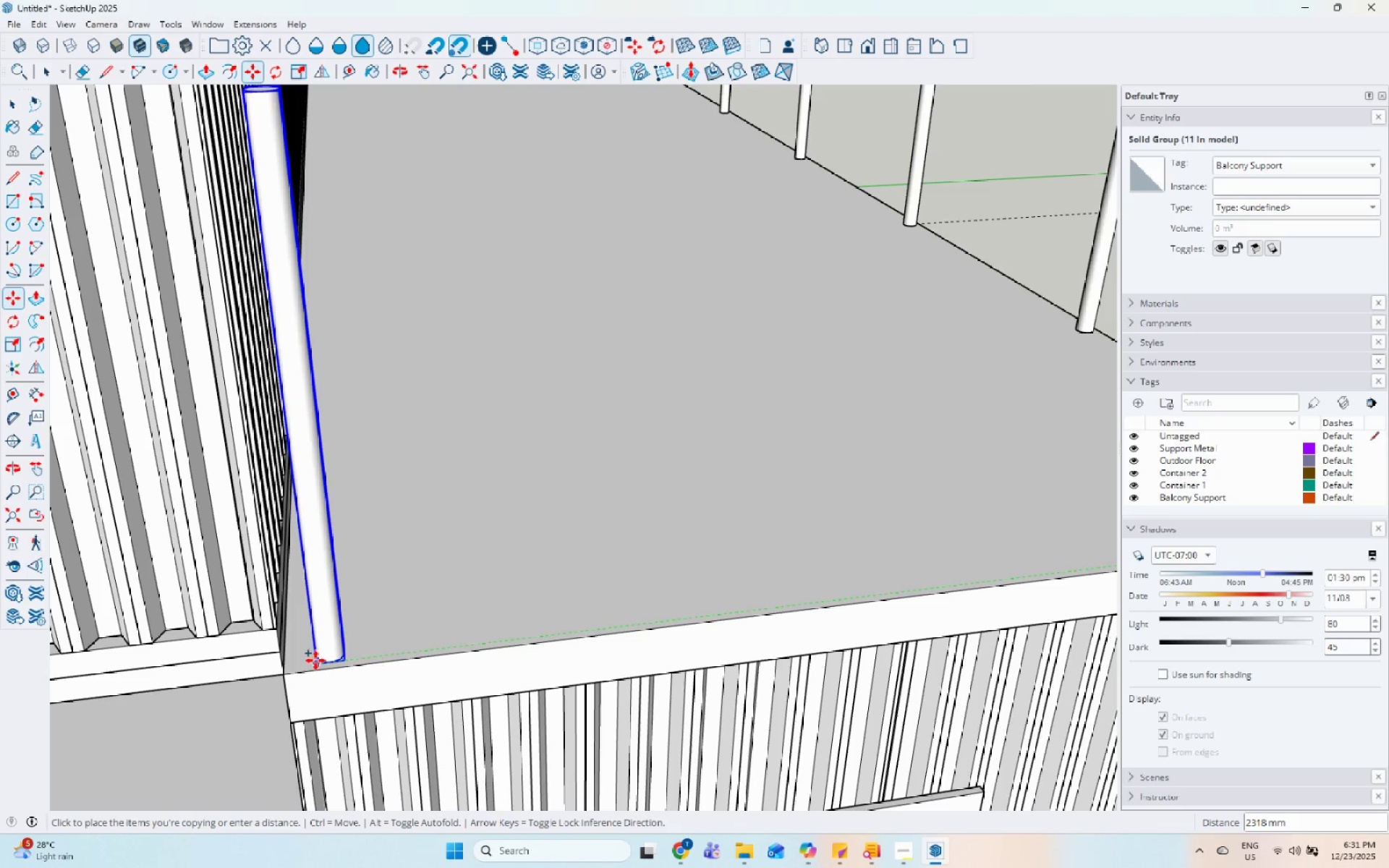 
left_click([315, 661])
 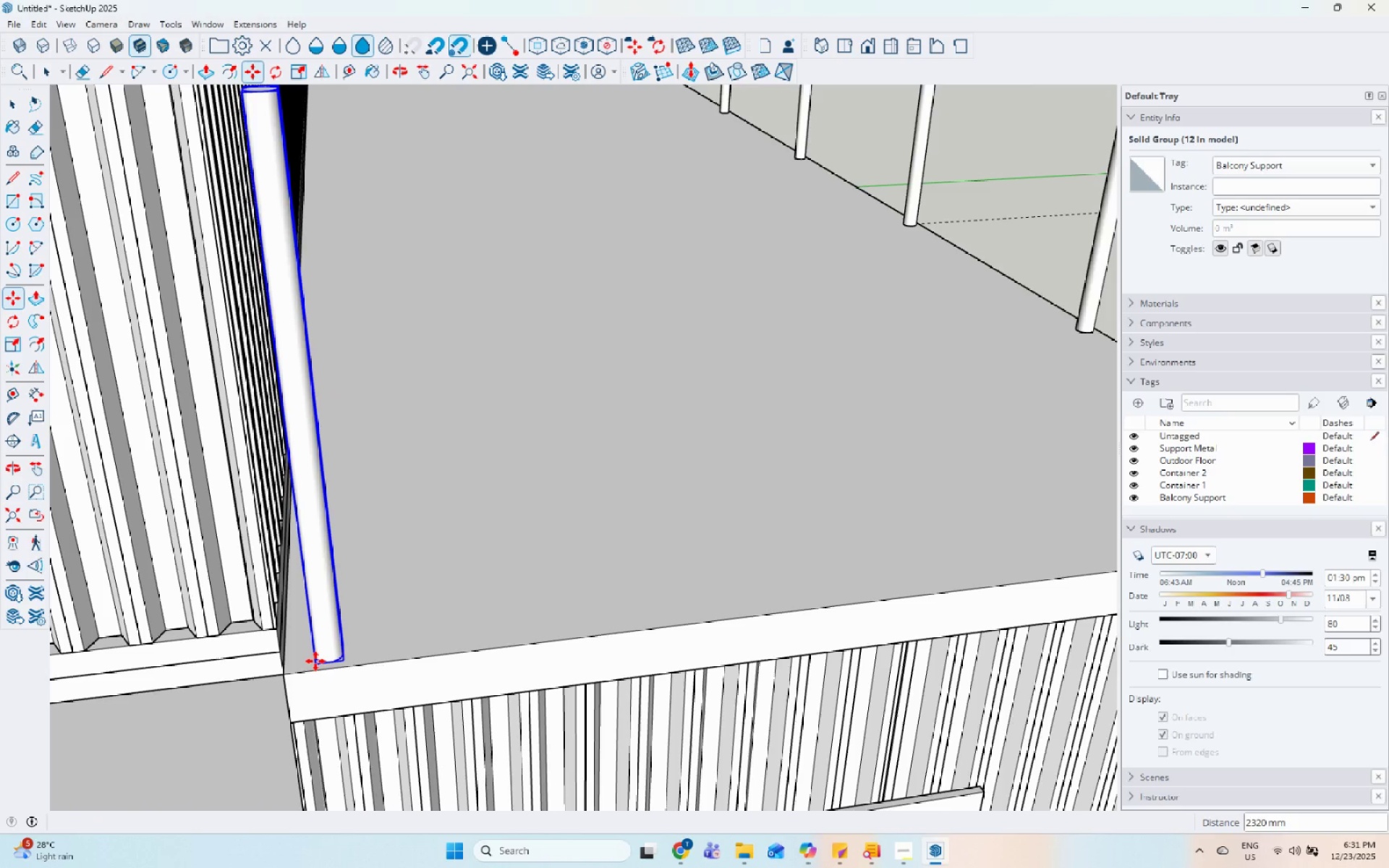 
key(NumpadDivide)
 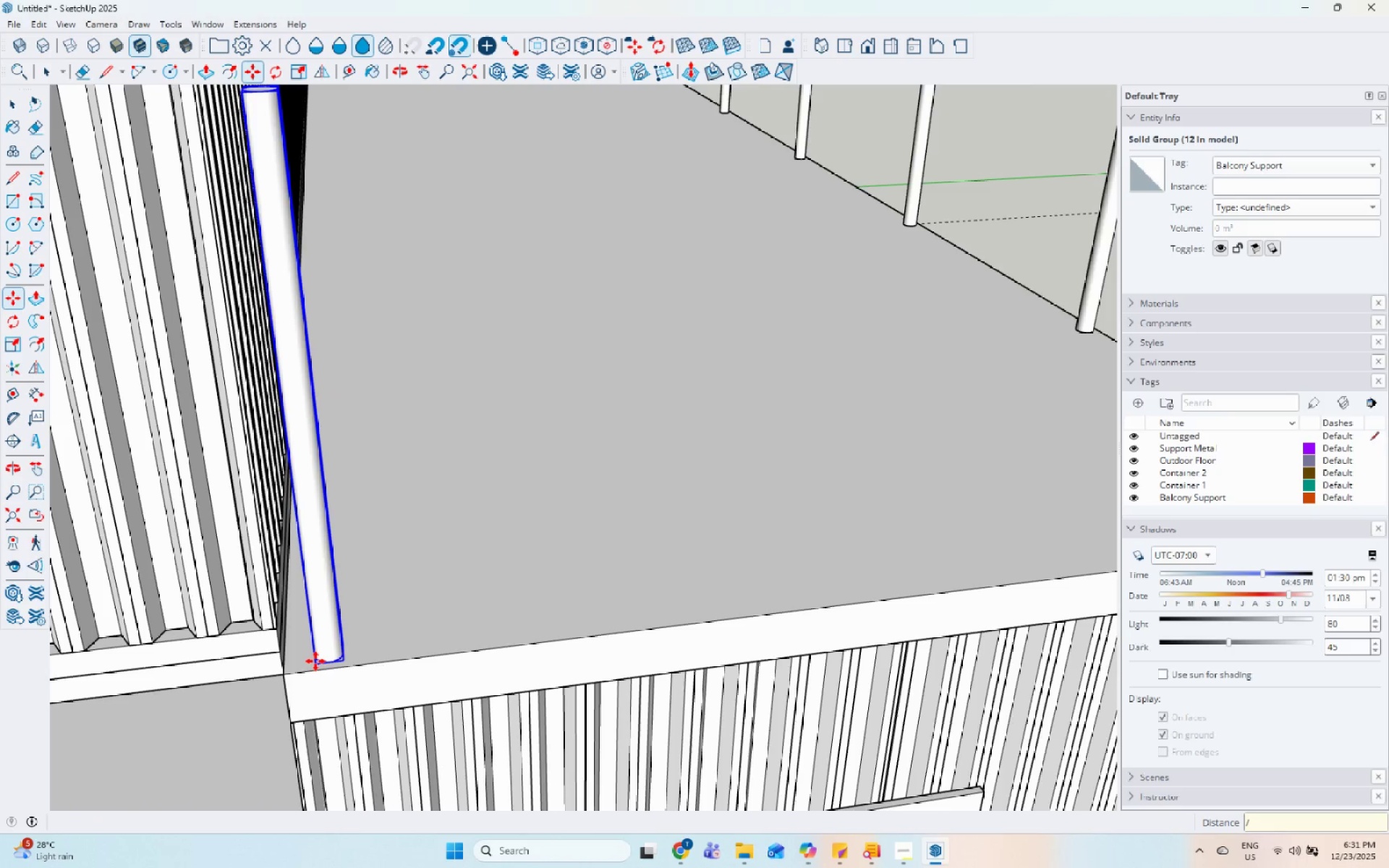 
key(Numpad3)
 